 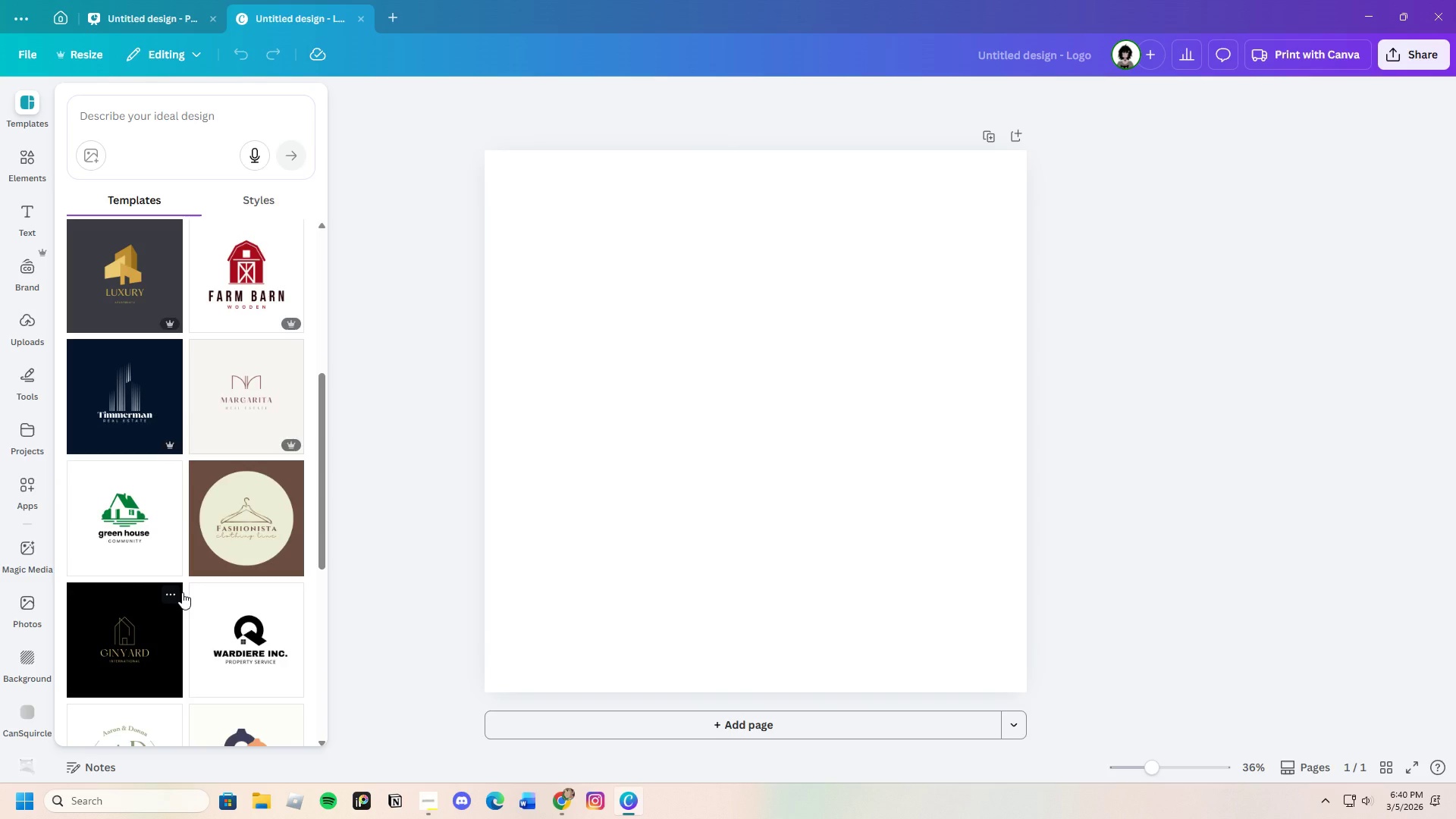 
left_click([108, 101])
 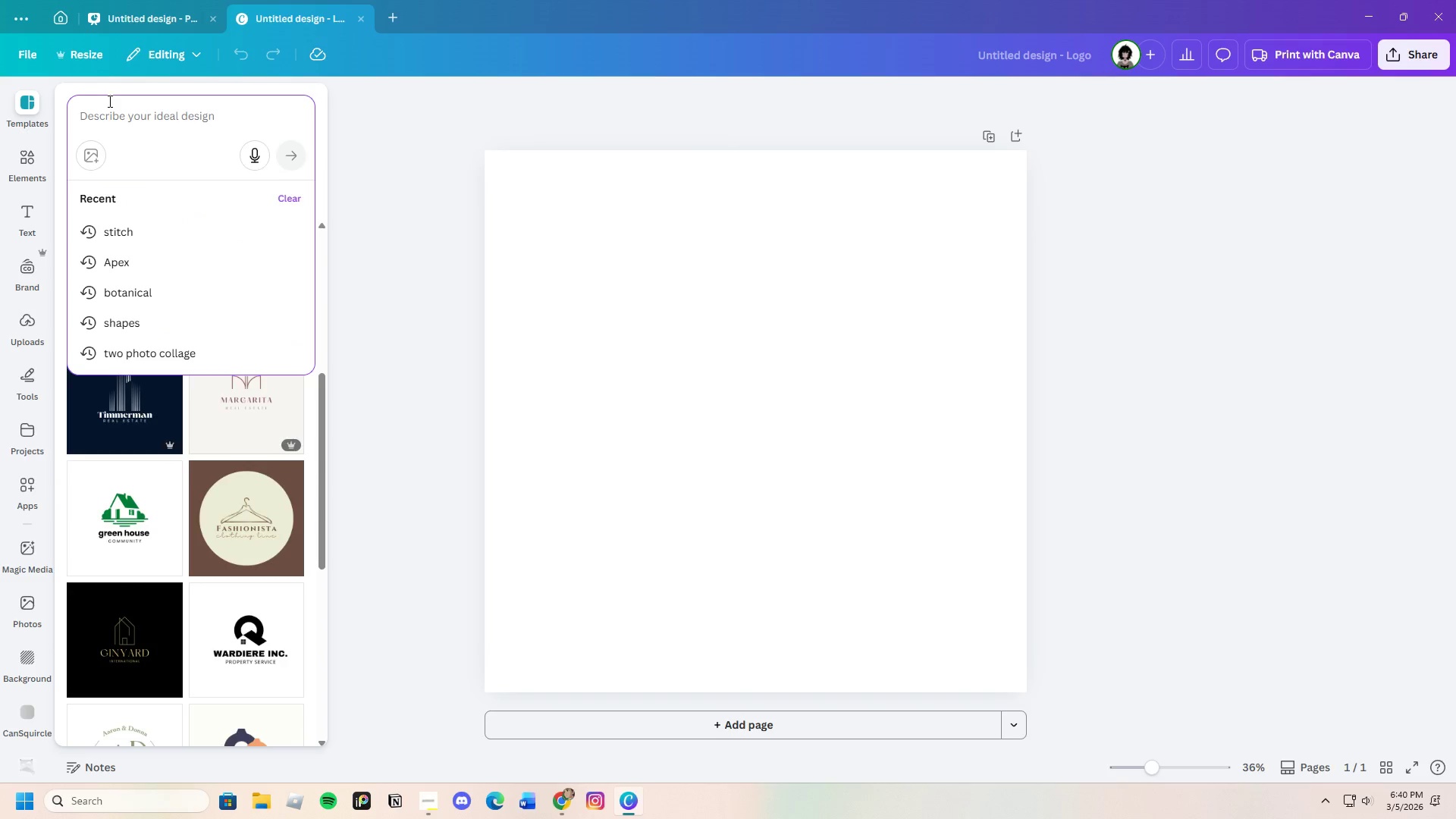 
type(archi)
 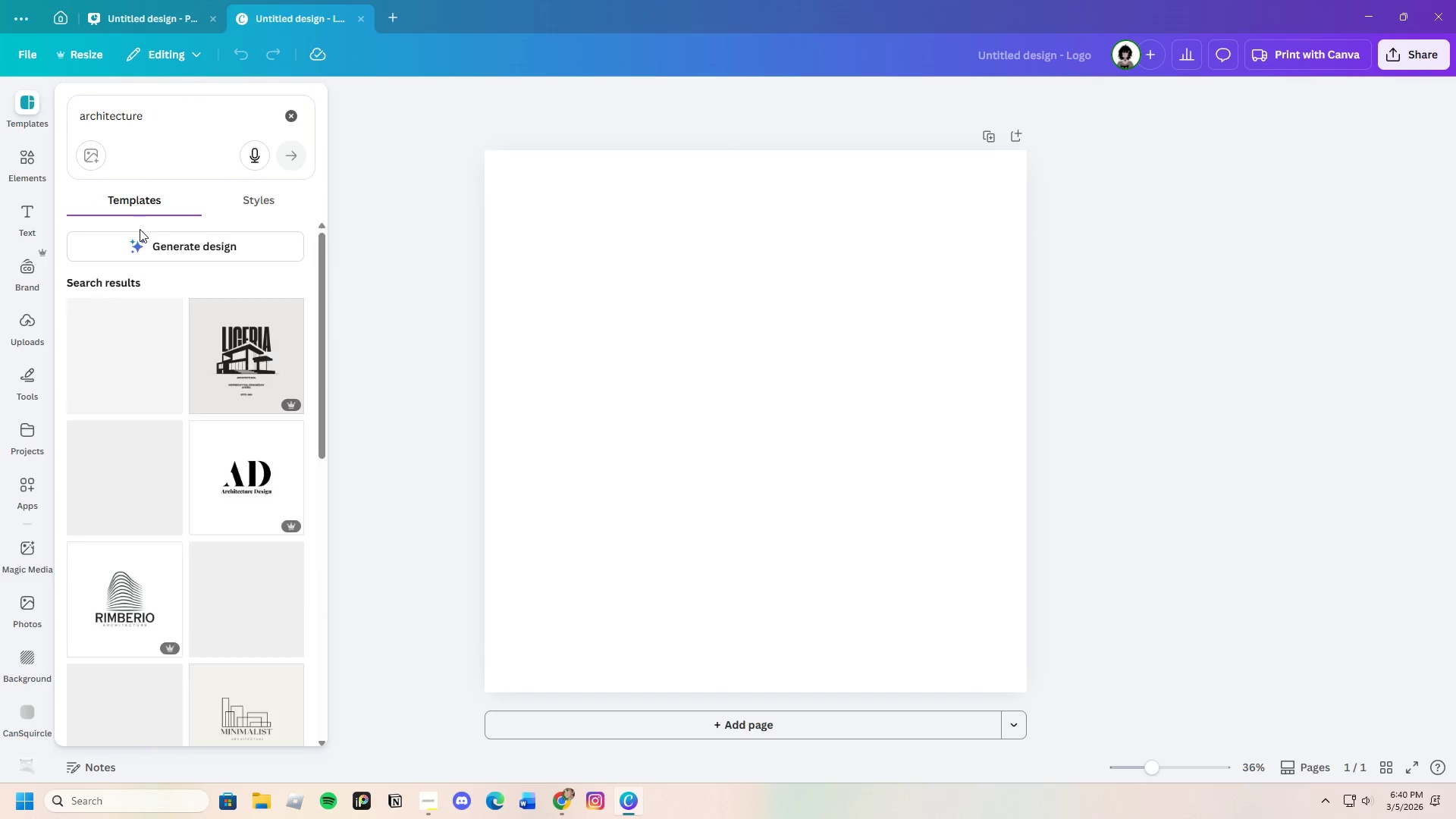 
scroll: coordinate [287, 507], scroll_direction: down, amount: 1.0
 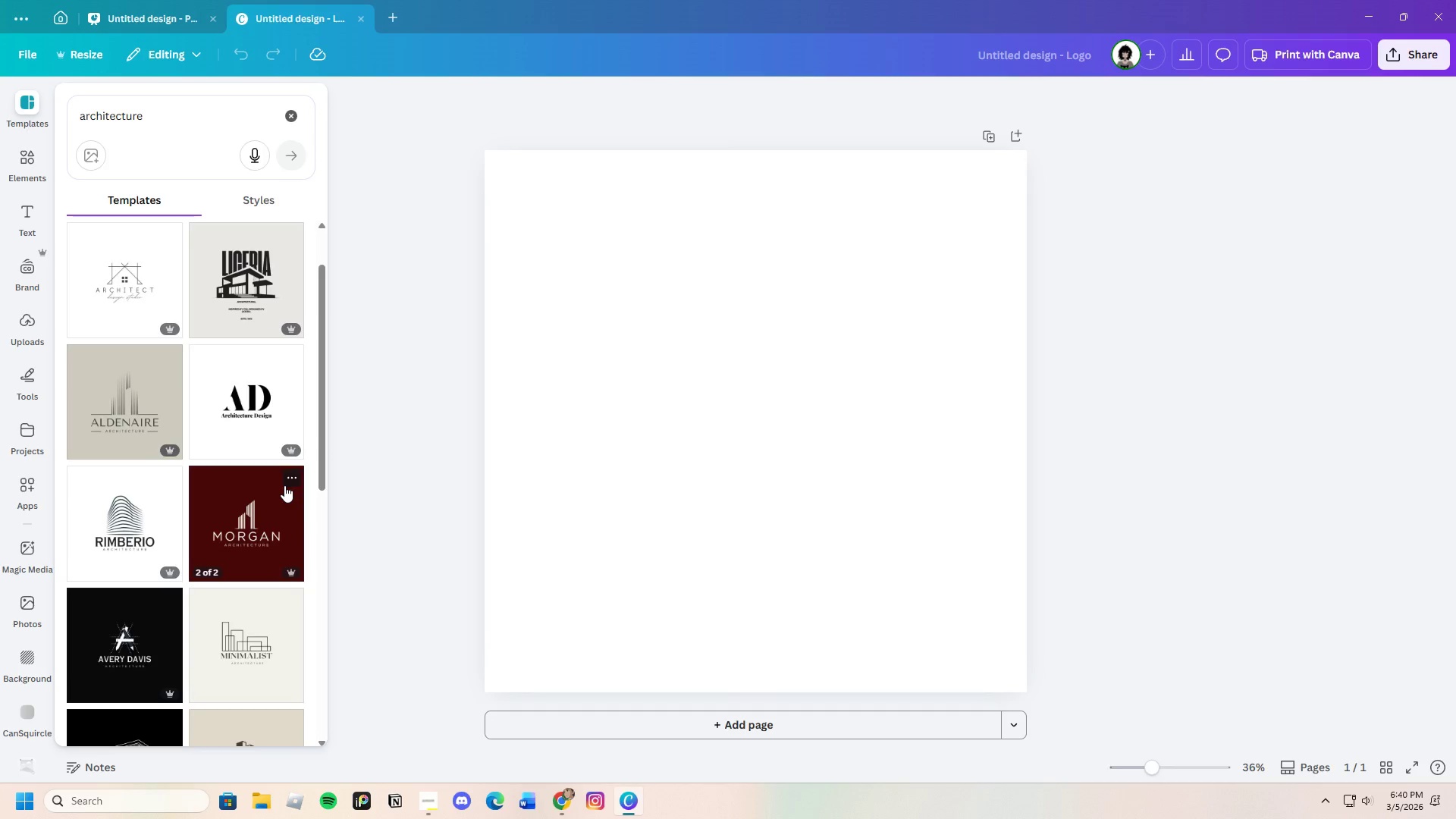 
wait(6.13)
 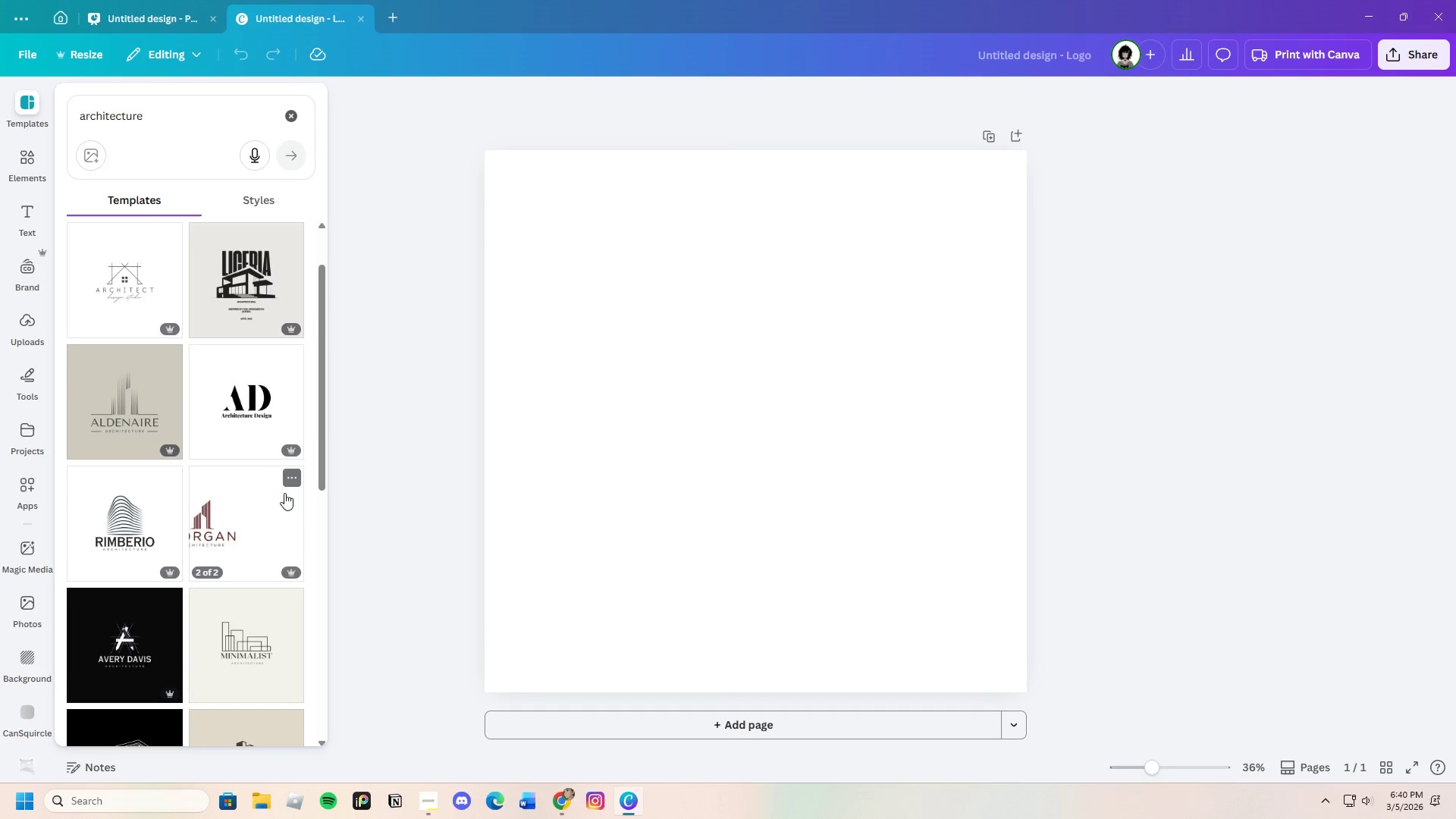 
left_click_drag(start_coordinate=[177, 117], to_coordinate=[46, 125])
 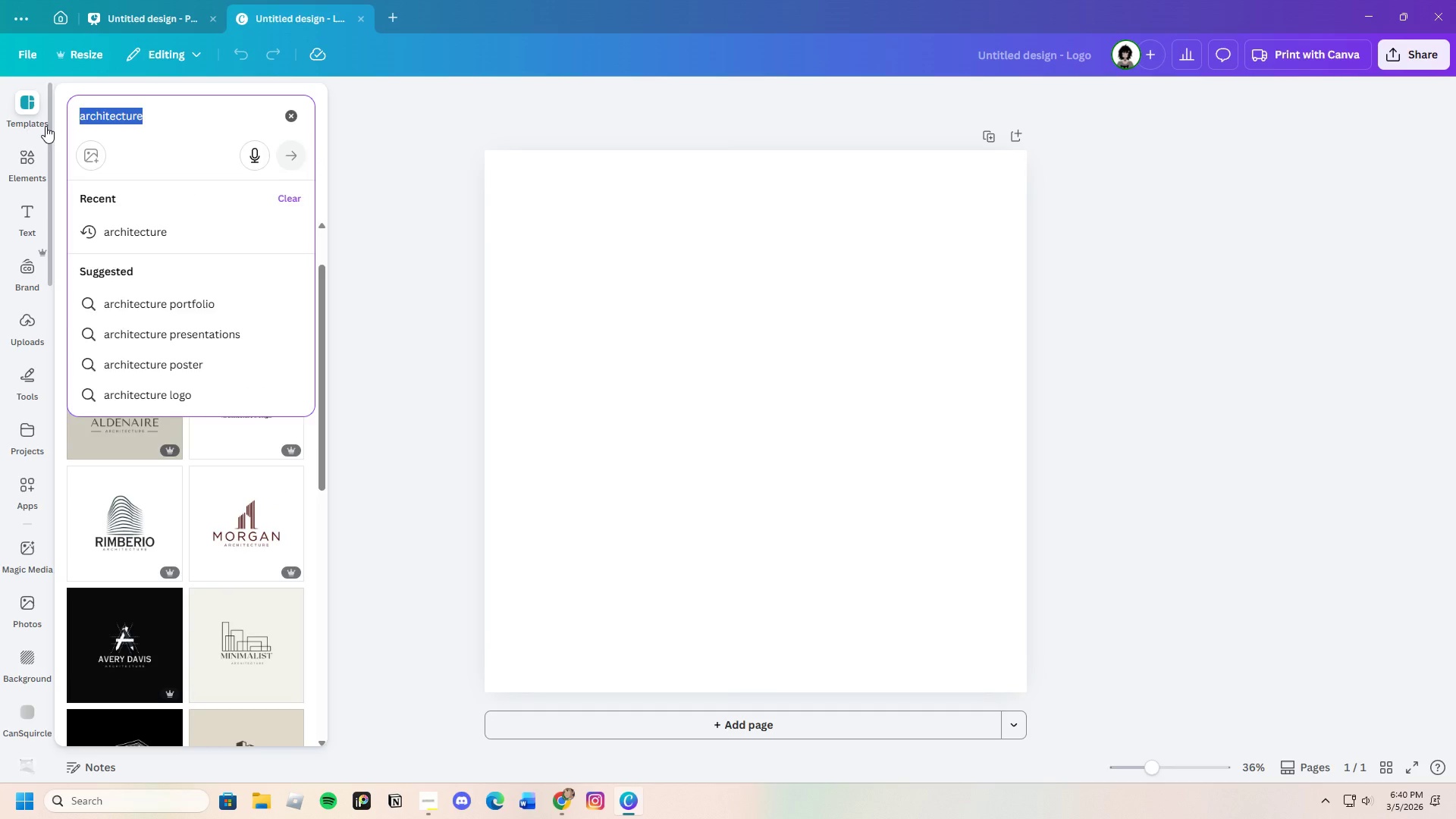 
key(Backspace)
type(garden)
 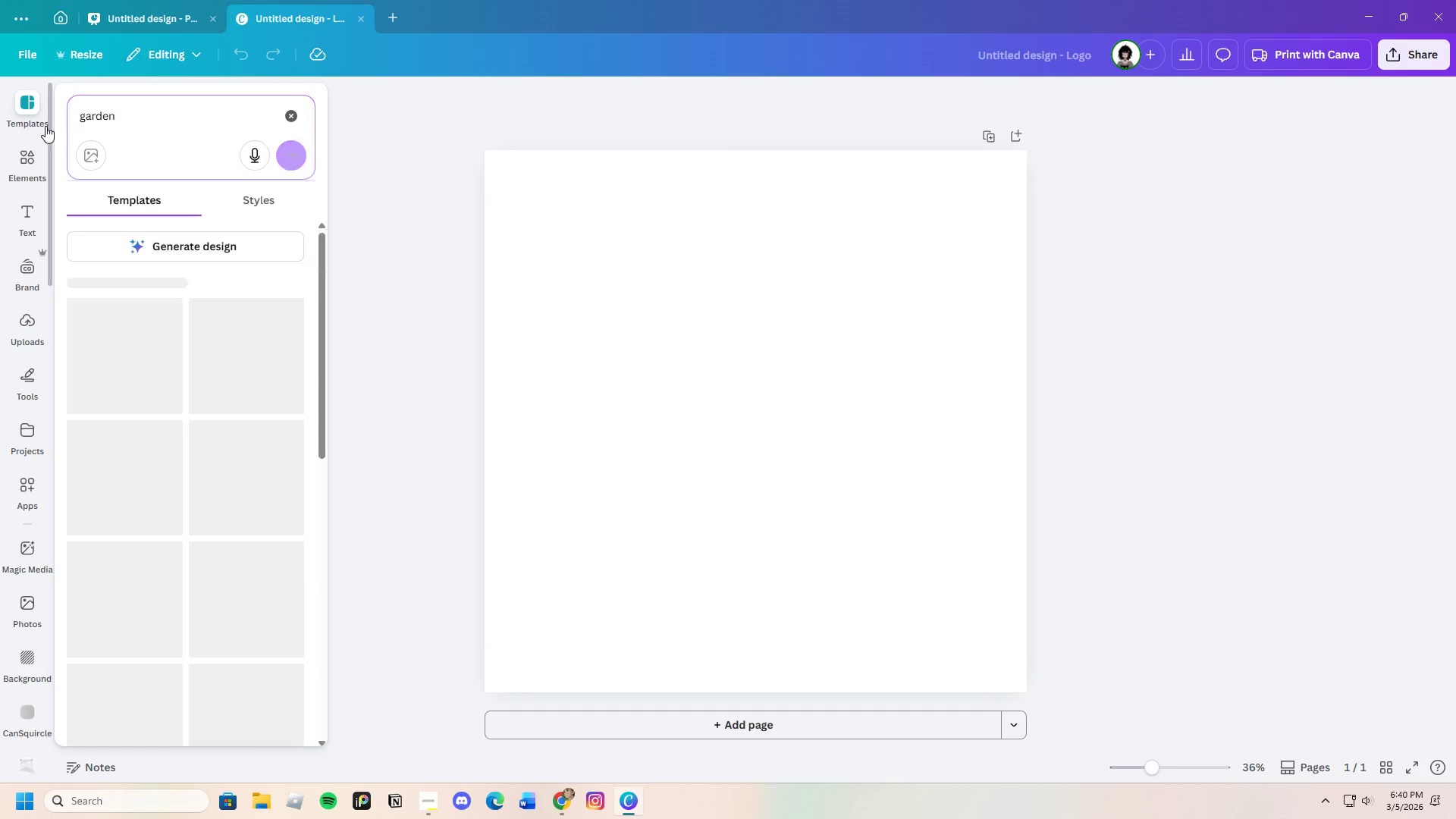 
key(Enter)
 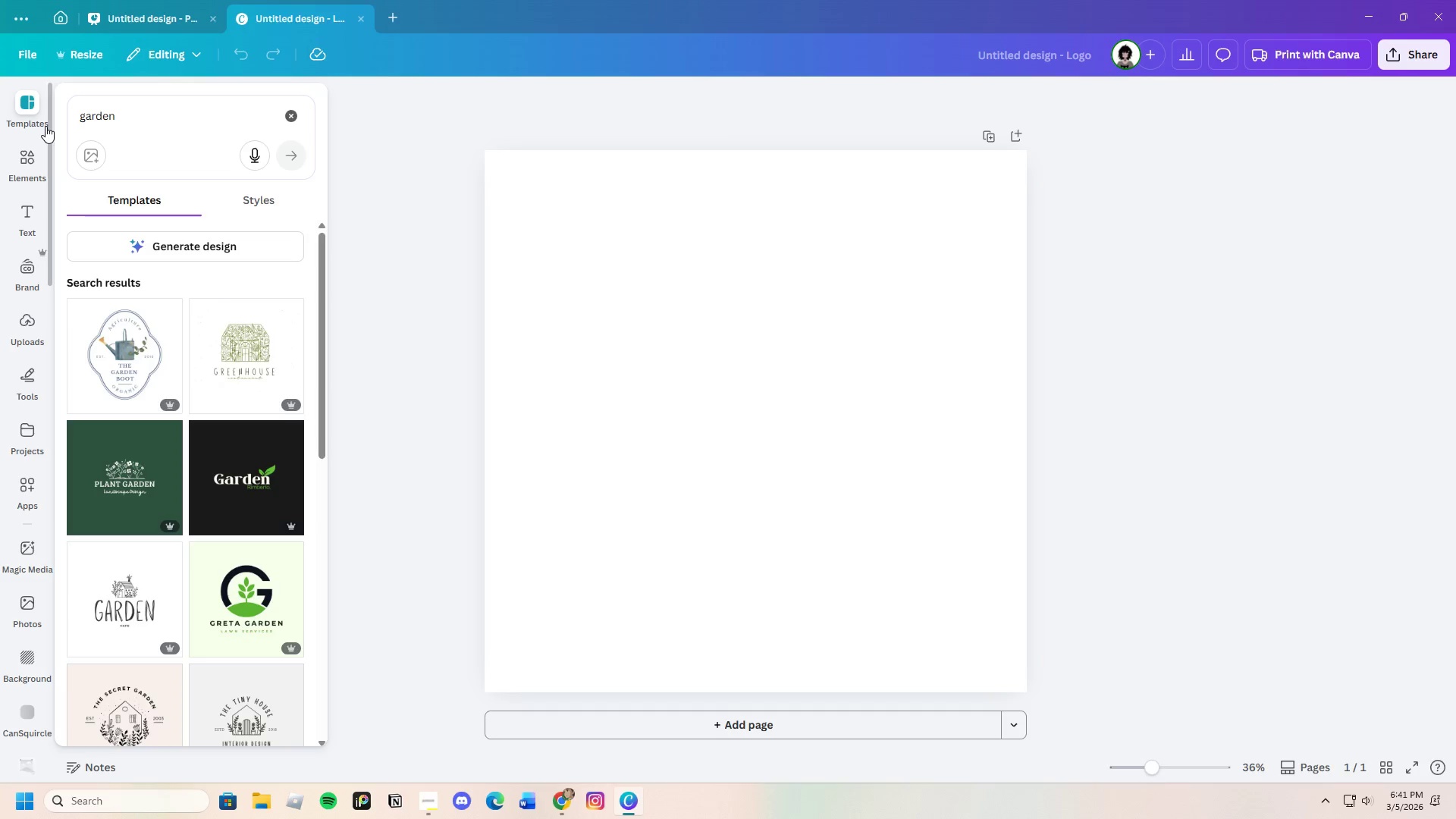 
wait(5.45)
 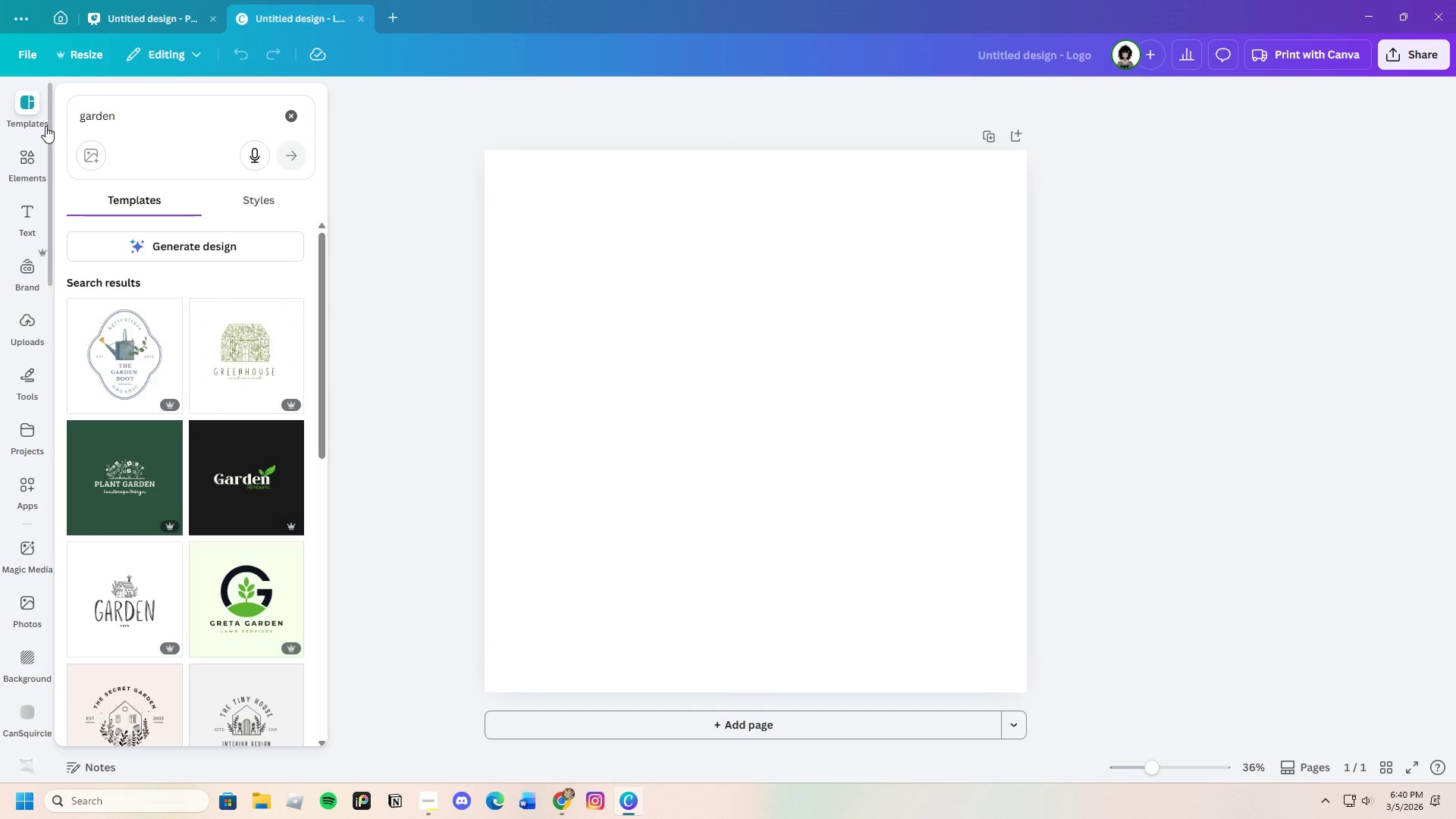 
scroll: coordinate [281, 632], scroll_direction: down, amount: 18.0
 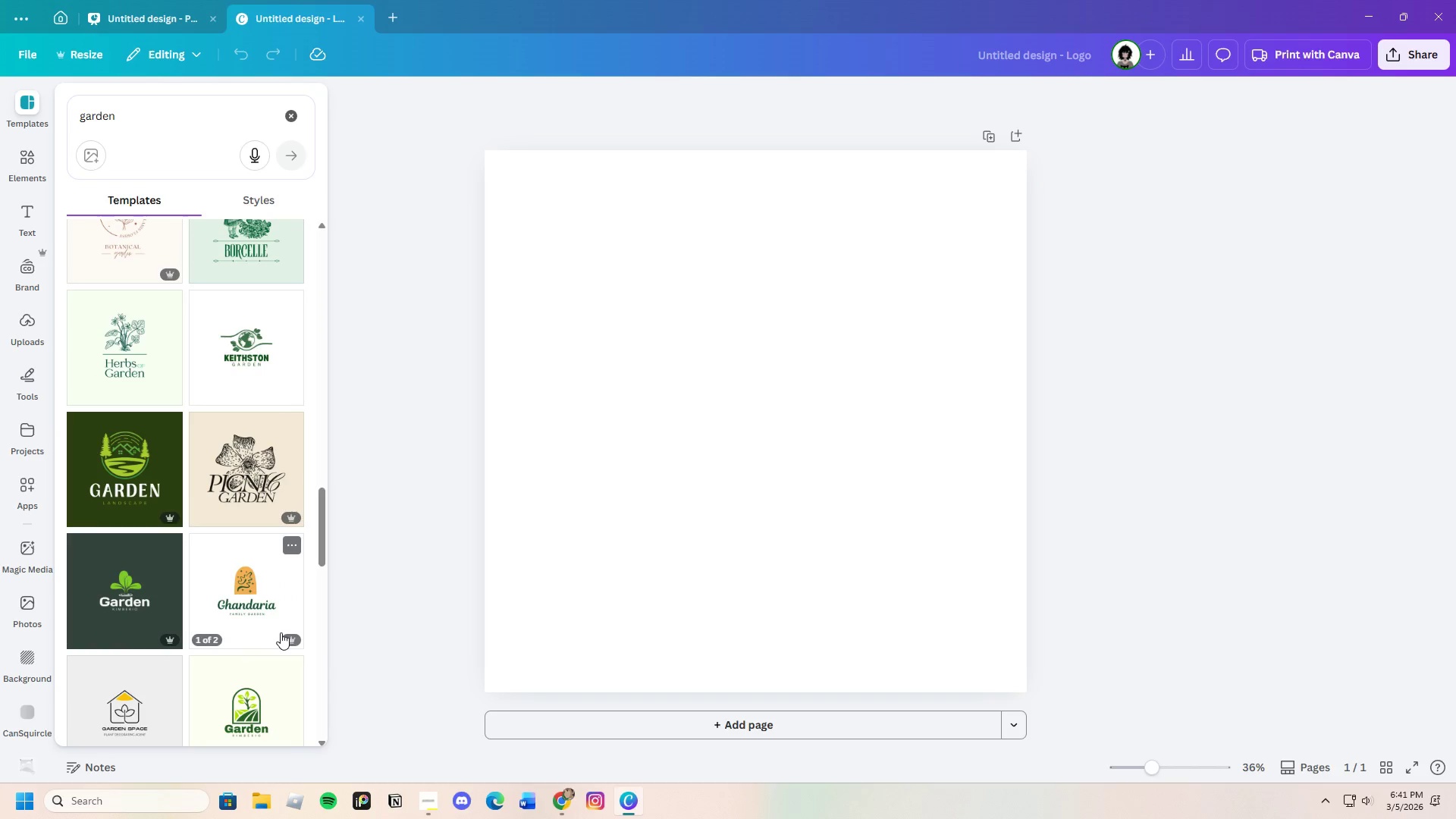 
scroll: coordinate [281, 632], scroll_direction: up, amount: 1.0
 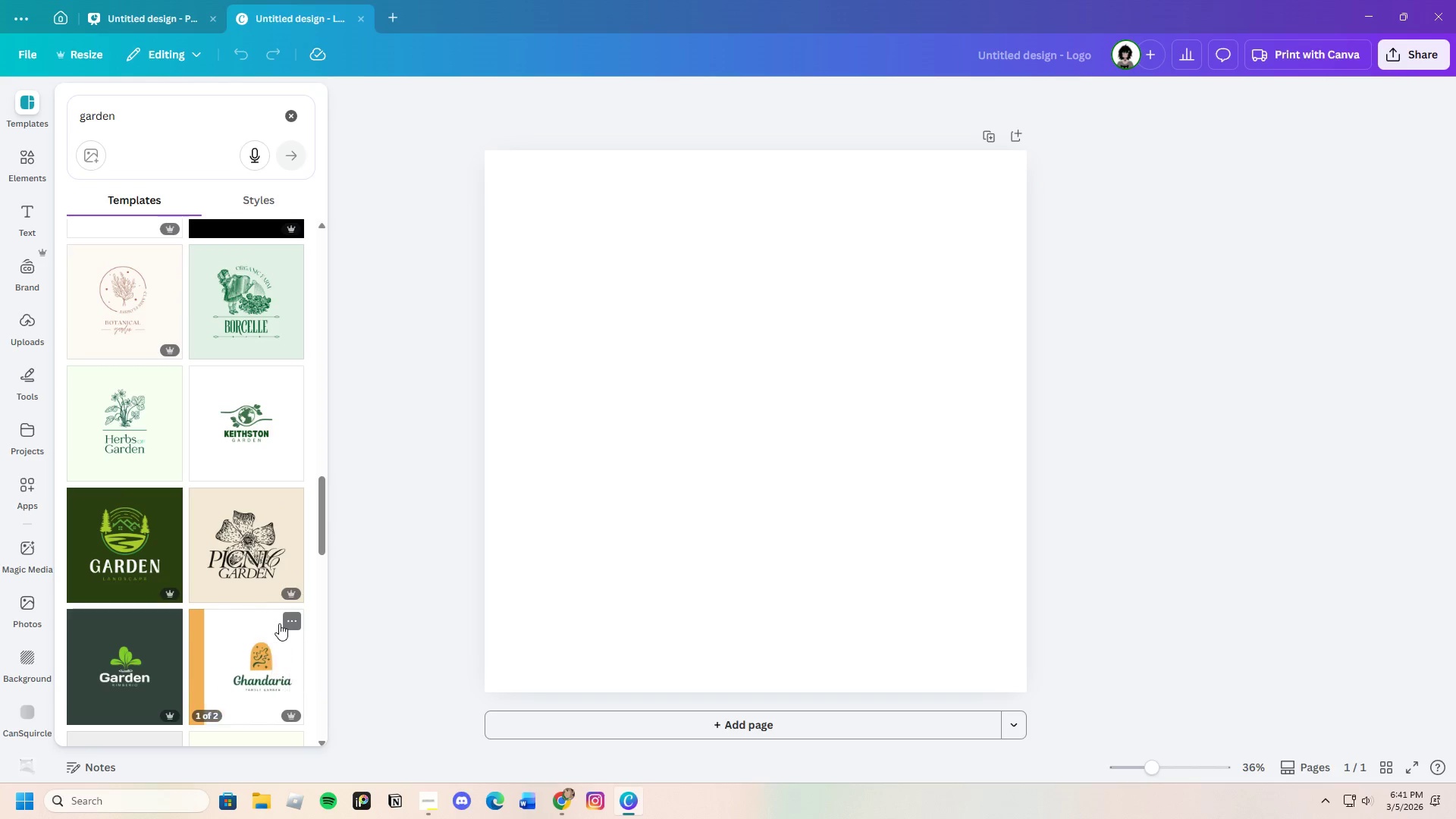 
scroll: coordinate [257, 566], scroll_direction: down, amount: 14.0
 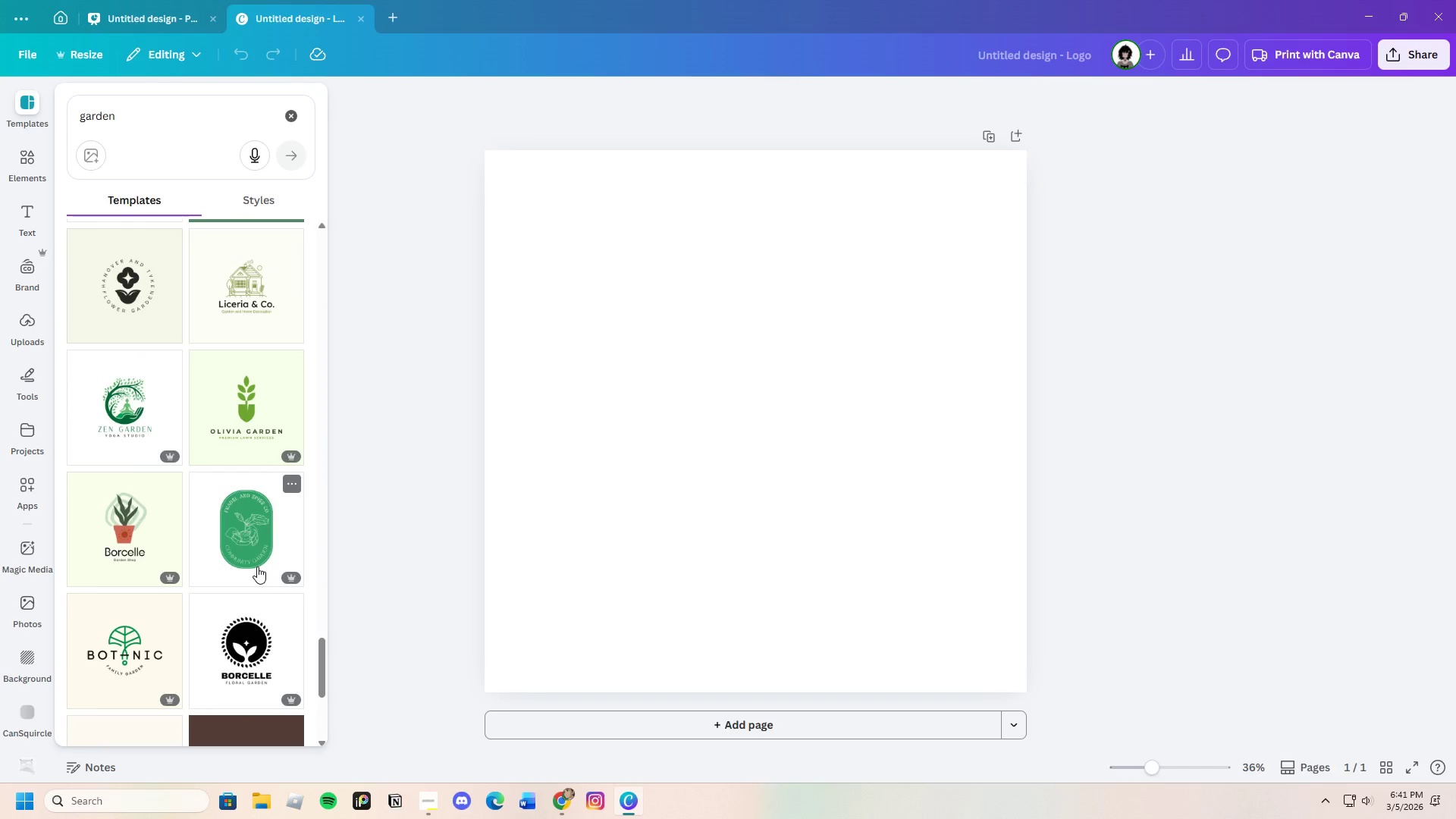 
wait(5.69)
 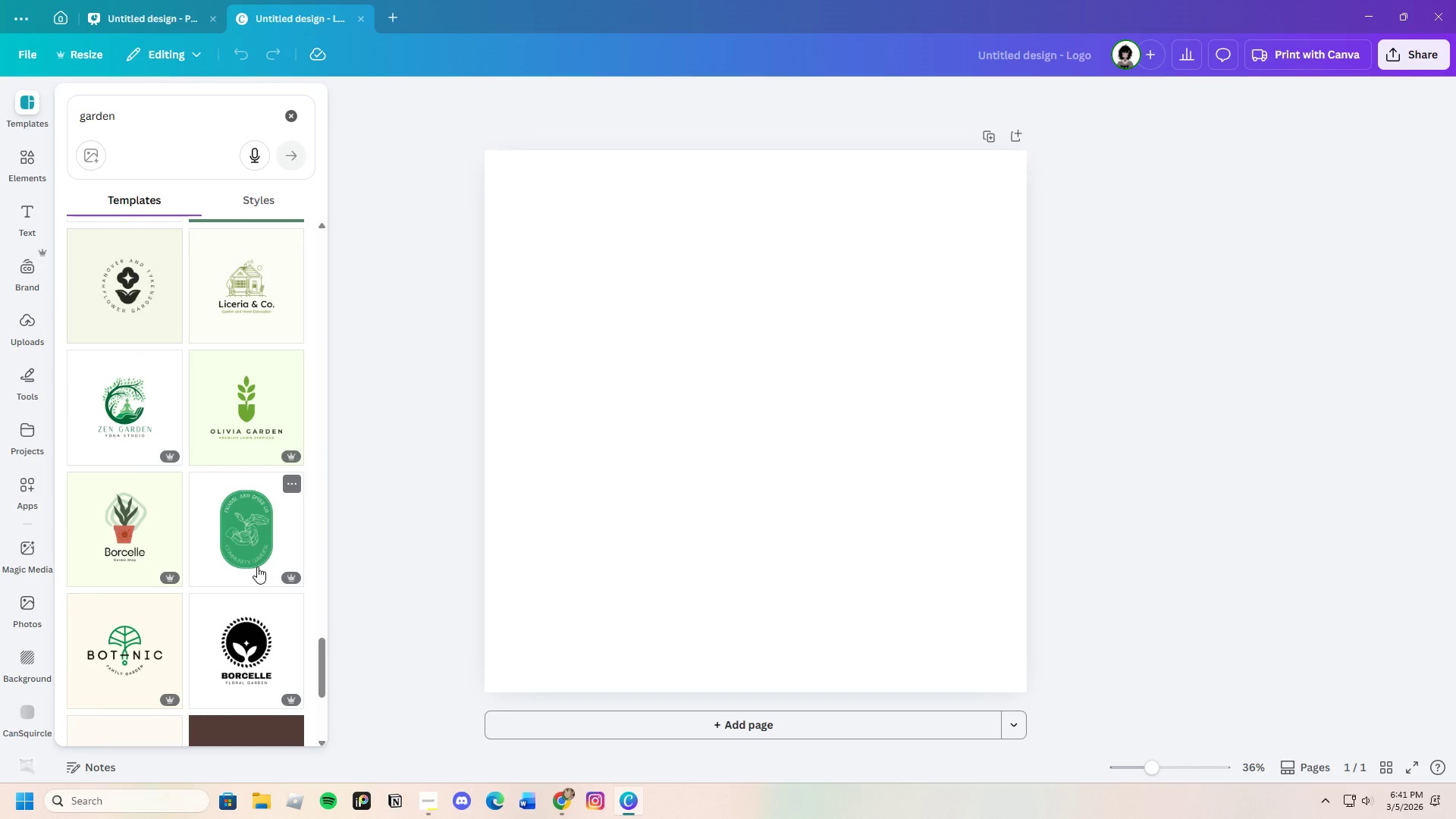 
scroll: coordinate [257, 566], scroll_direction: down, amount: 13.0
 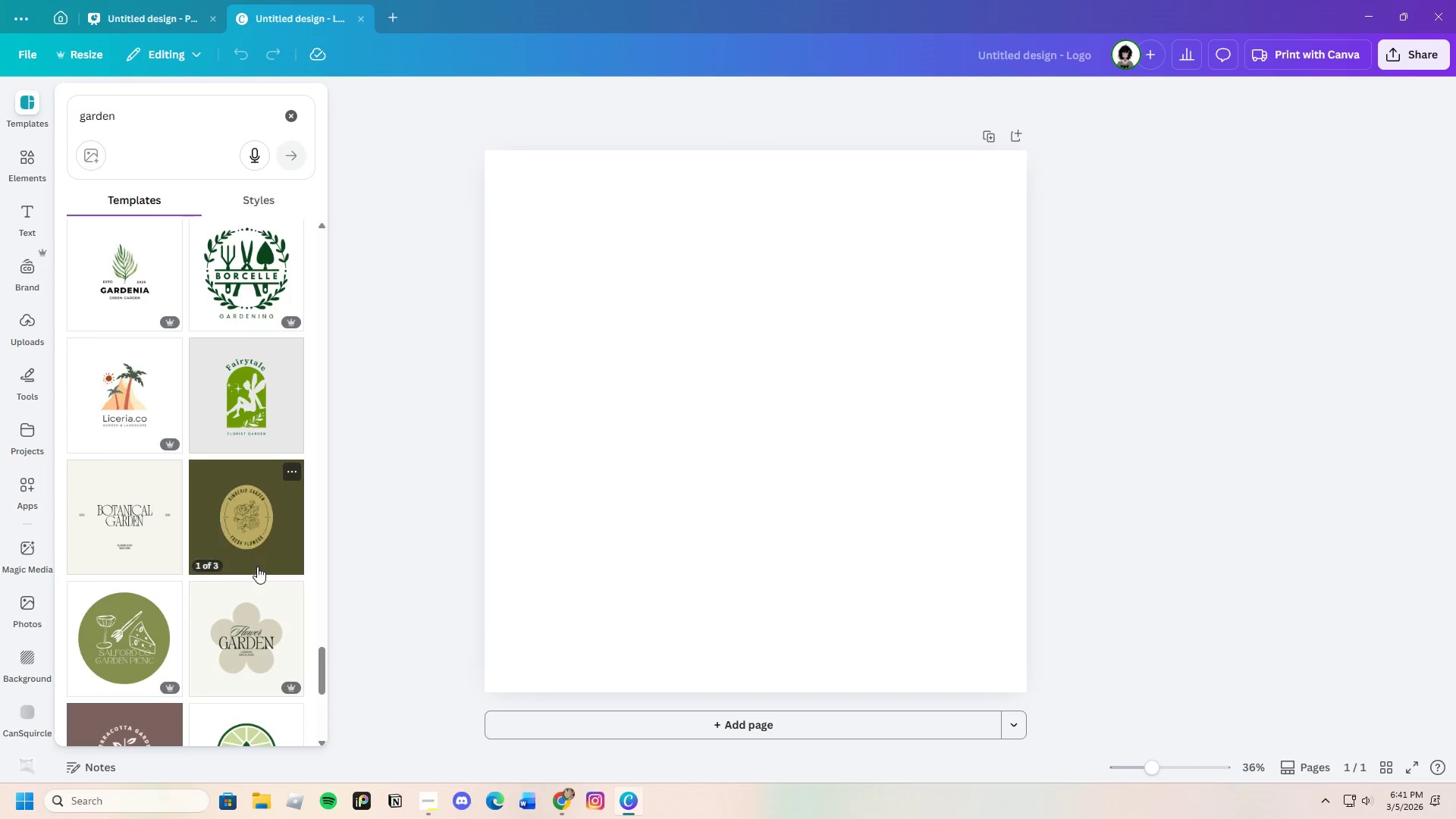 
scroll: coordinate [257, 566], scroll_direction: up, amount: 4.0
 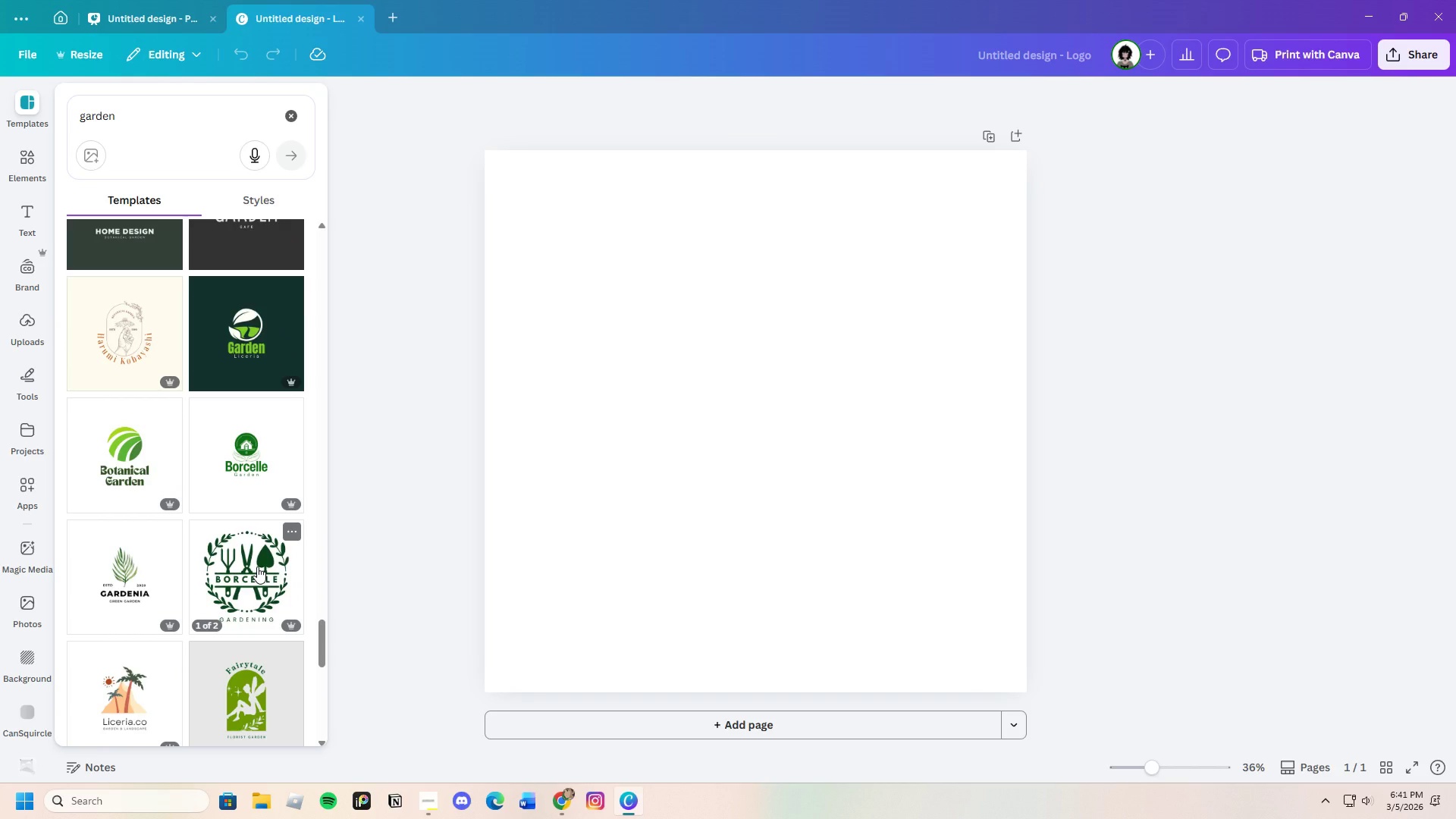 
wait(7.9)
 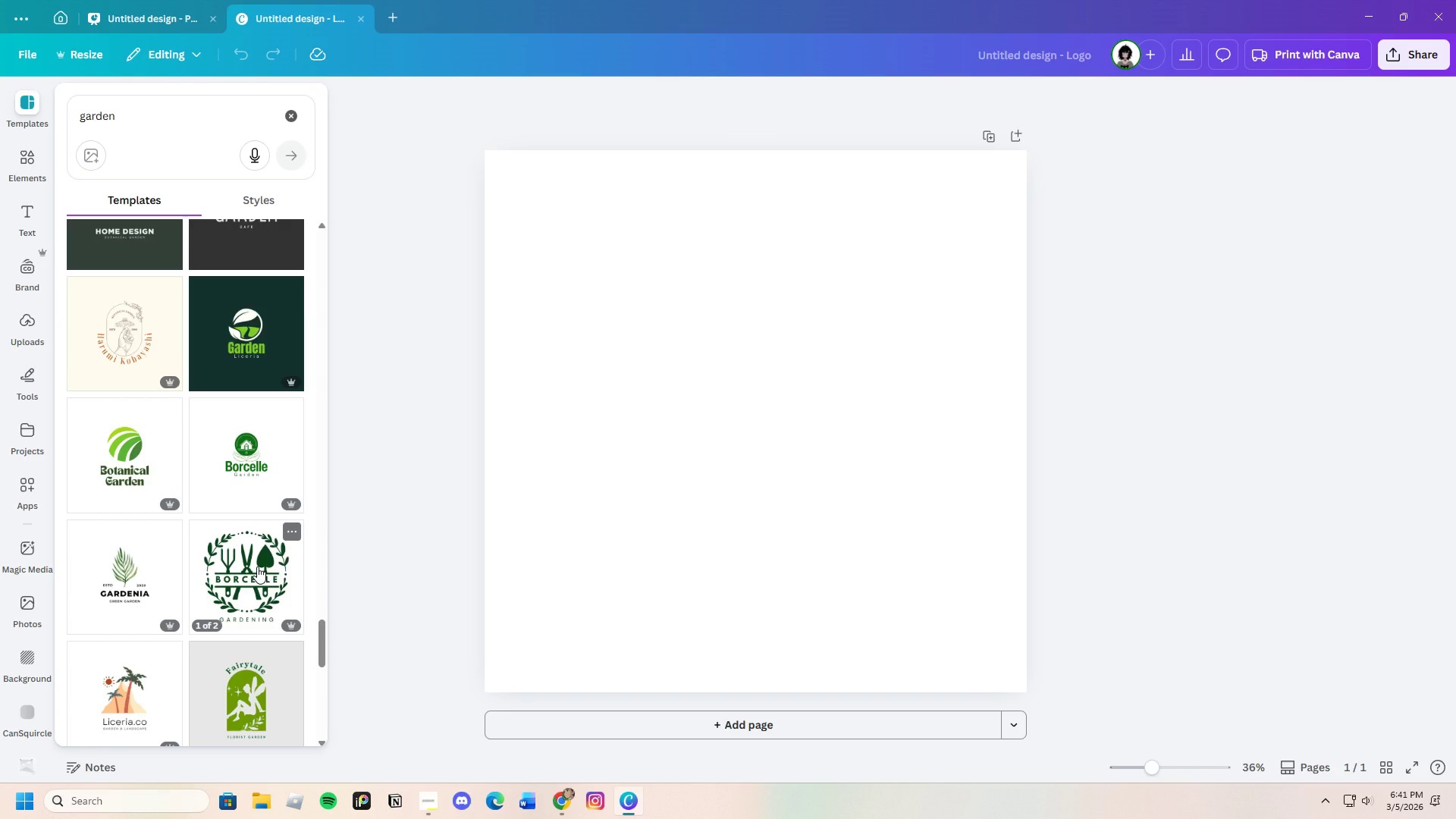 
scroll: coordinate [96, 567], scroll_direction: down, amount: 5.0
 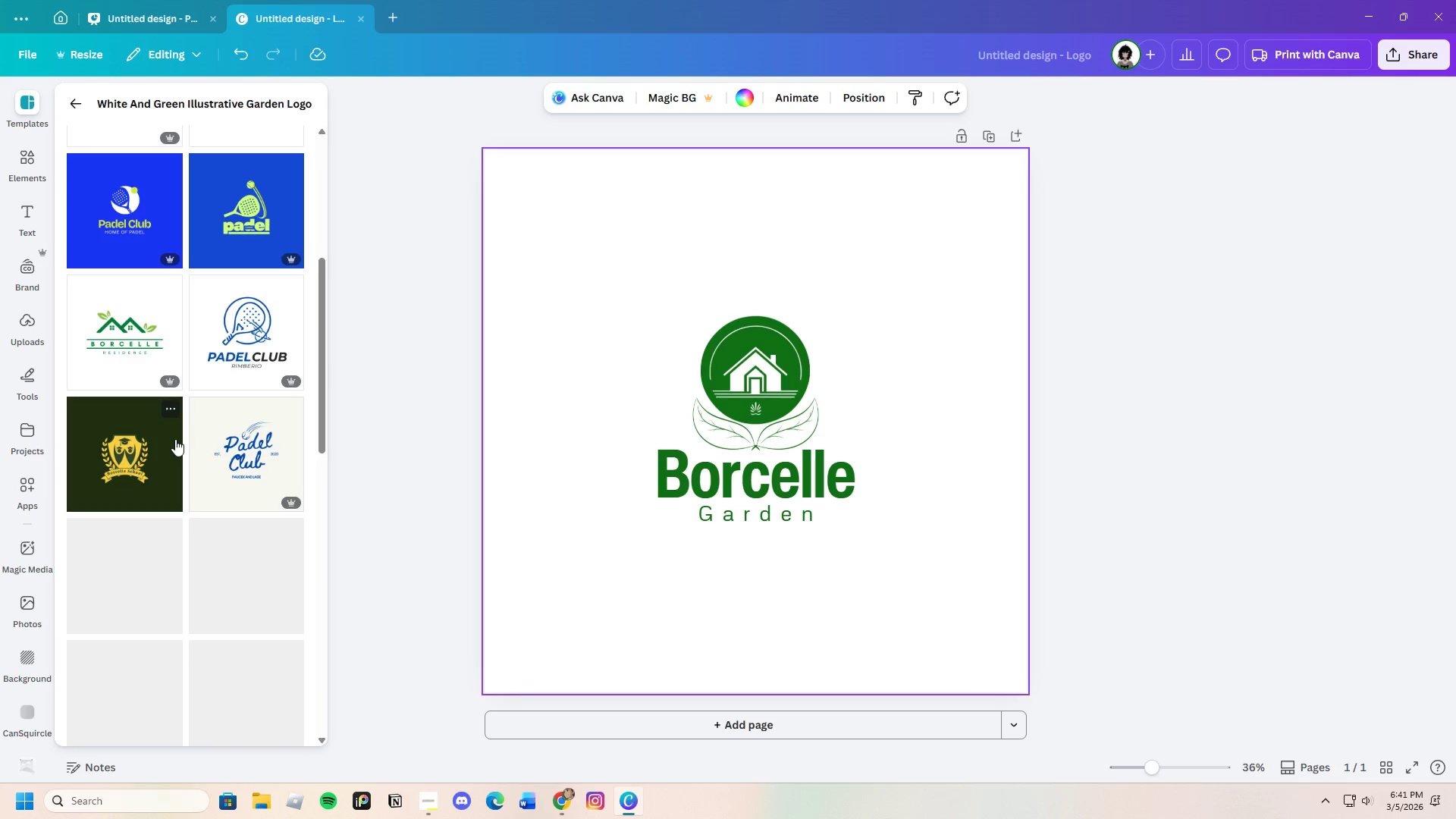 
mouse_move([207, 441])
 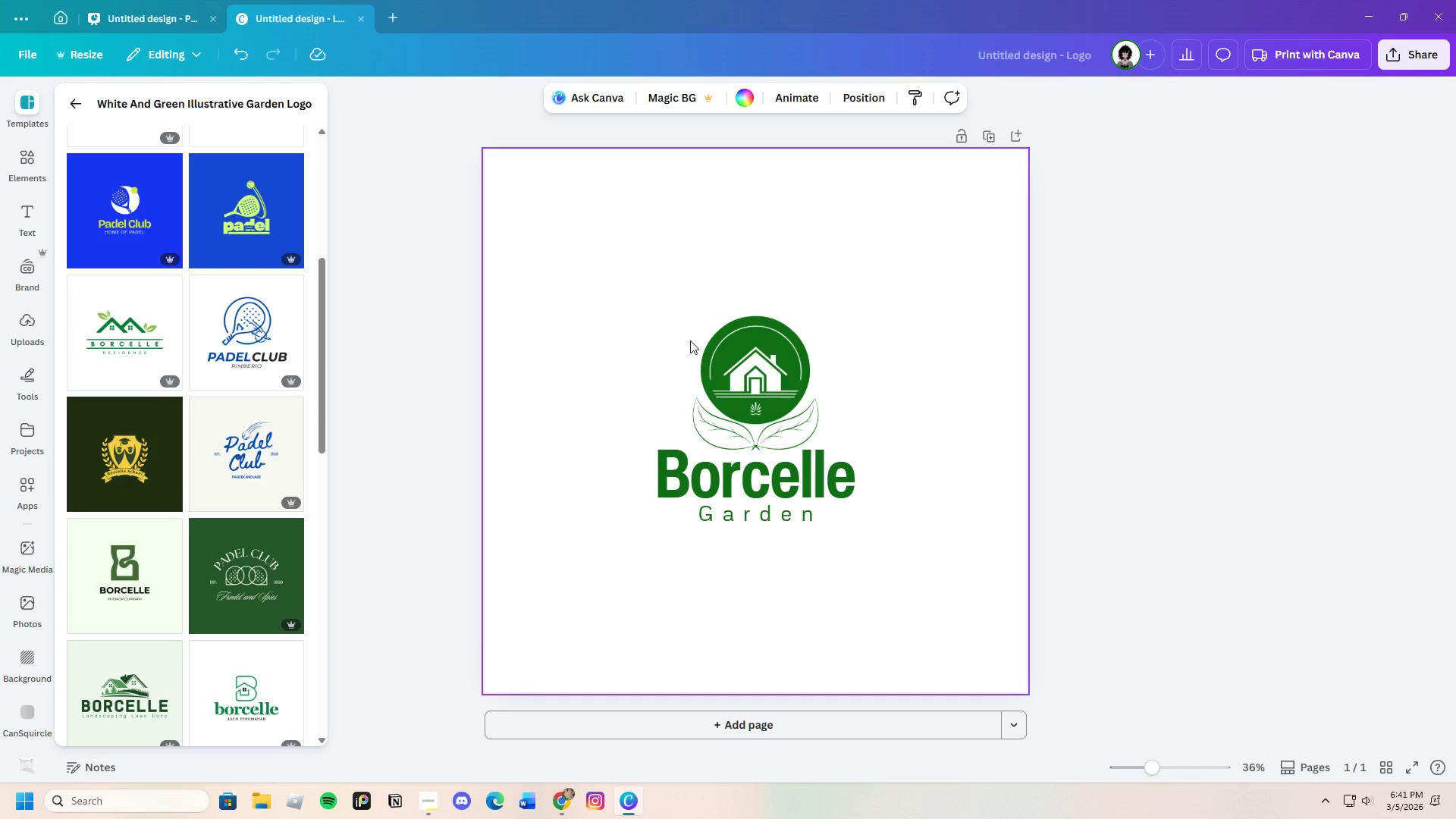 
left_click([719, 320])
 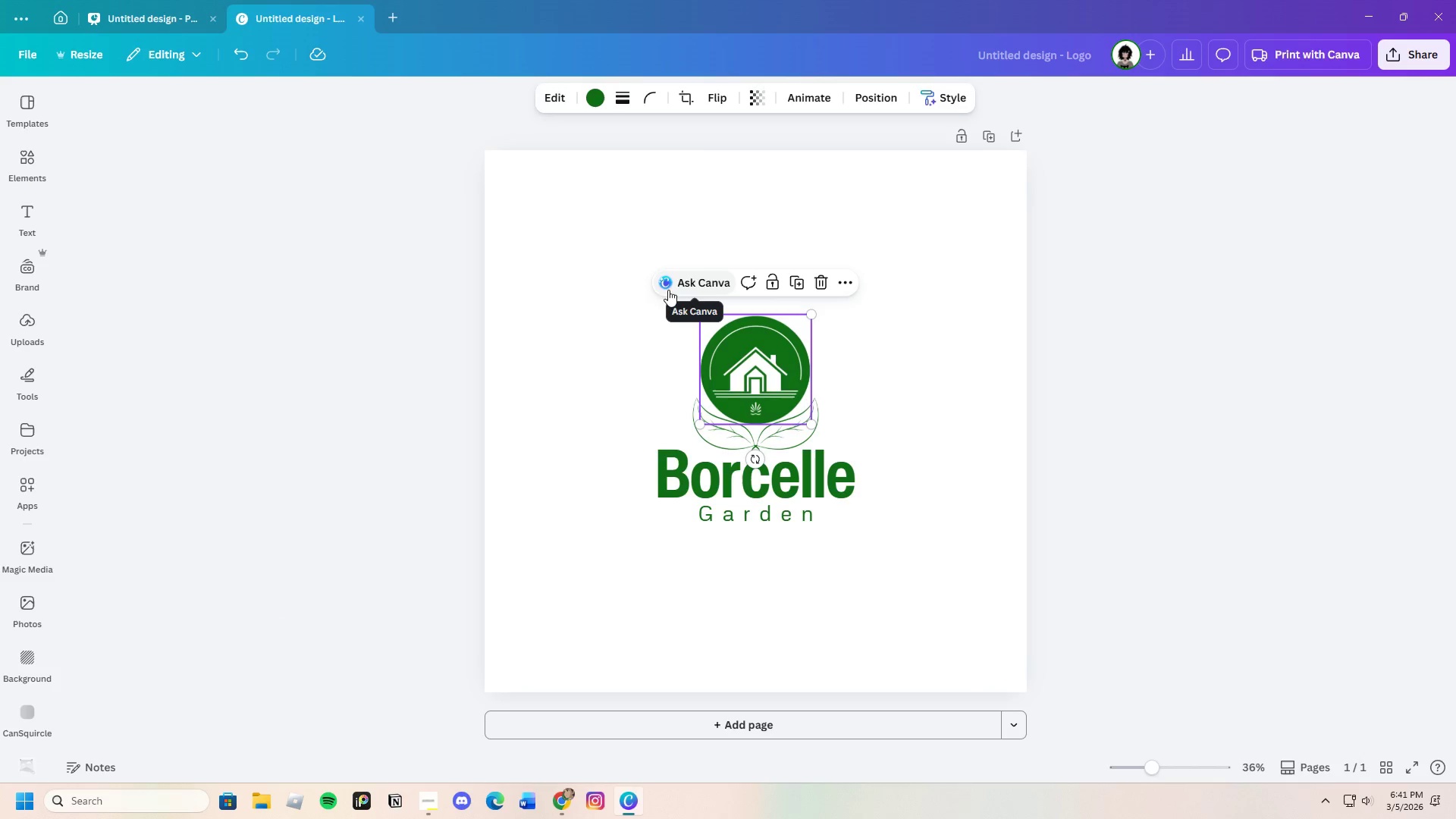 
left_click([645, 285])
 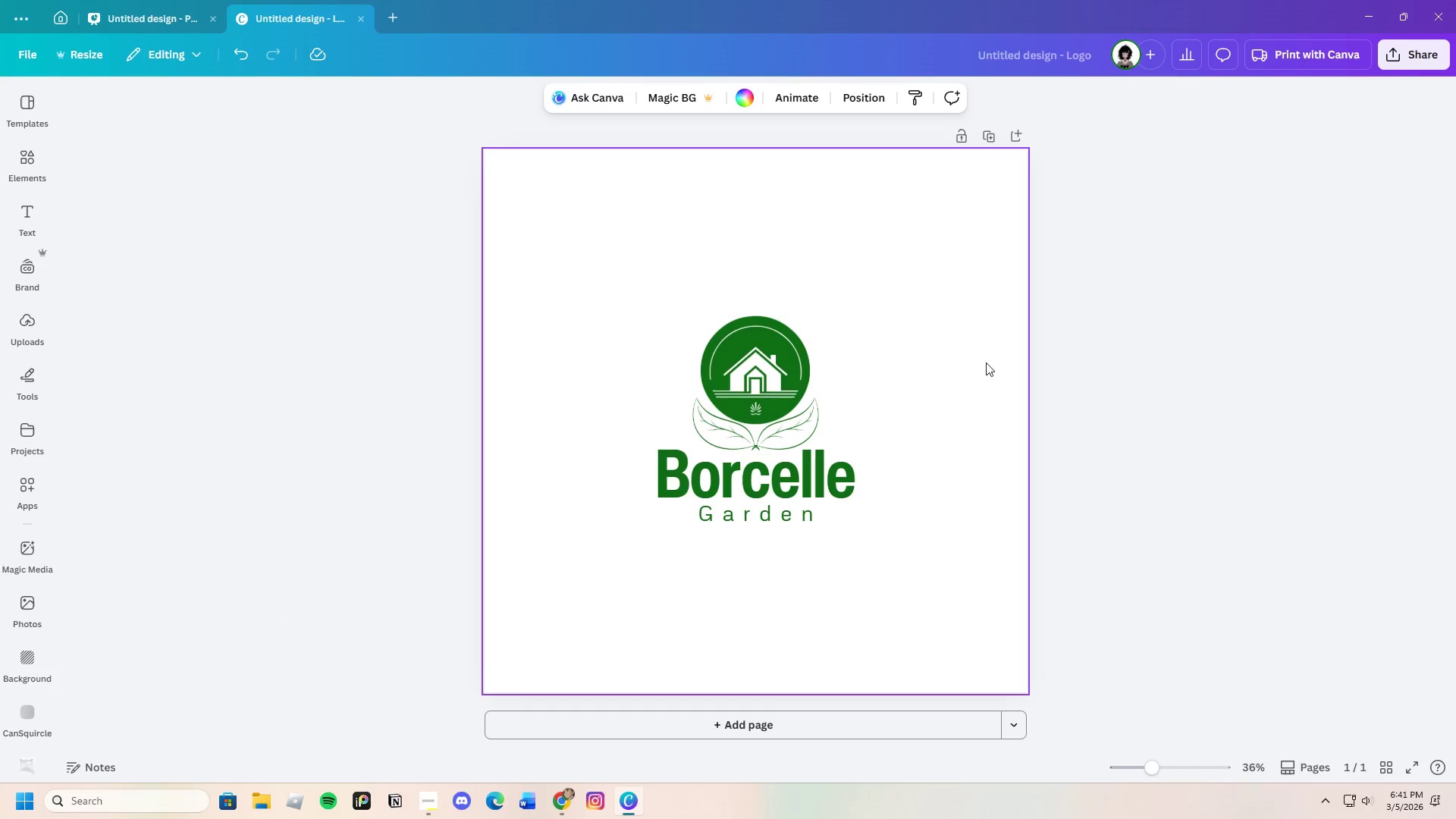 
double_click([1232, 420])
 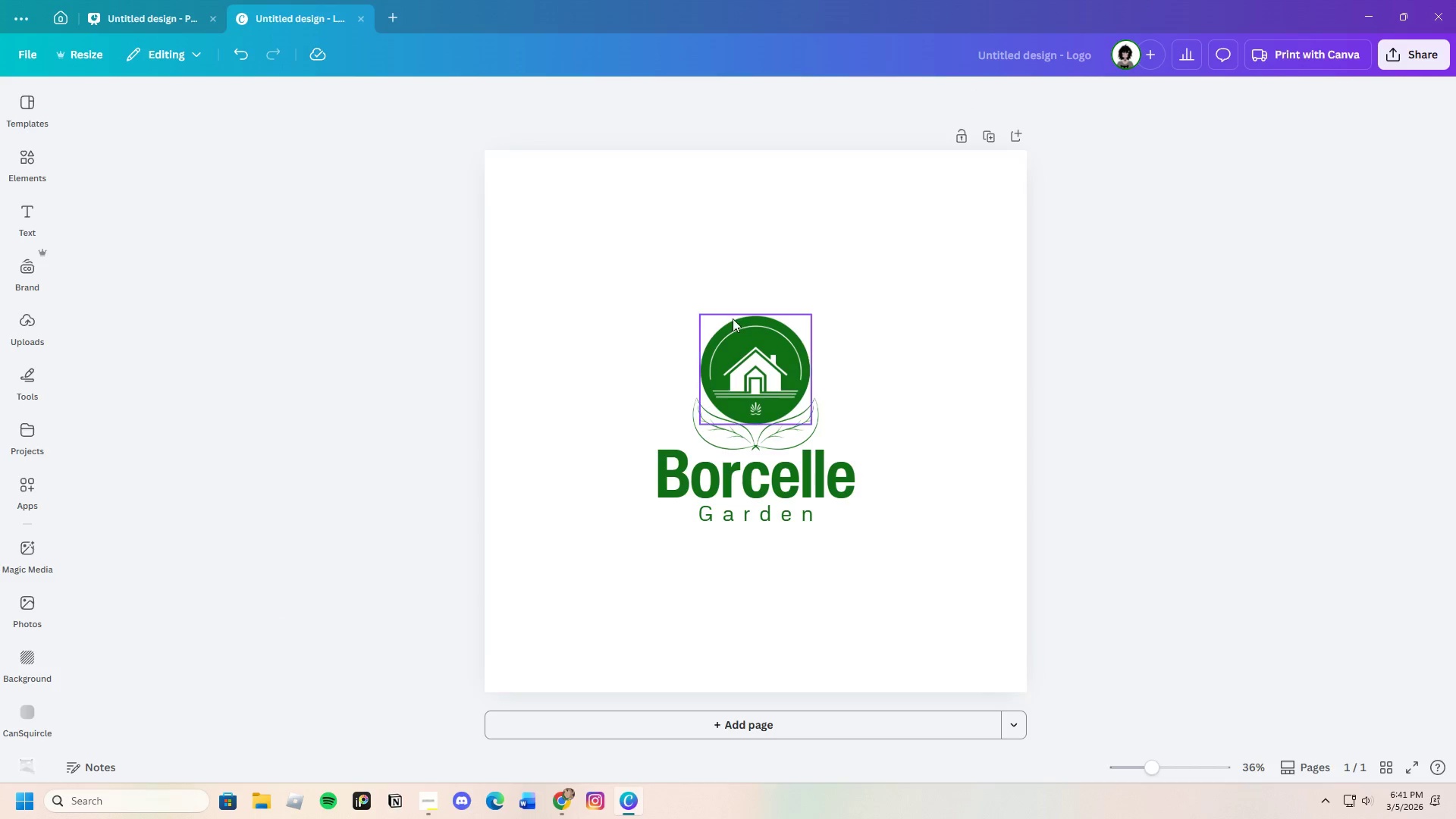 
left_click([760, 323])
 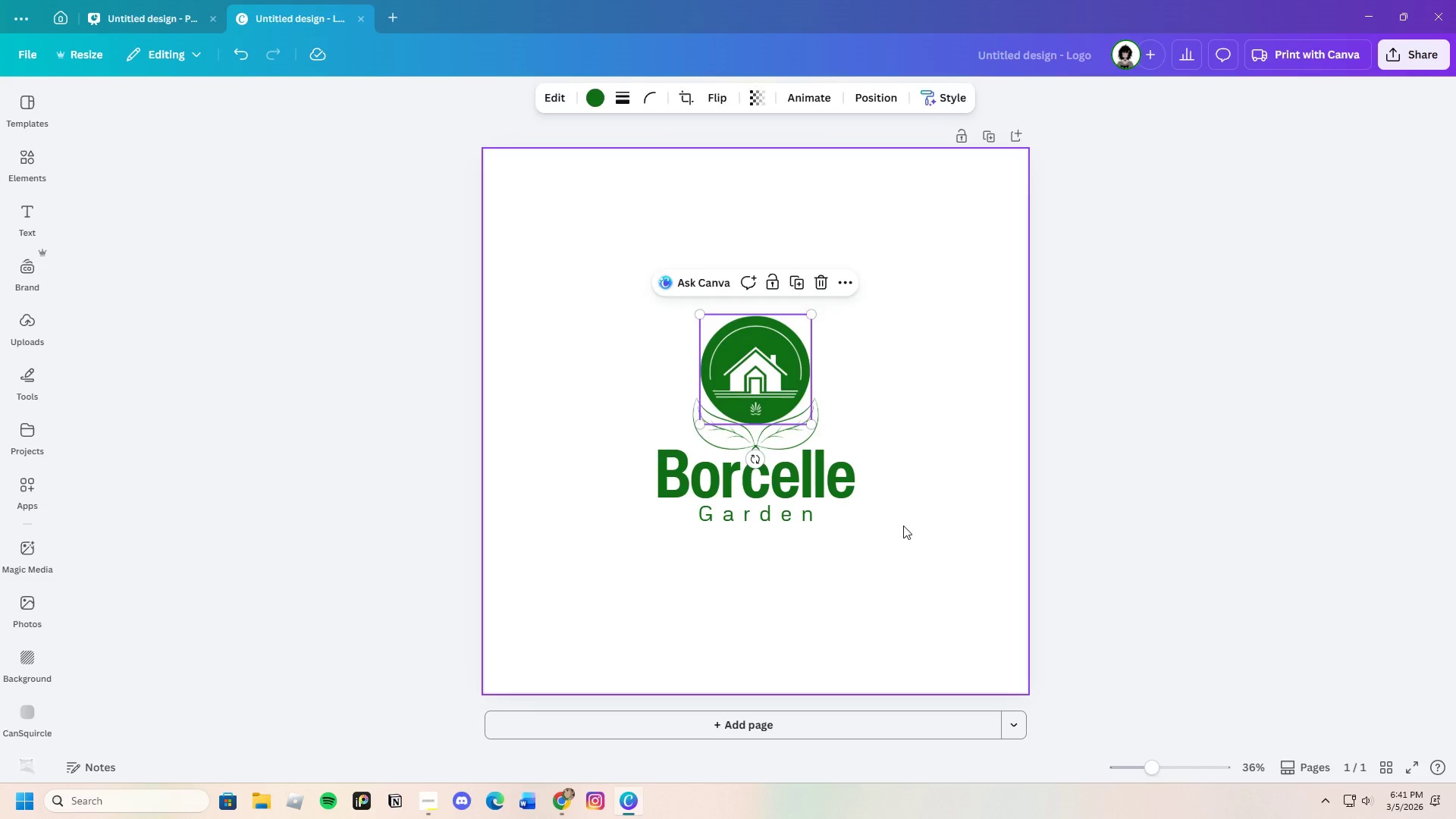 
double_click([782, 474])
 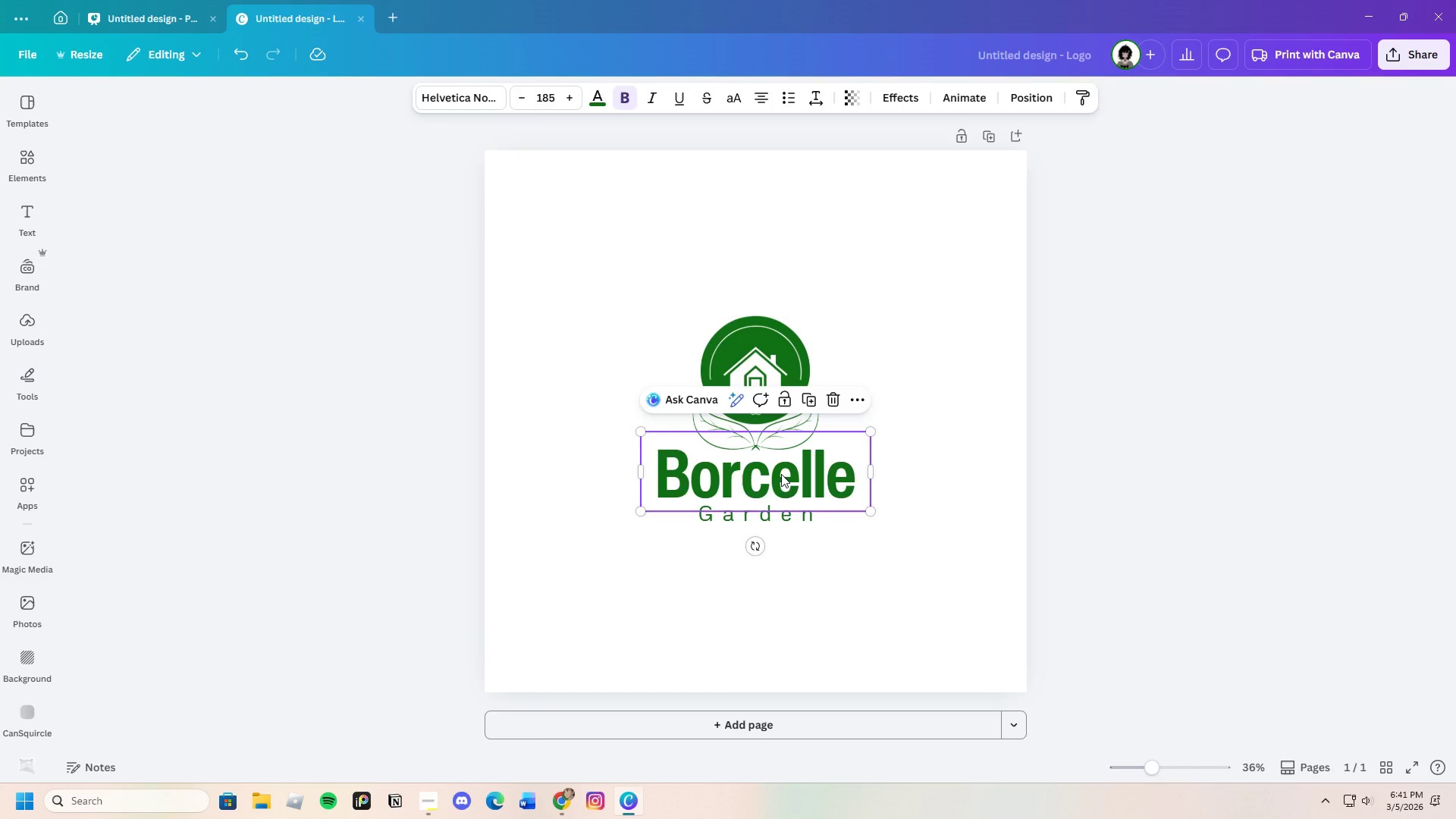 
key(Backspace)
type(Th)
 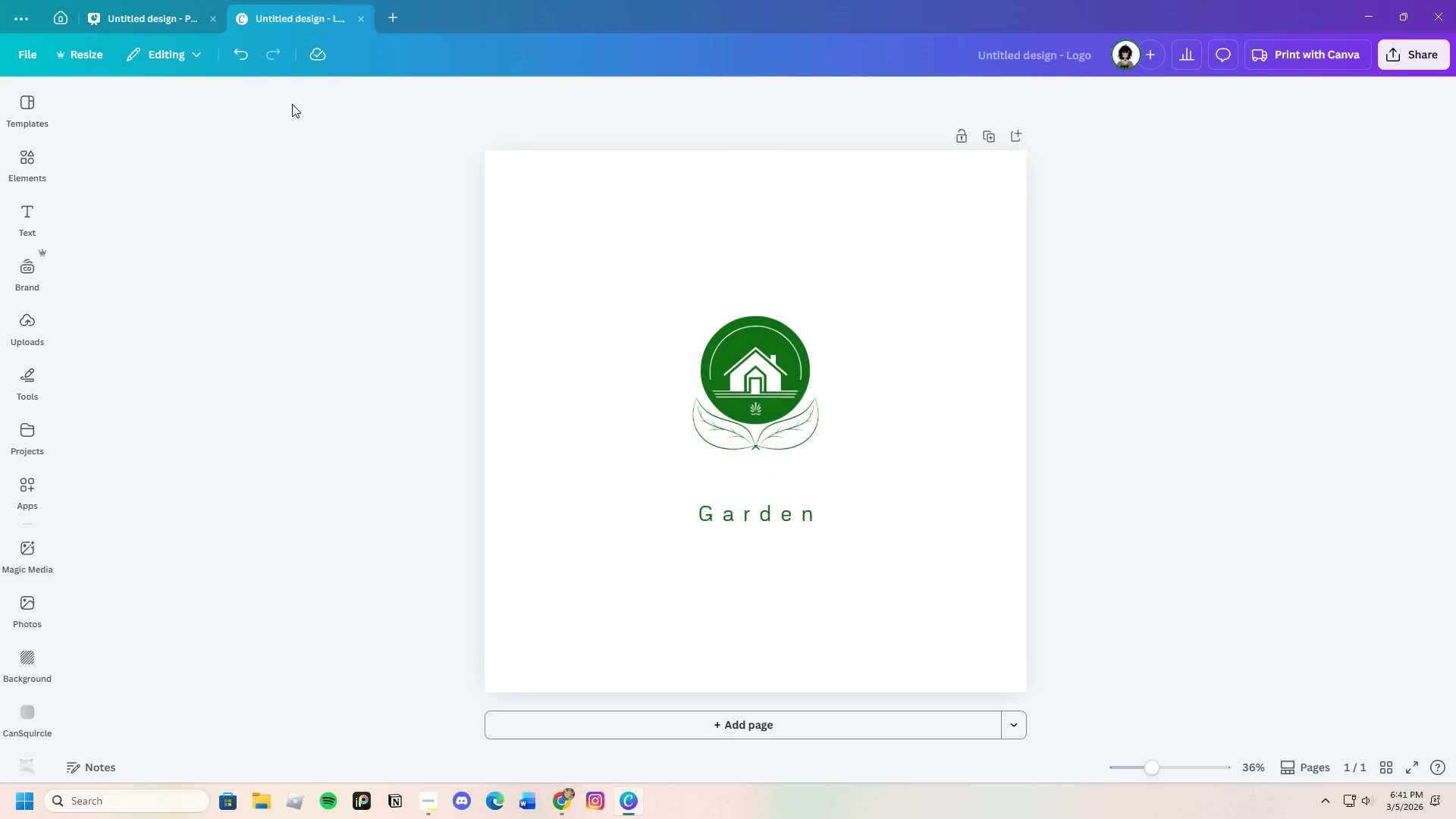 
left_click([238, 54])
 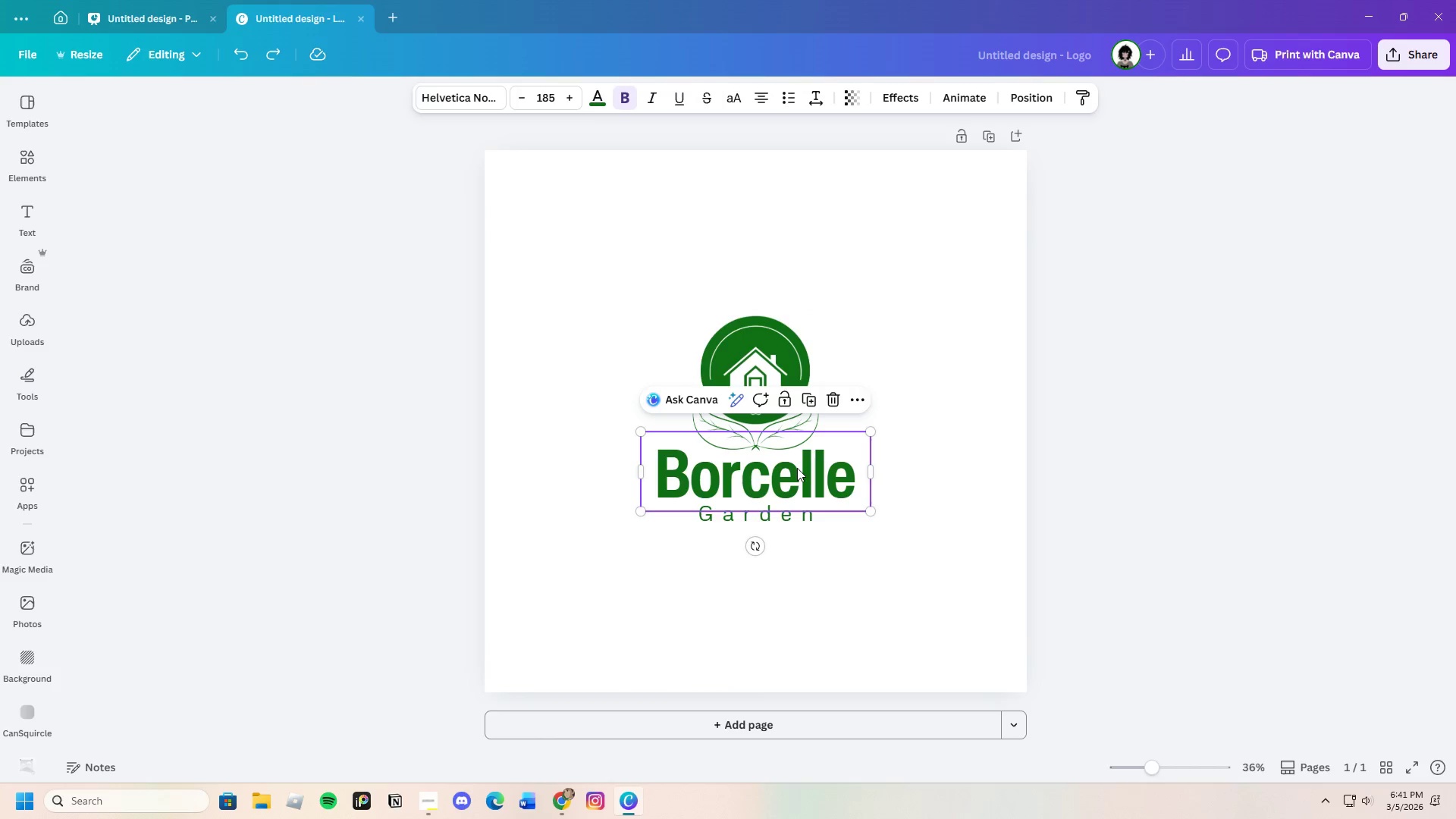 
double_click([797, 468])
 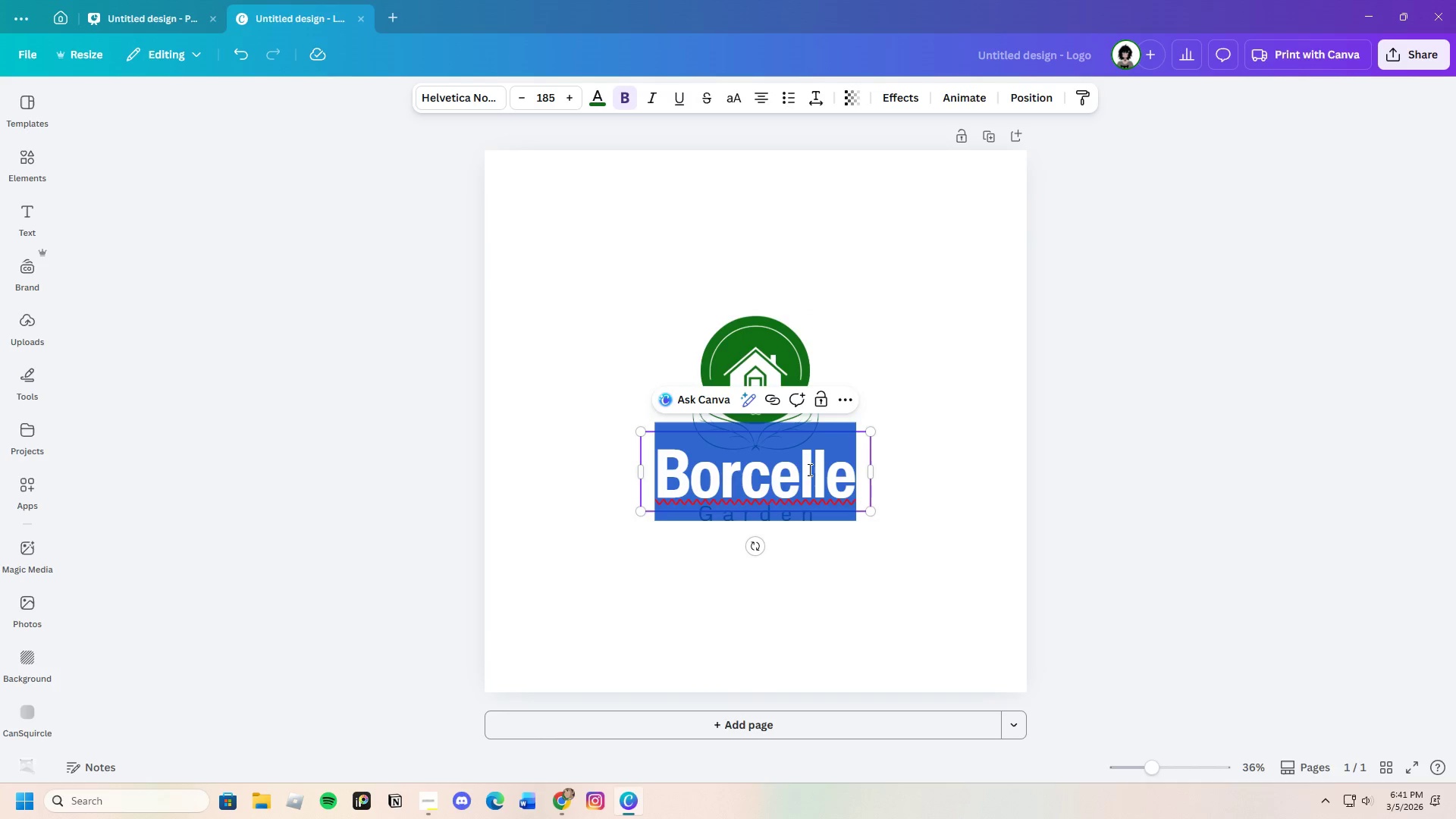 
key(Backspace)
type(The verdant)
key(Backspace)
key(Backspace)
key(Backspace)
key(Backspace)
key(Backspace)
key(Backspace)
key(Backspace)
key(Backspace)
key(Backspace)
key(Backspace)
type(HE VERDANT)
 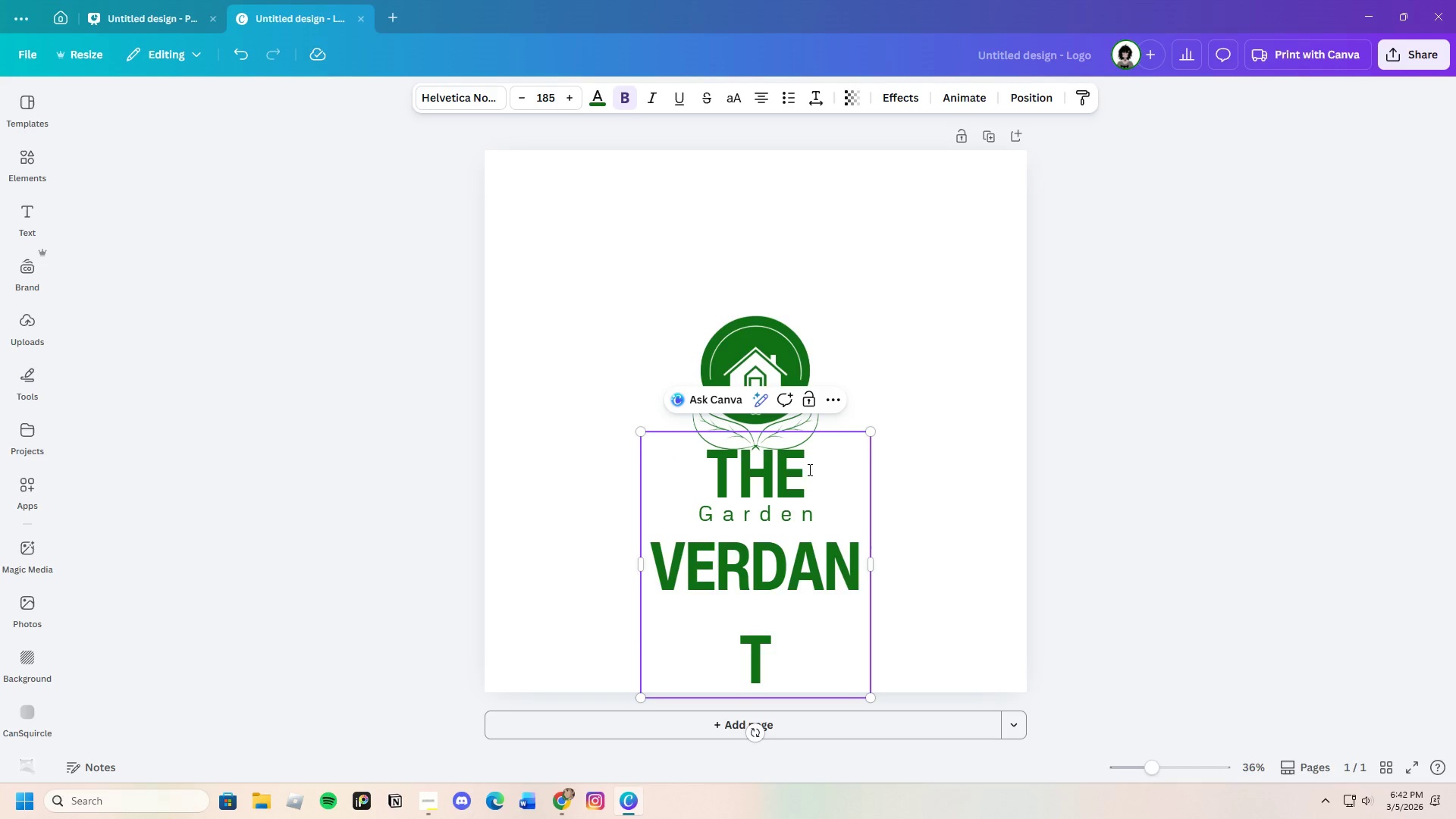 
left_click_drag(start_coordinate=[872, 562], to_coordinate=[1057, 572])
 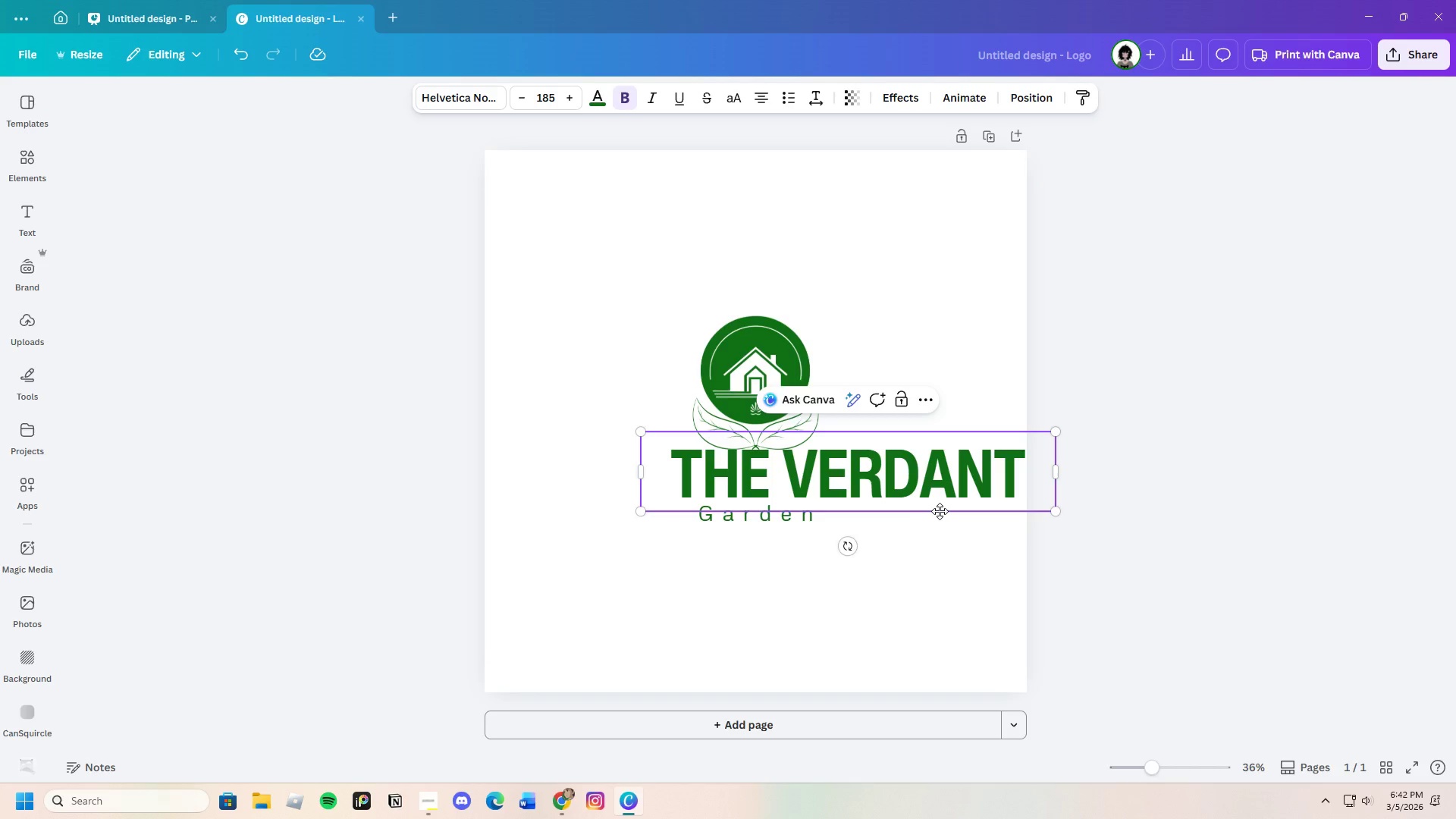 
left_click_drag(start_coordinate=[940, 511], to_coordinate=[852, 513])
 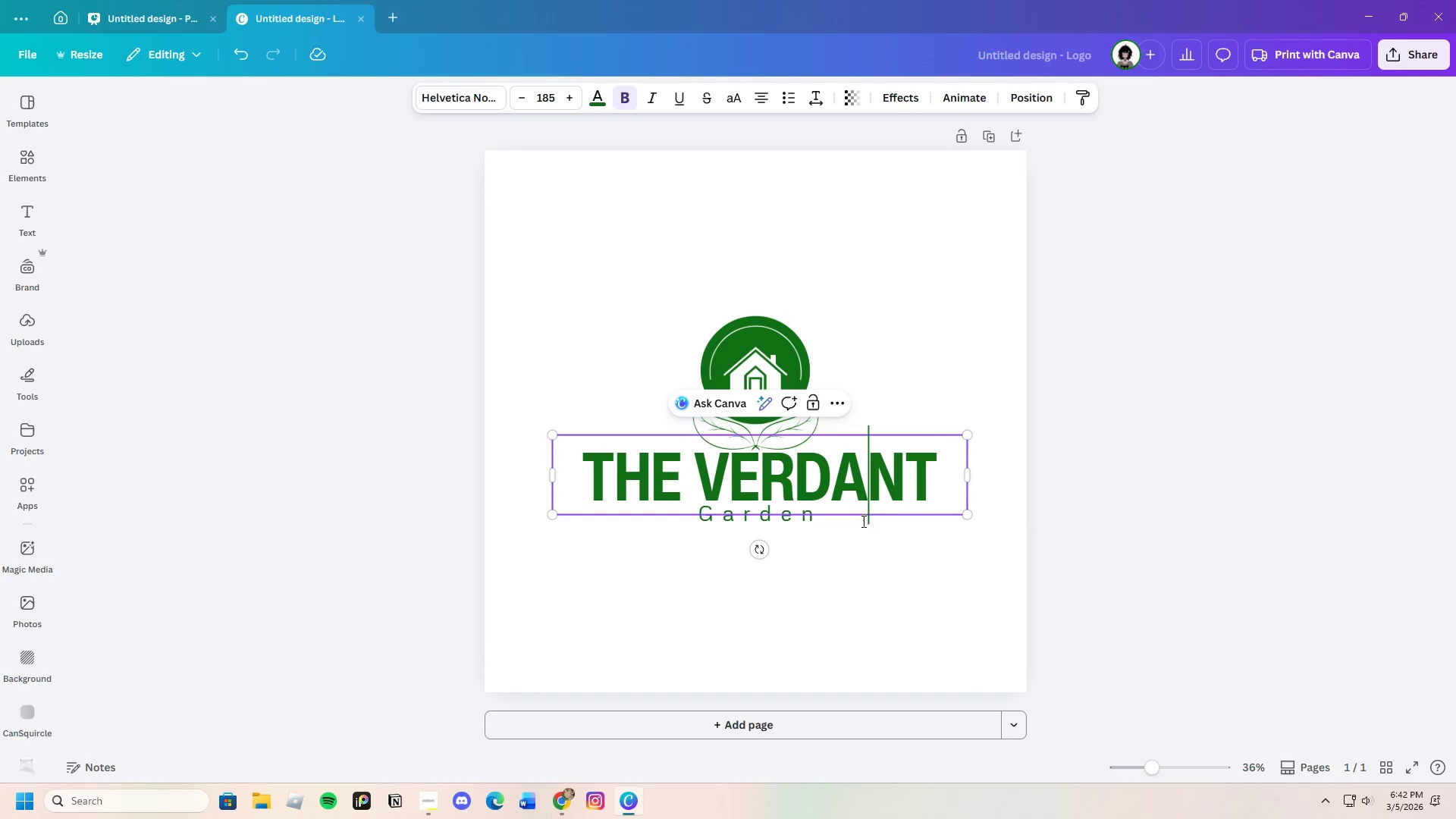 
left_click([862, 521])
 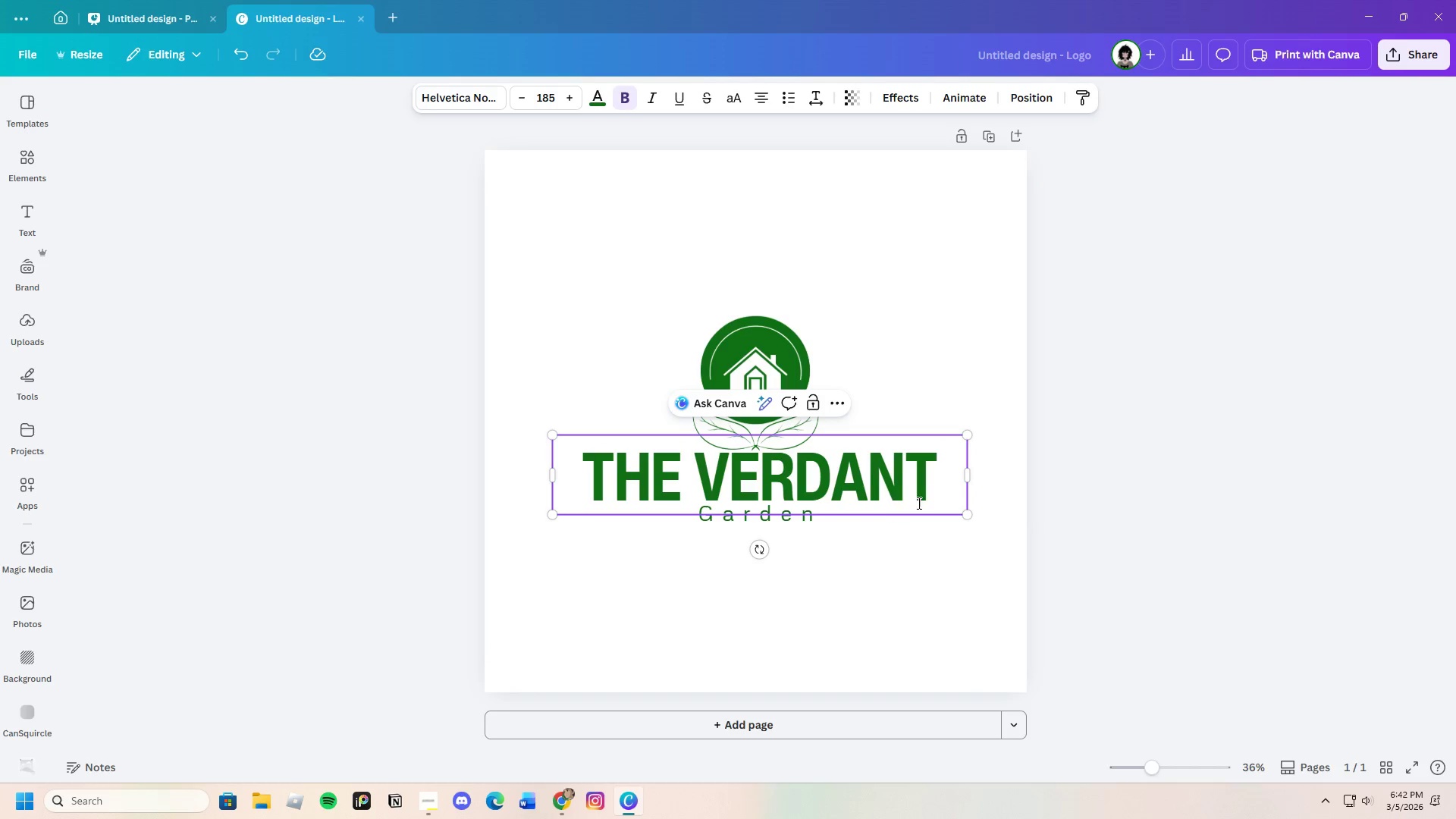 
left_click([883, 358])
 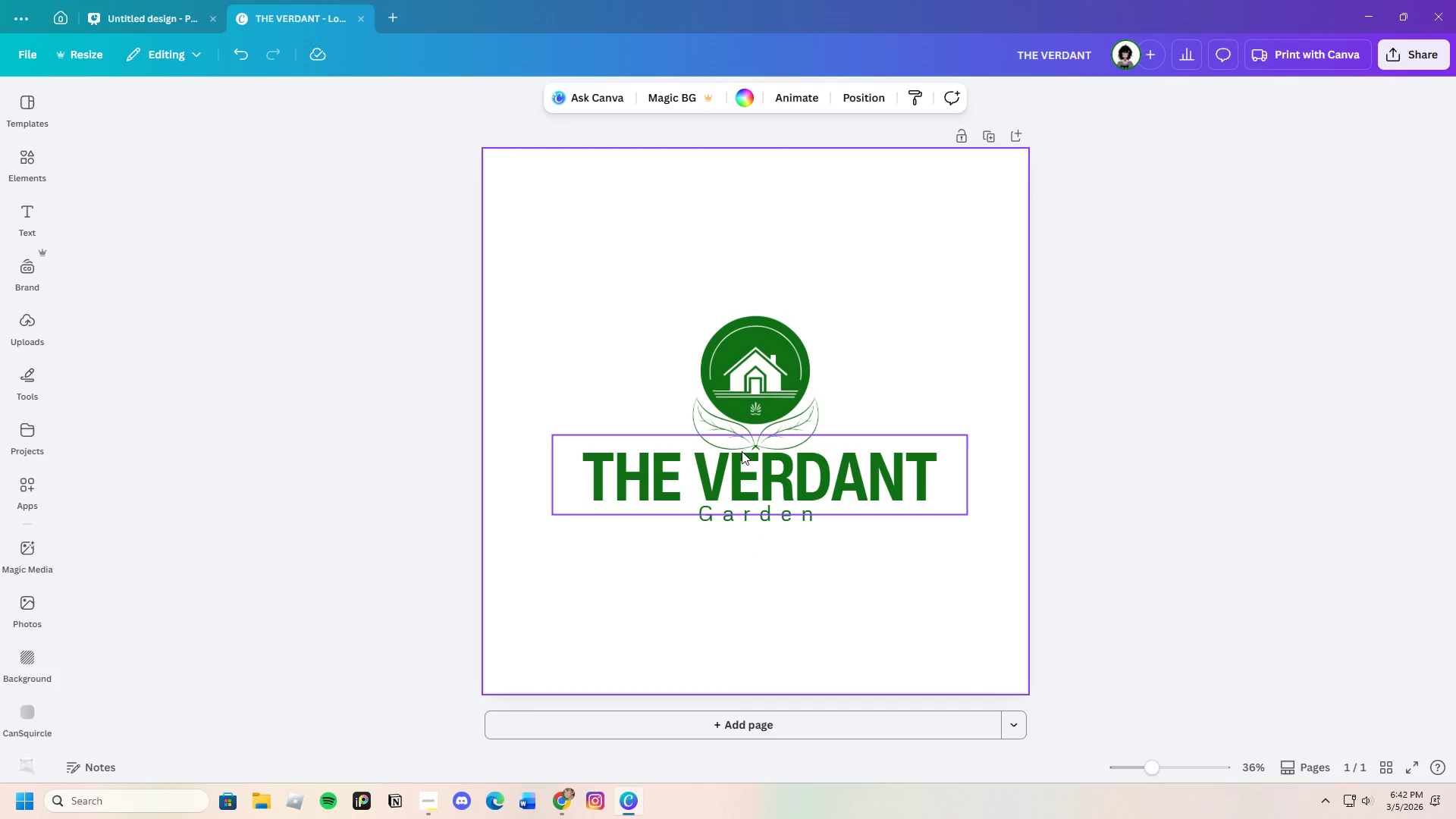 
left_click([604, 335])
 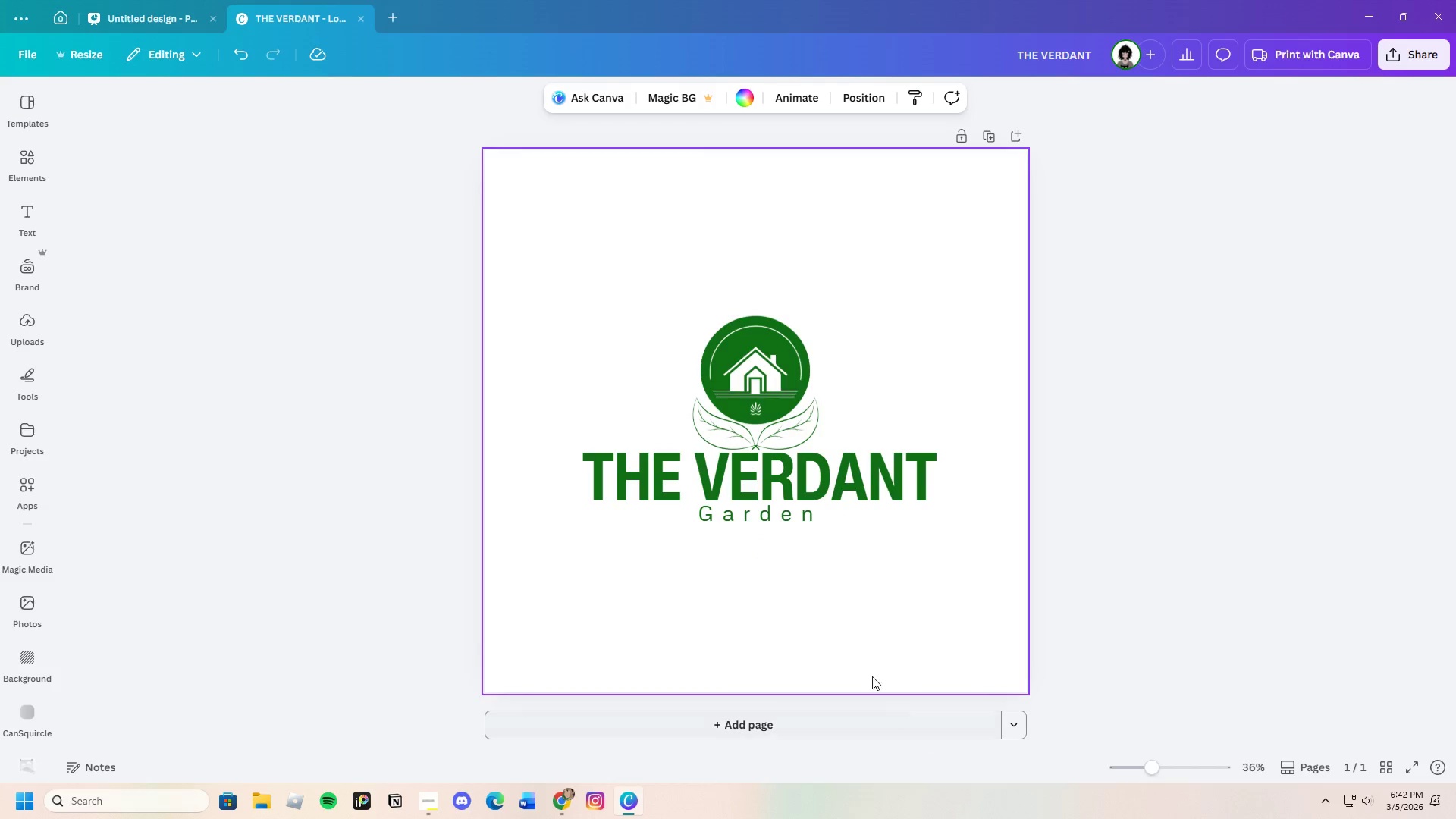 
left_click([852, 637])
 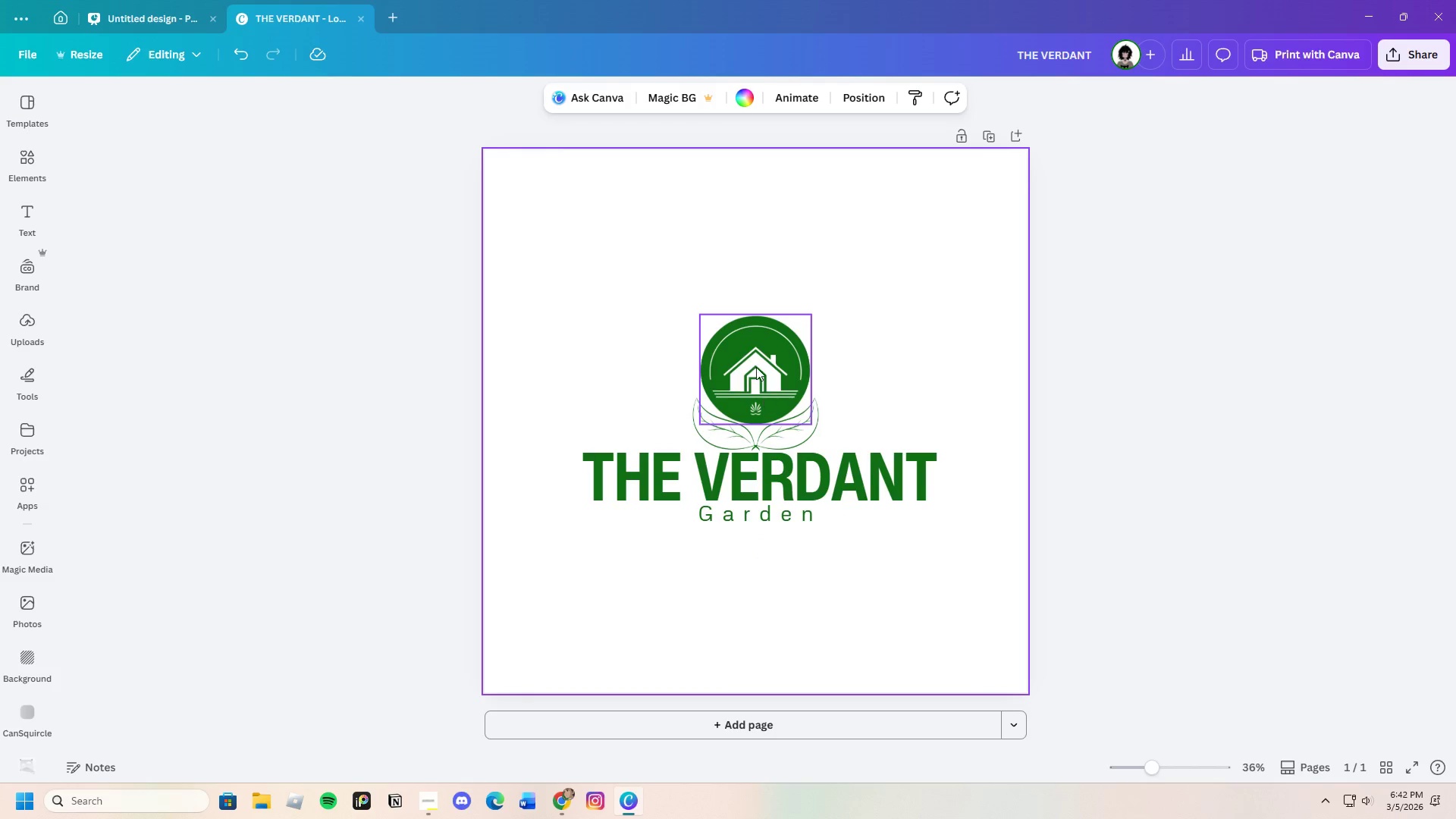 
left_click([755, 364])
 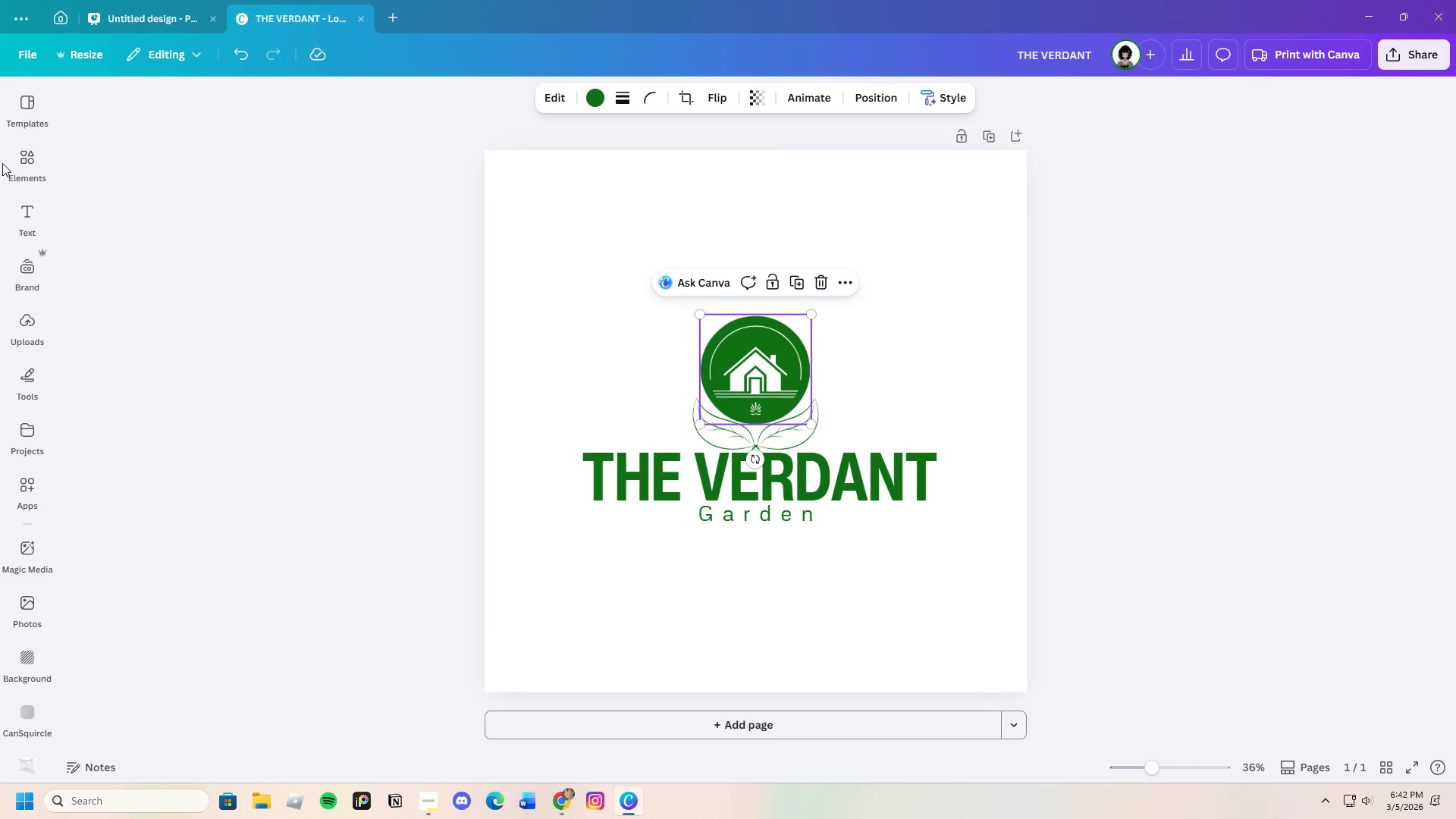 
left_click([16, 156])
 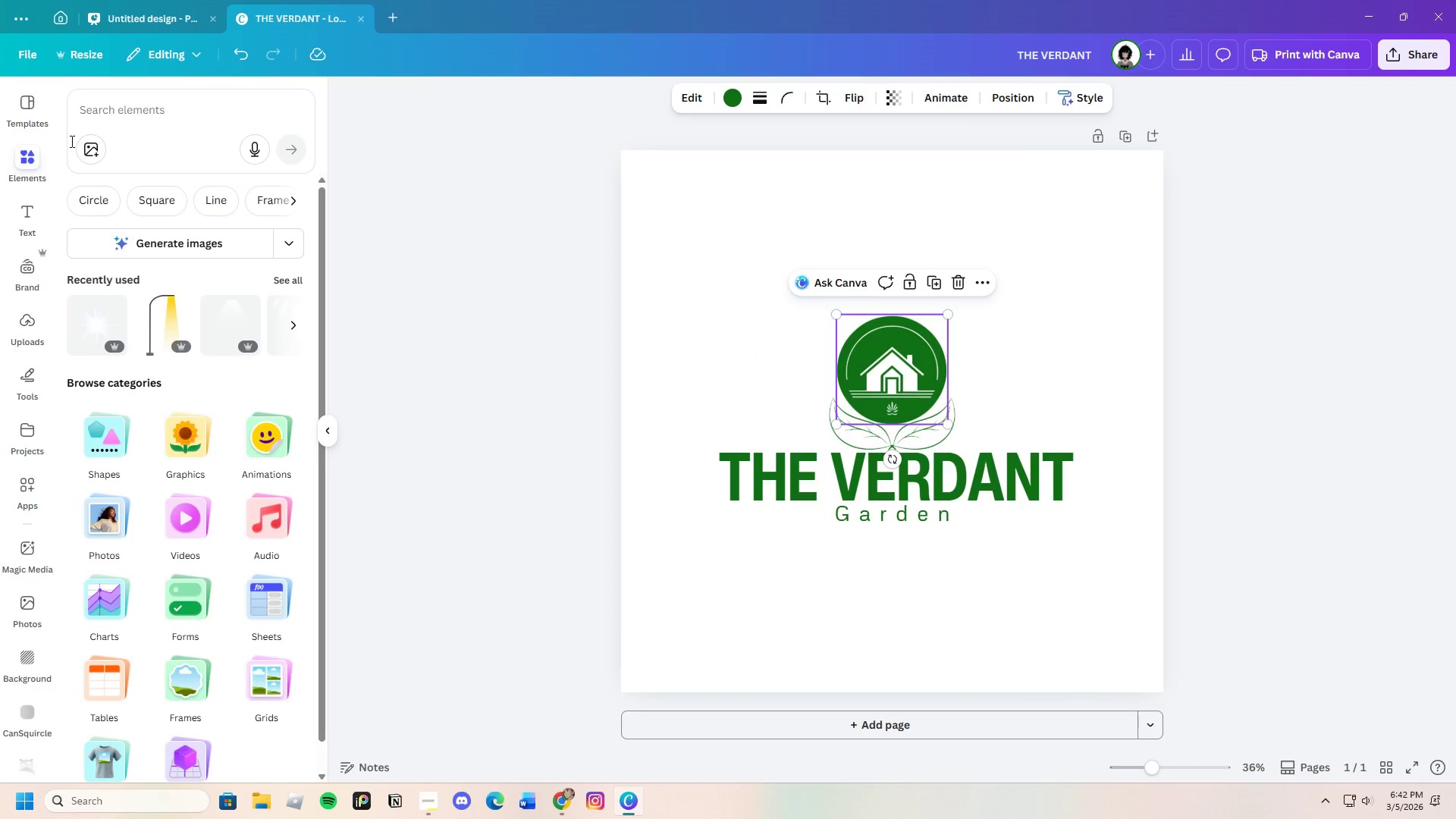 
left_click([178, 115])
 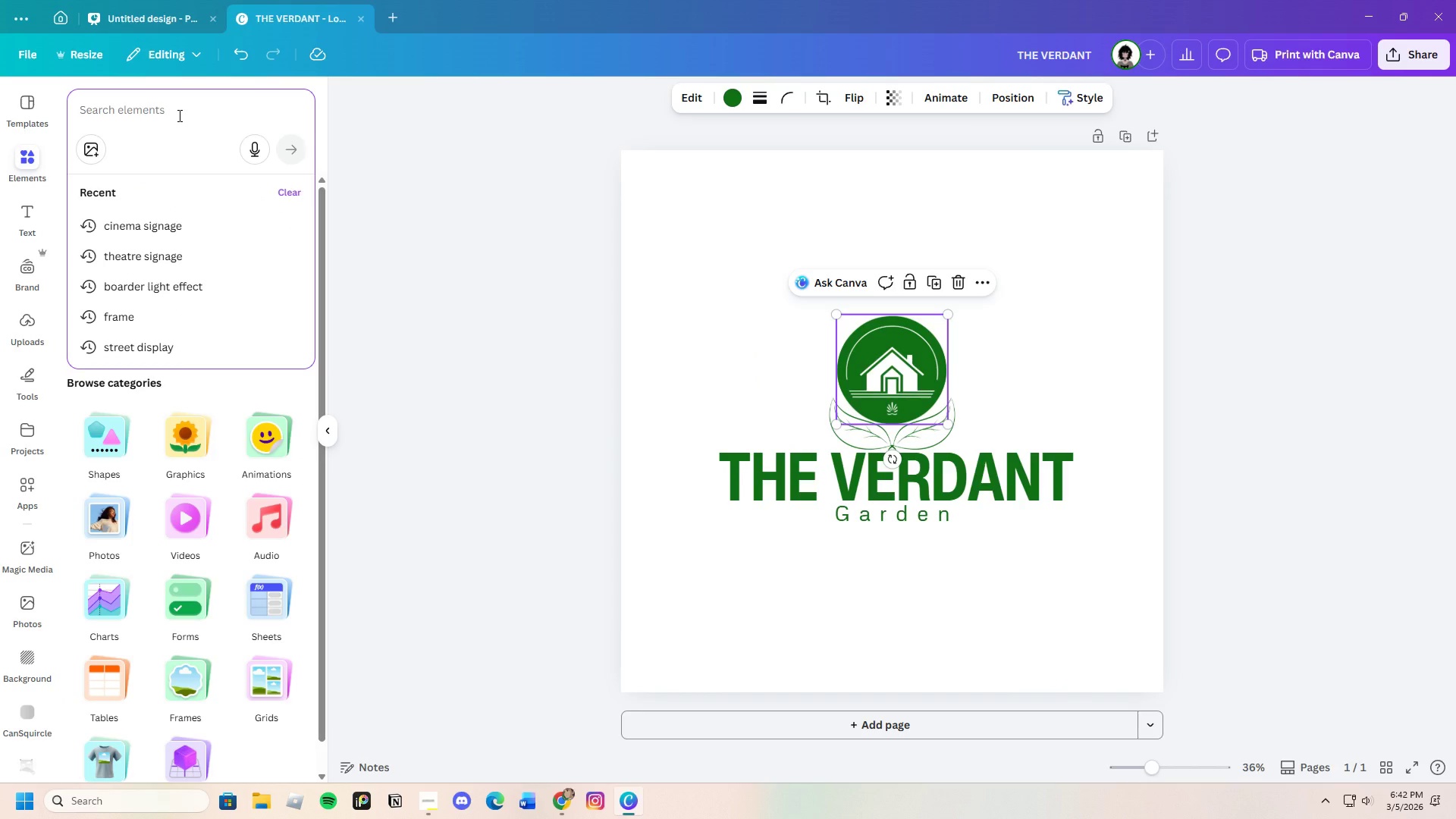 
type(garden)
 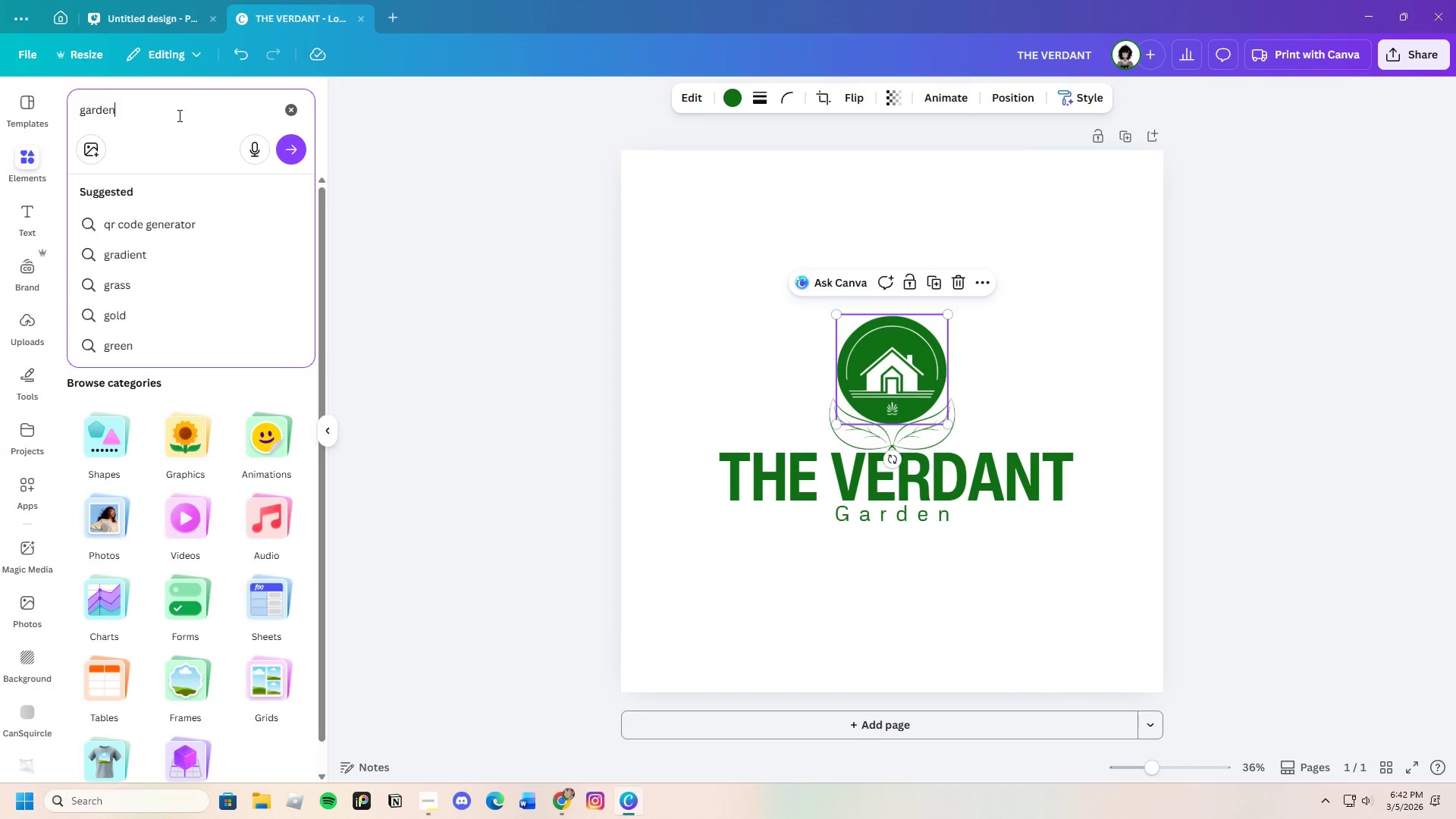 
key(Enter)
 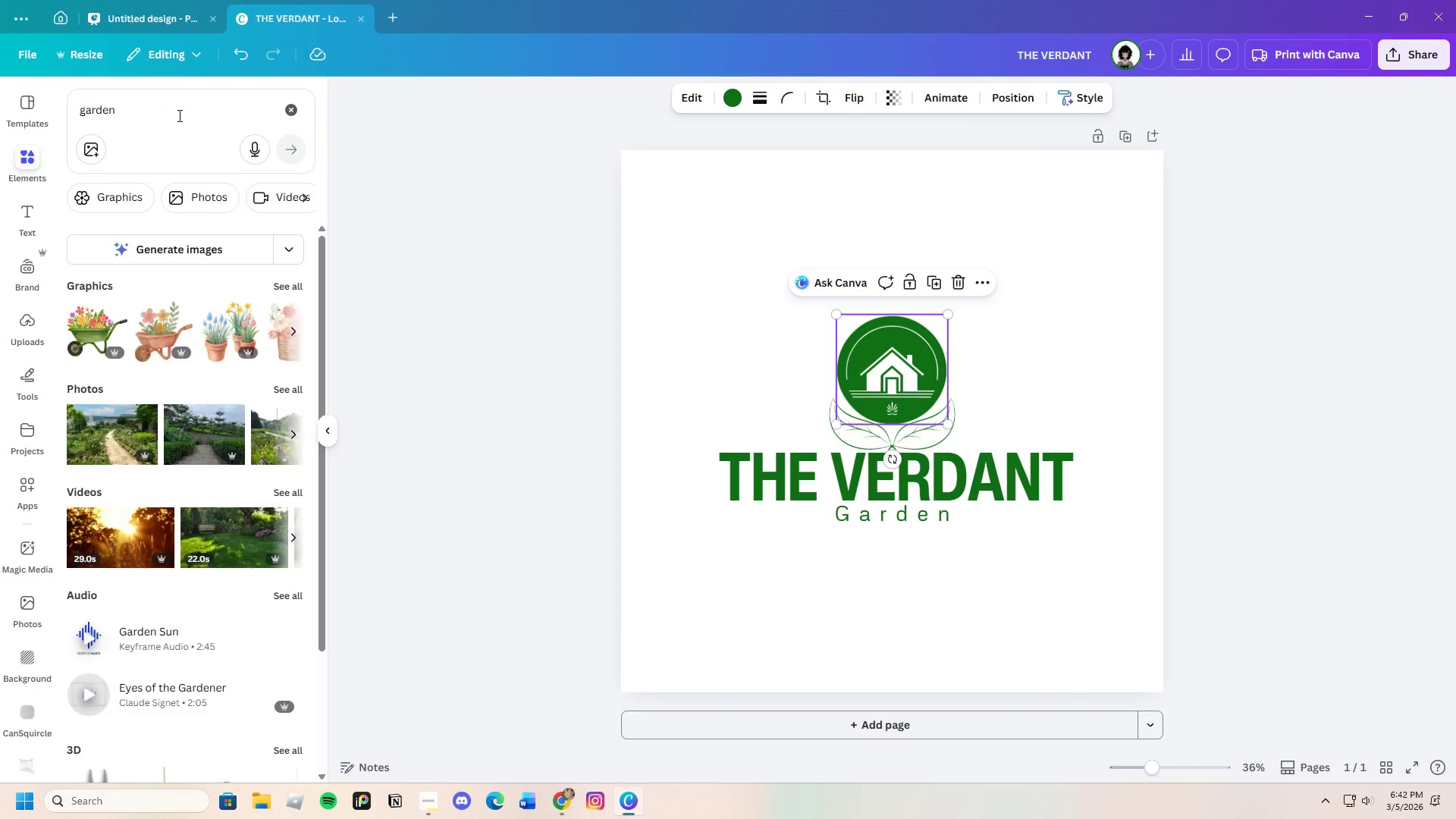 
left_click([196, 116])
 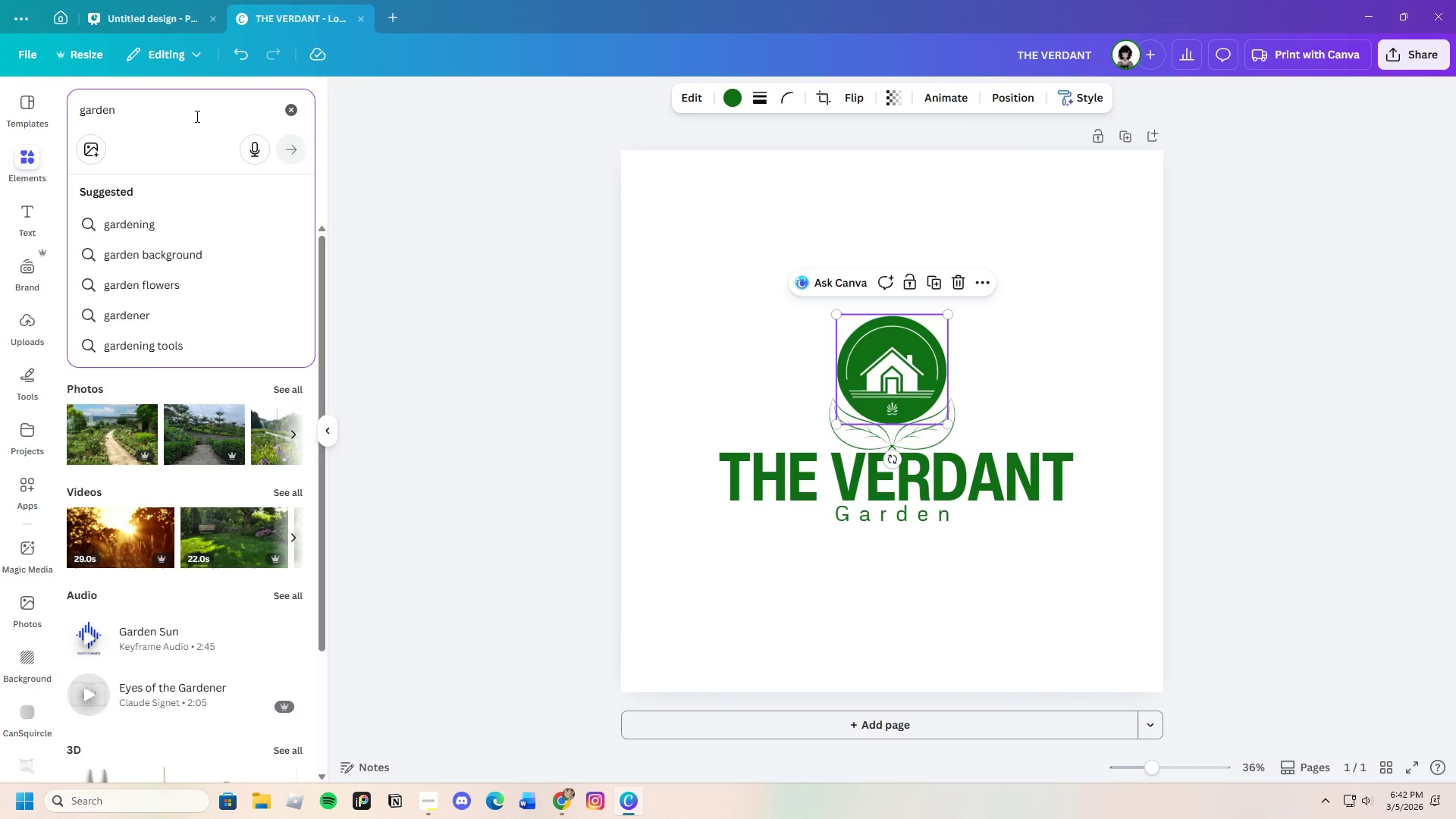 
type( house)
 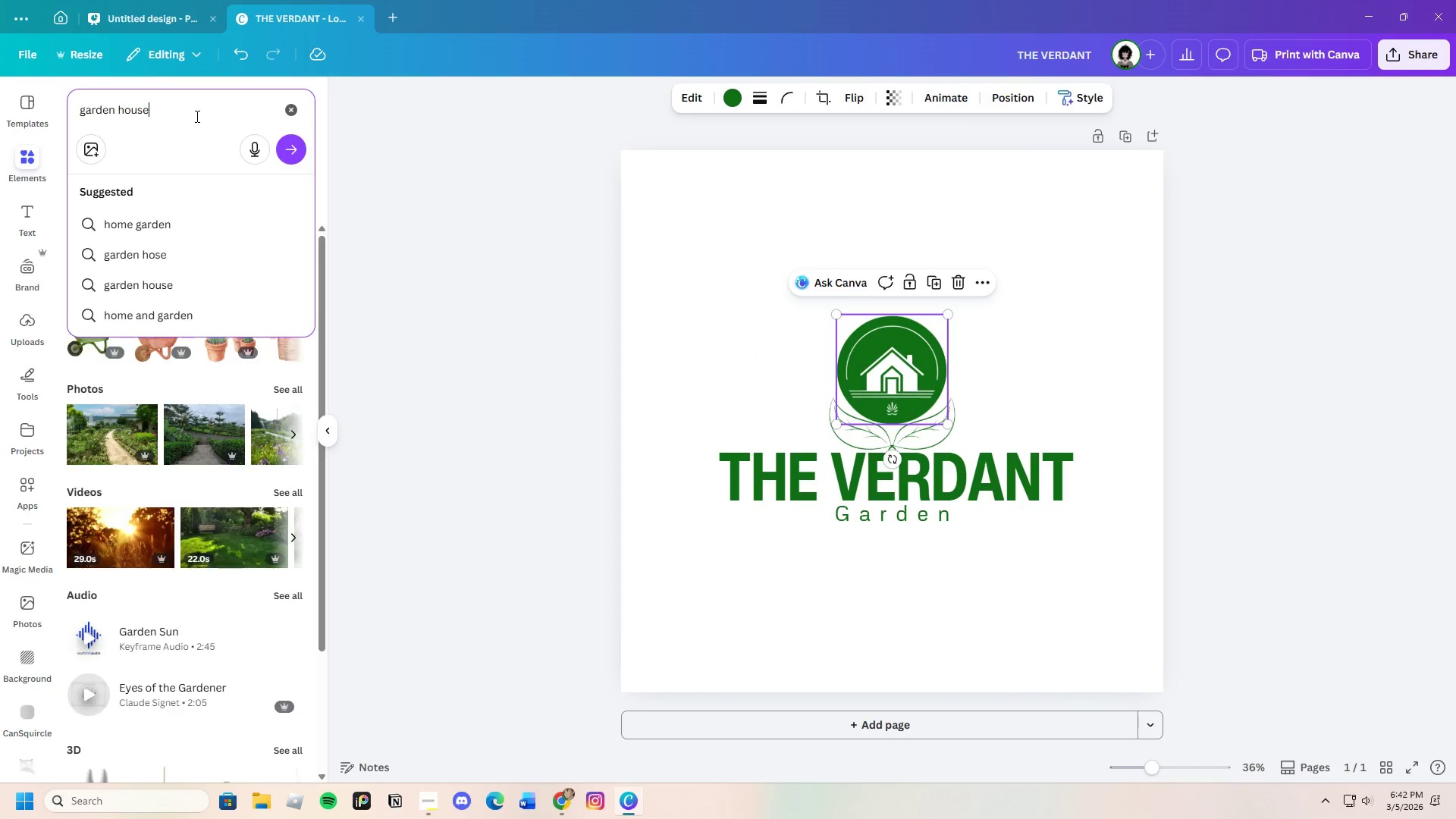 
key(Enter)
 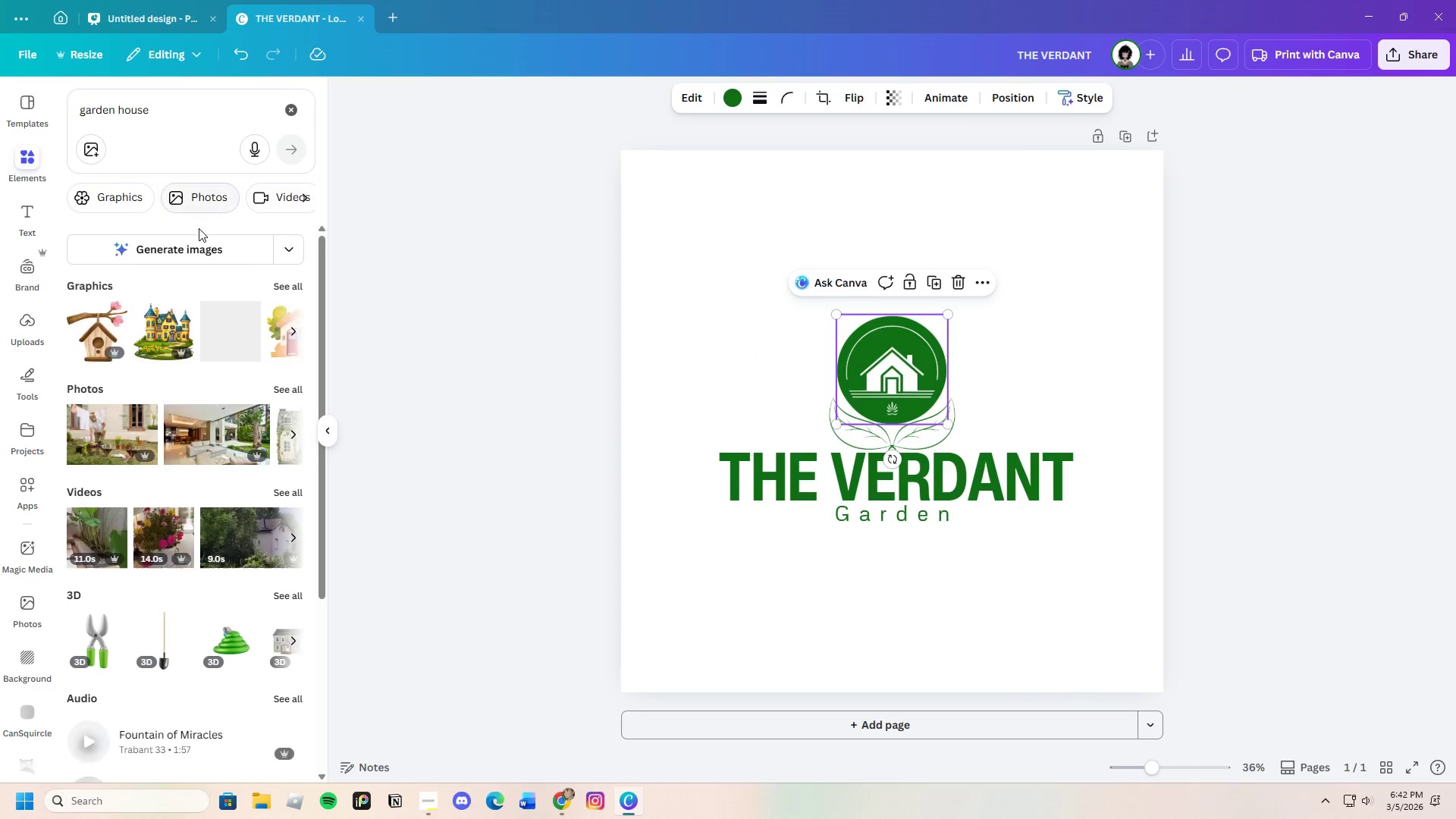 
left_click([137, 196])
 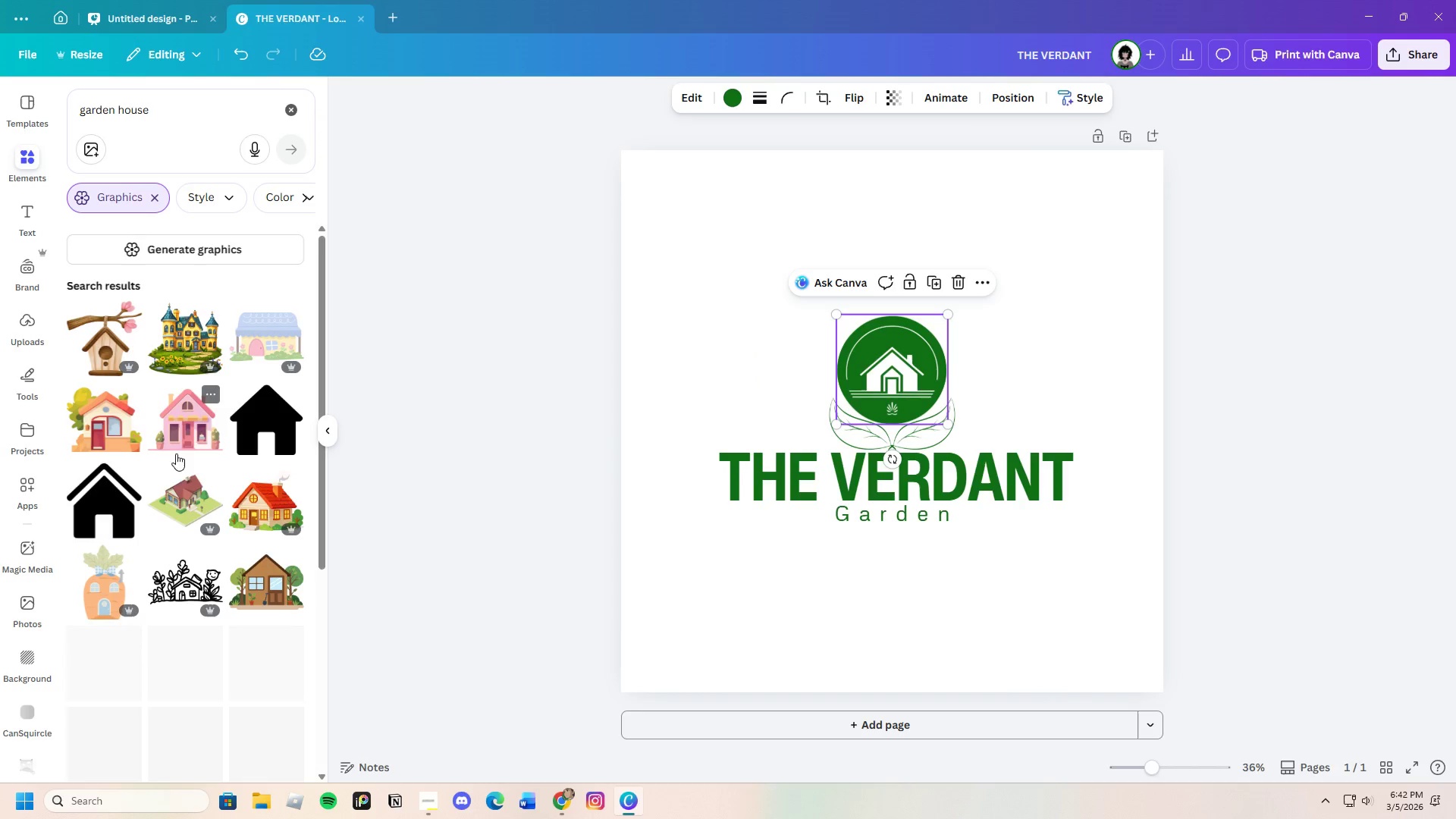 
scroll: coordinate [227, 570], scroll_direction: down, amount: 21.0
 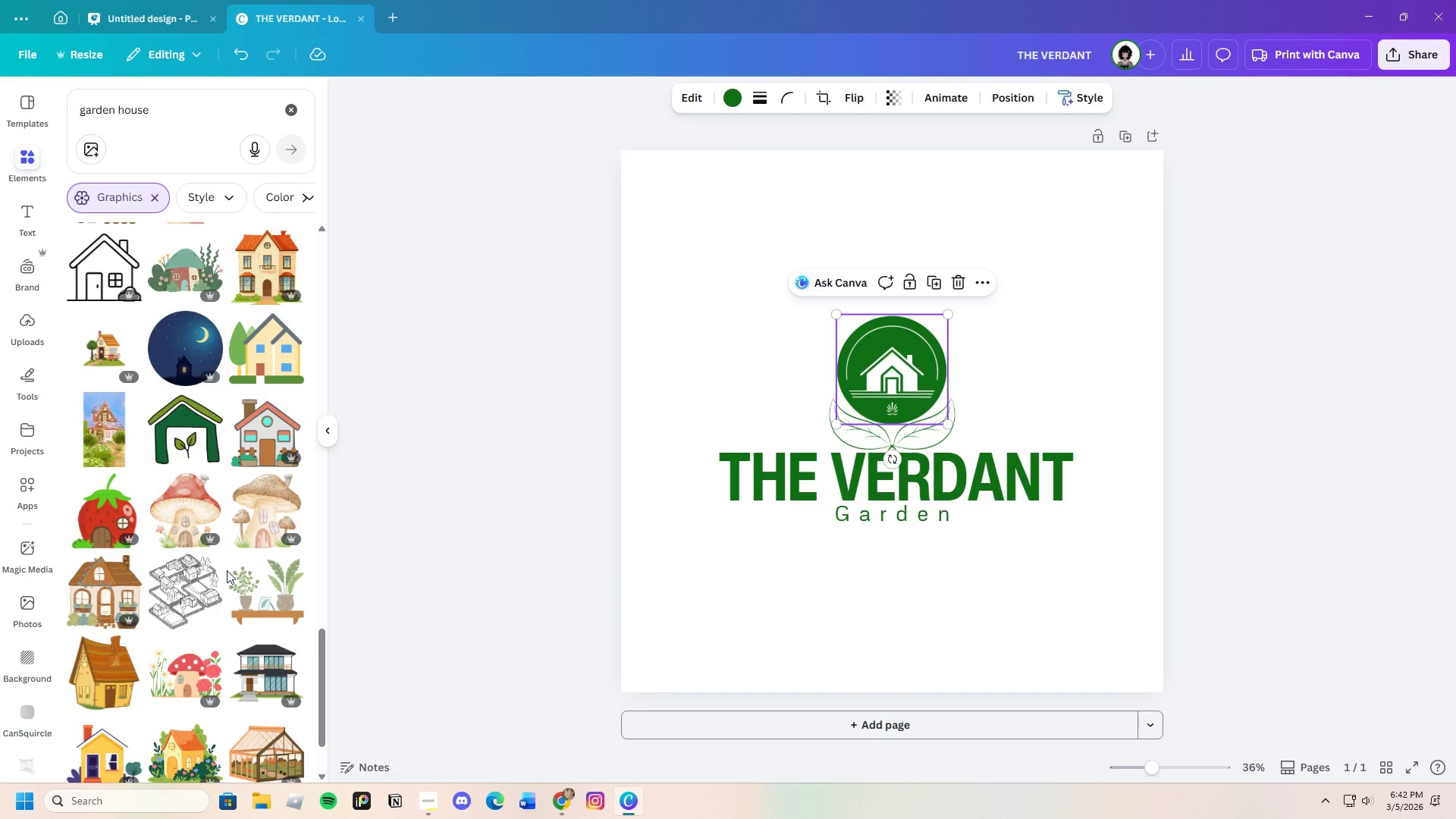 
scroll: coordinate [227, 570], scroll_direction: up, amount: 2.0
 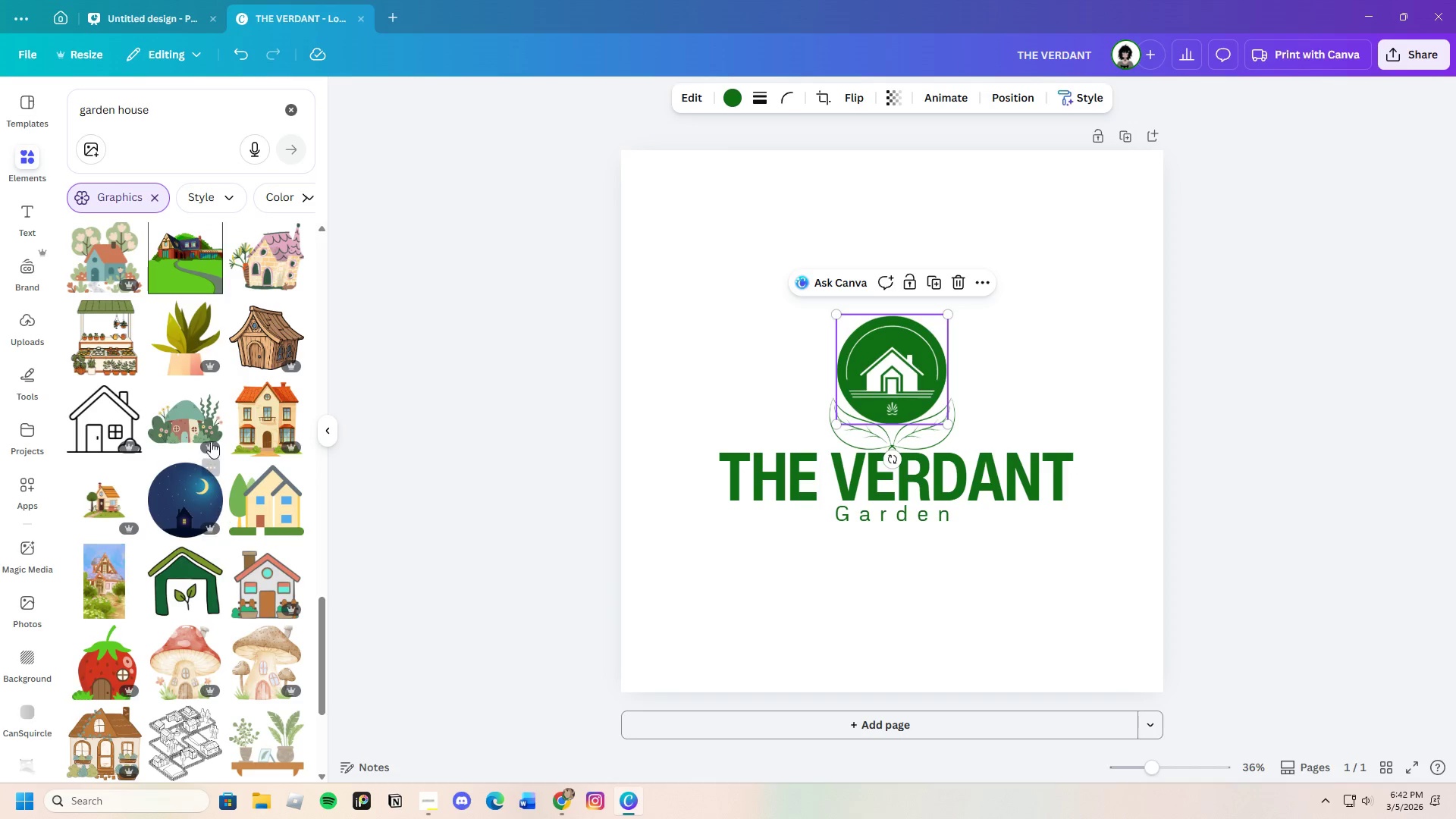 
left_click([184, 347])
 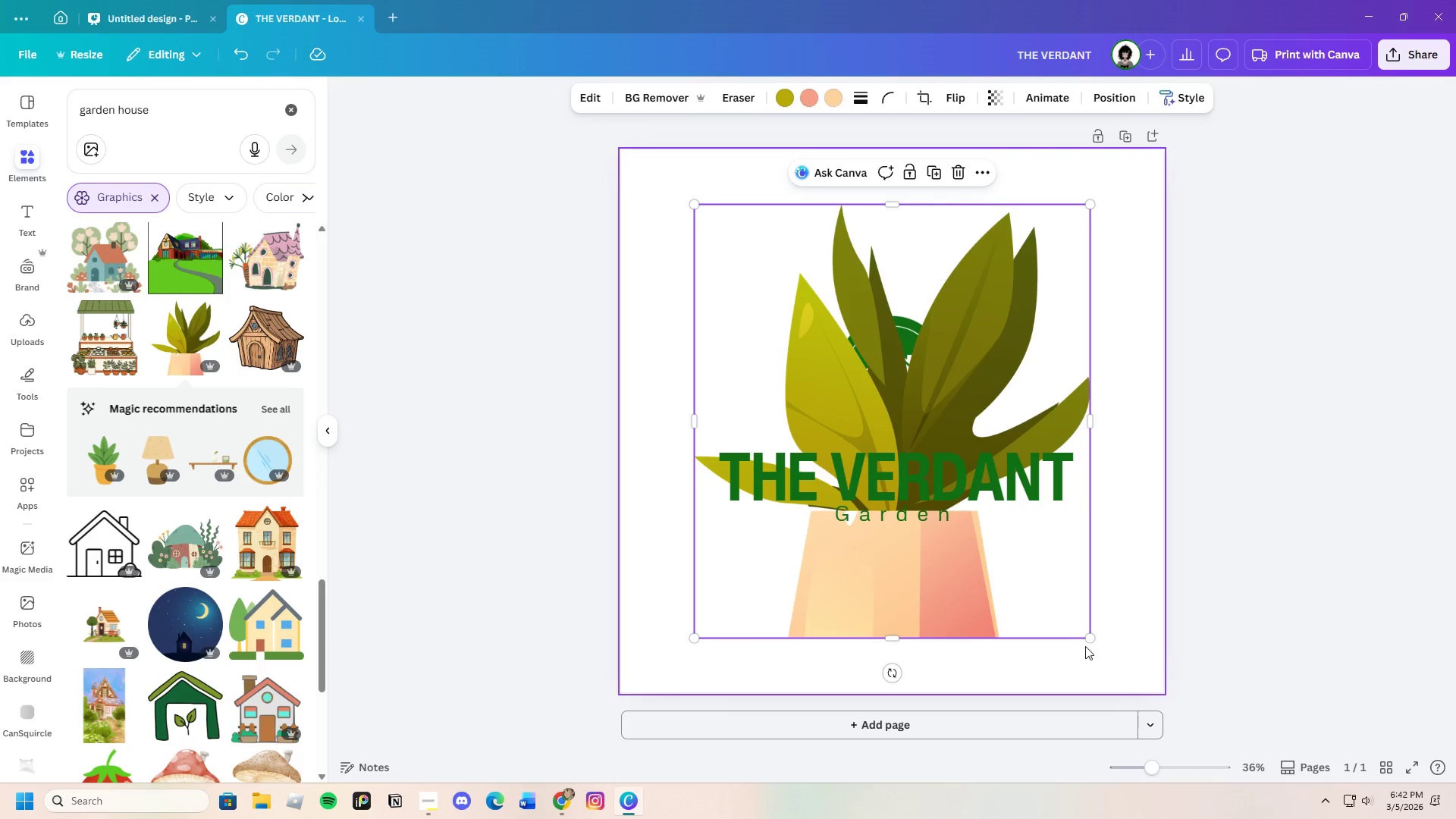 
left_click_drag(start_coordinate=[1094, 637], to_coordinate=[896, 379])
 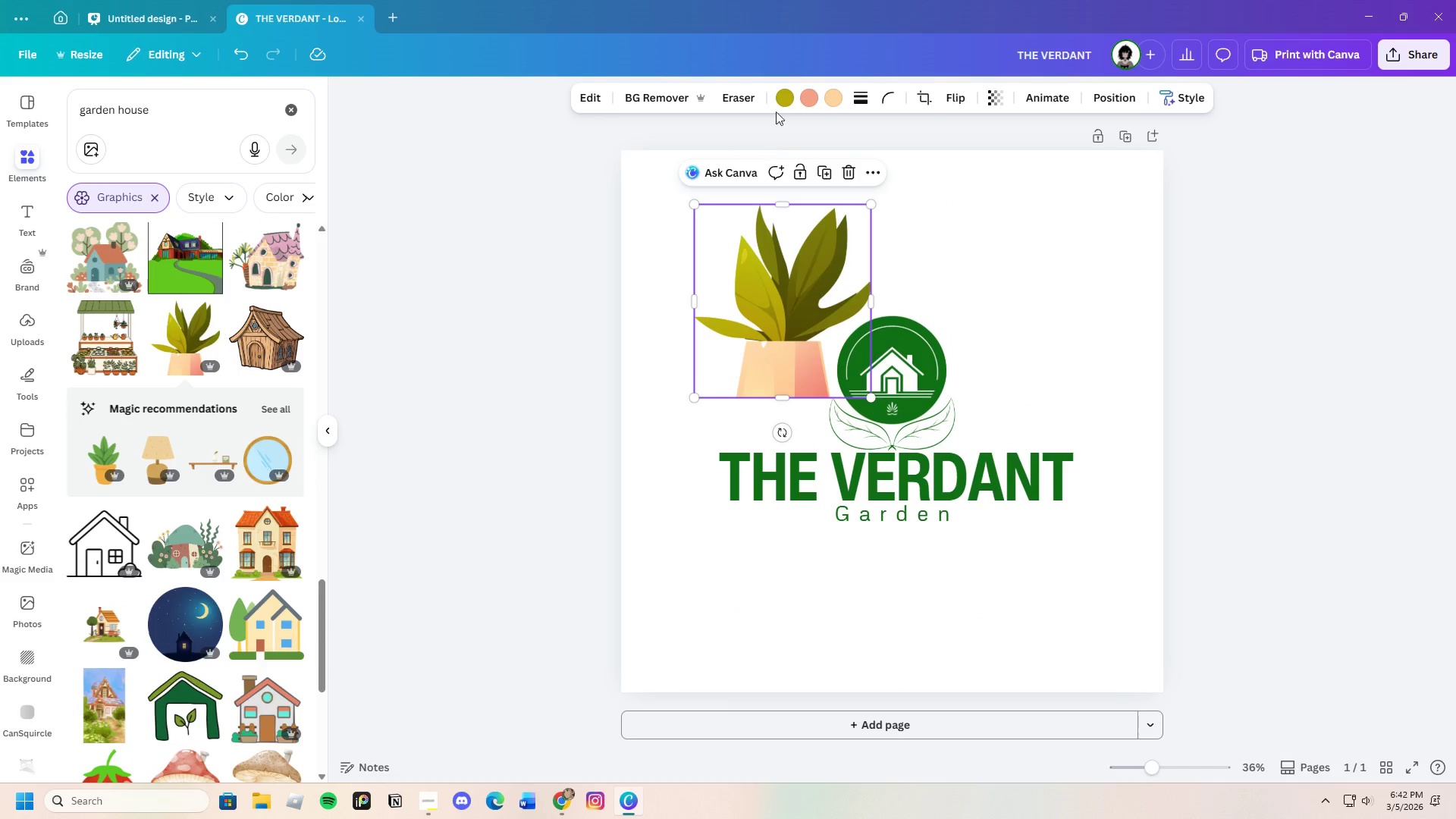 
left_click([778, 101])
 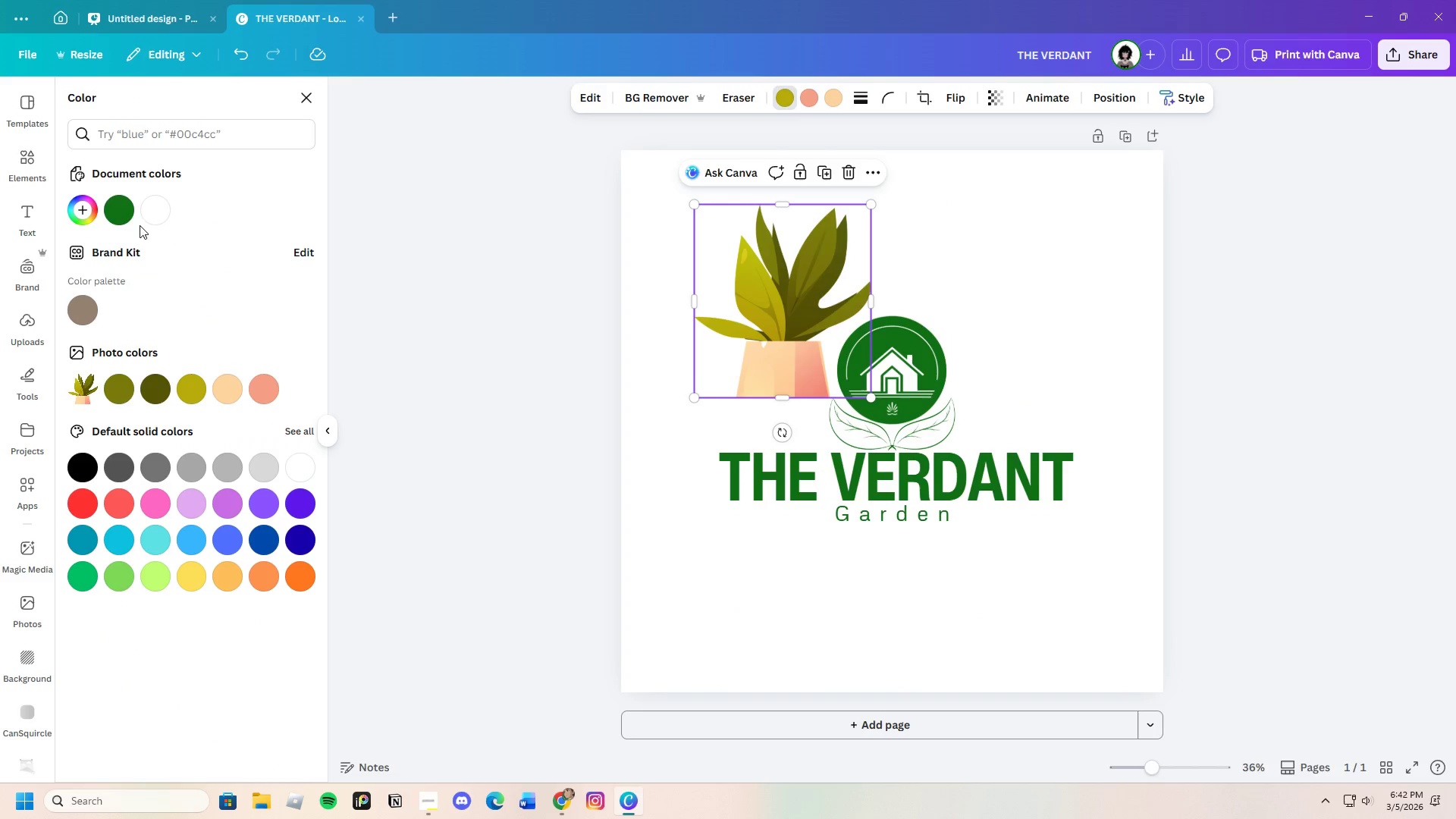 
left_click([120, 206])
 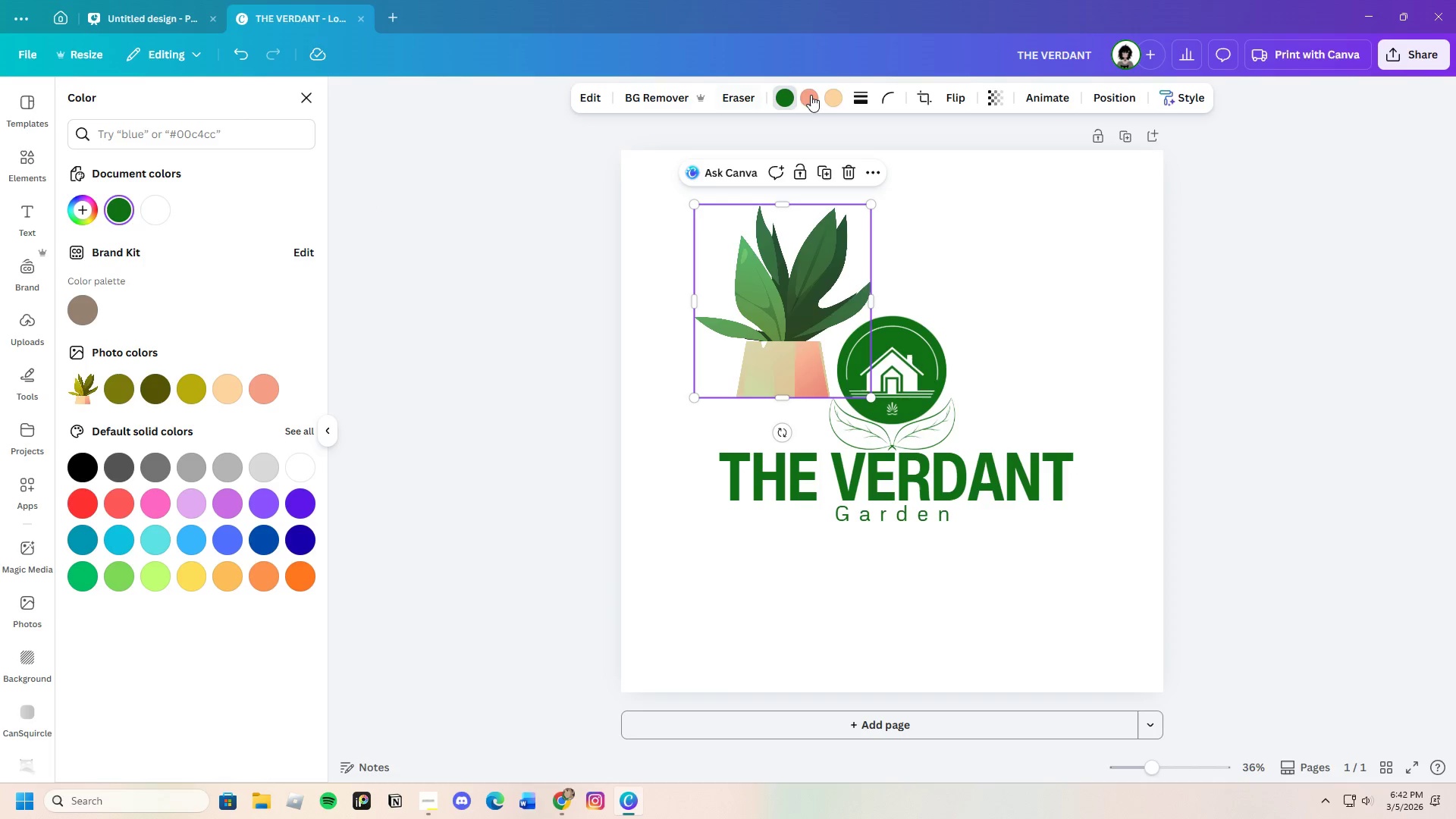 
left_click([811, 96])
 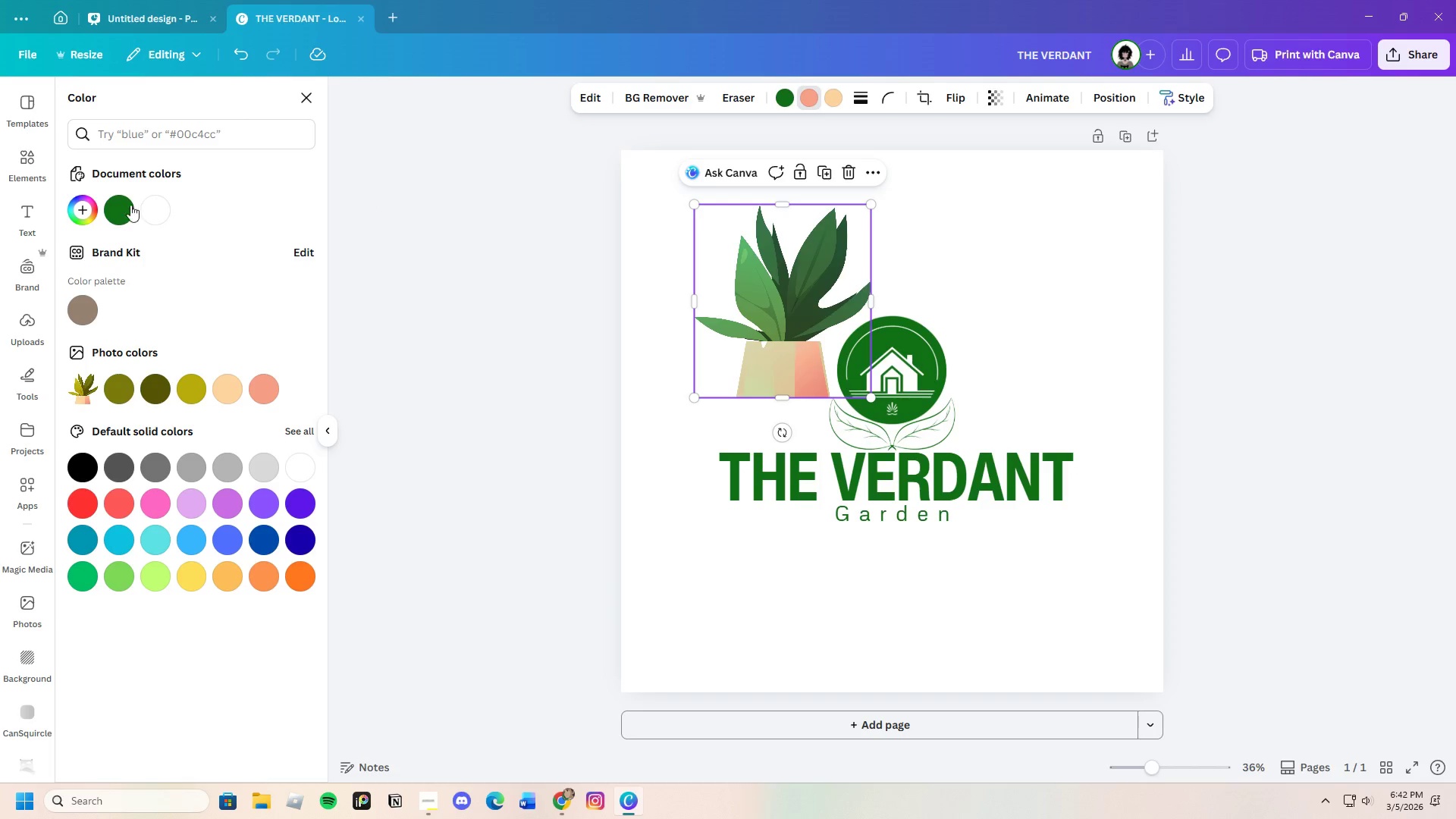 
left_click([130, 206])
 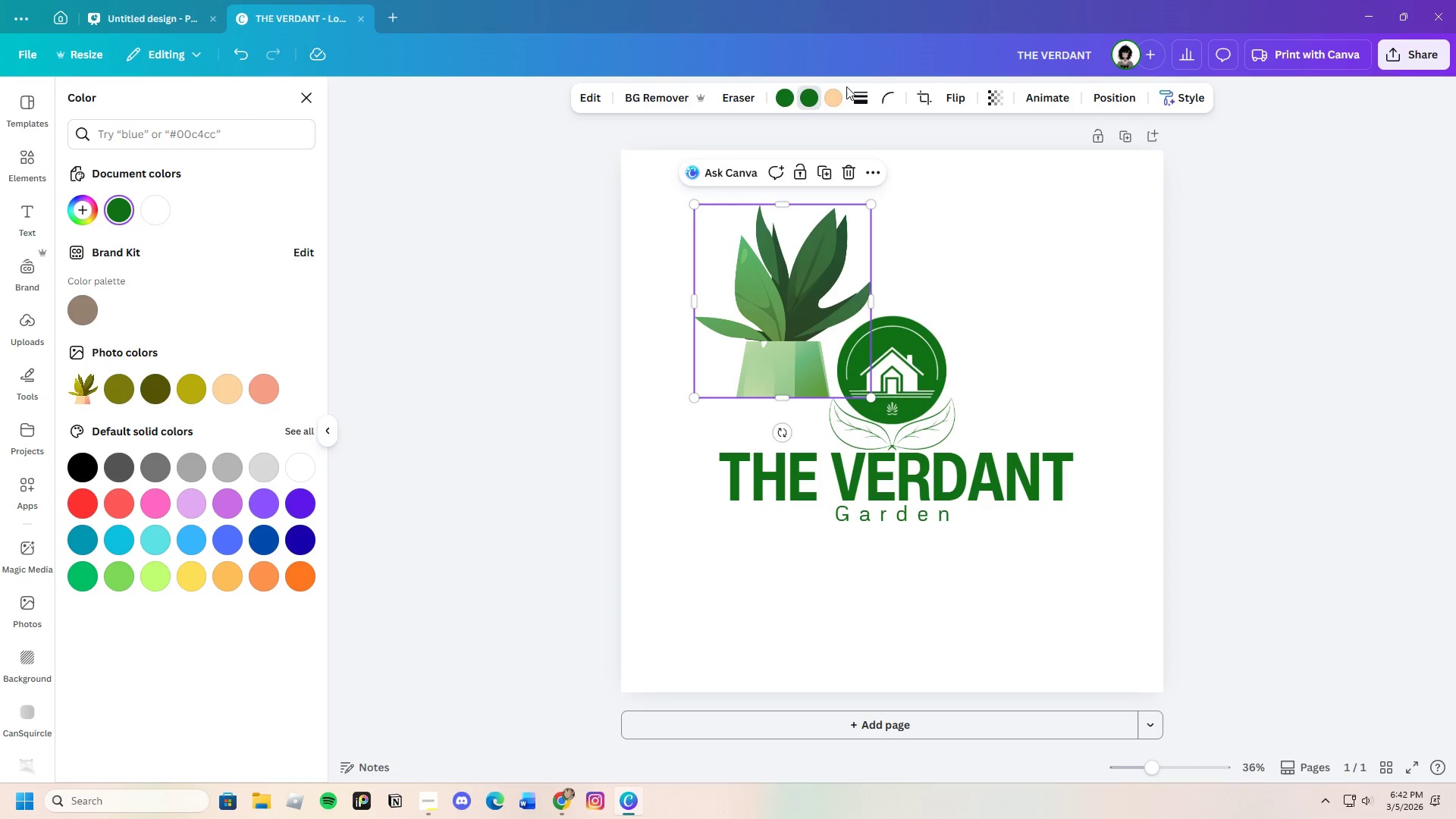 
left_click([836, 94])
 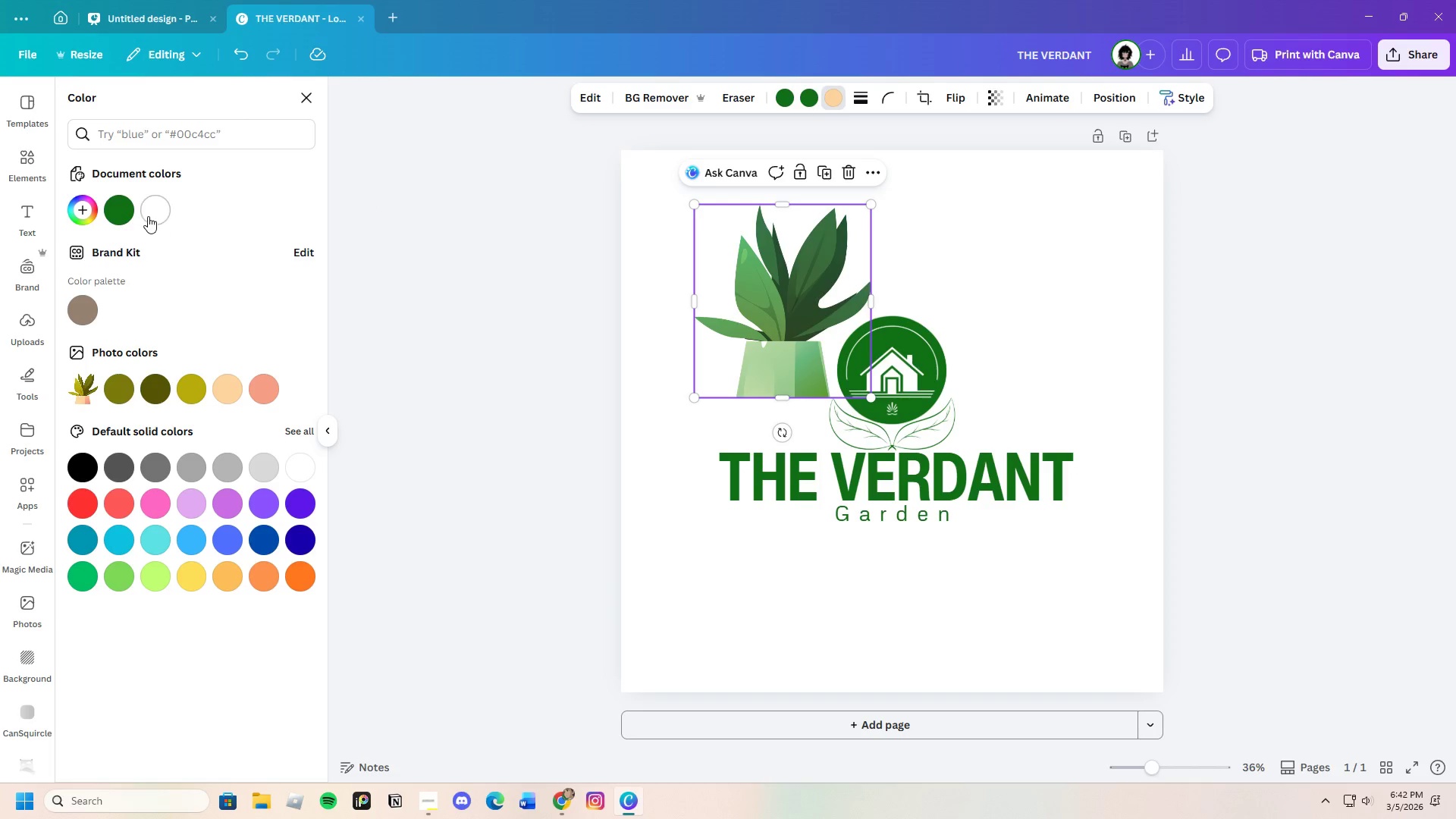 
left_click([130, 210])
 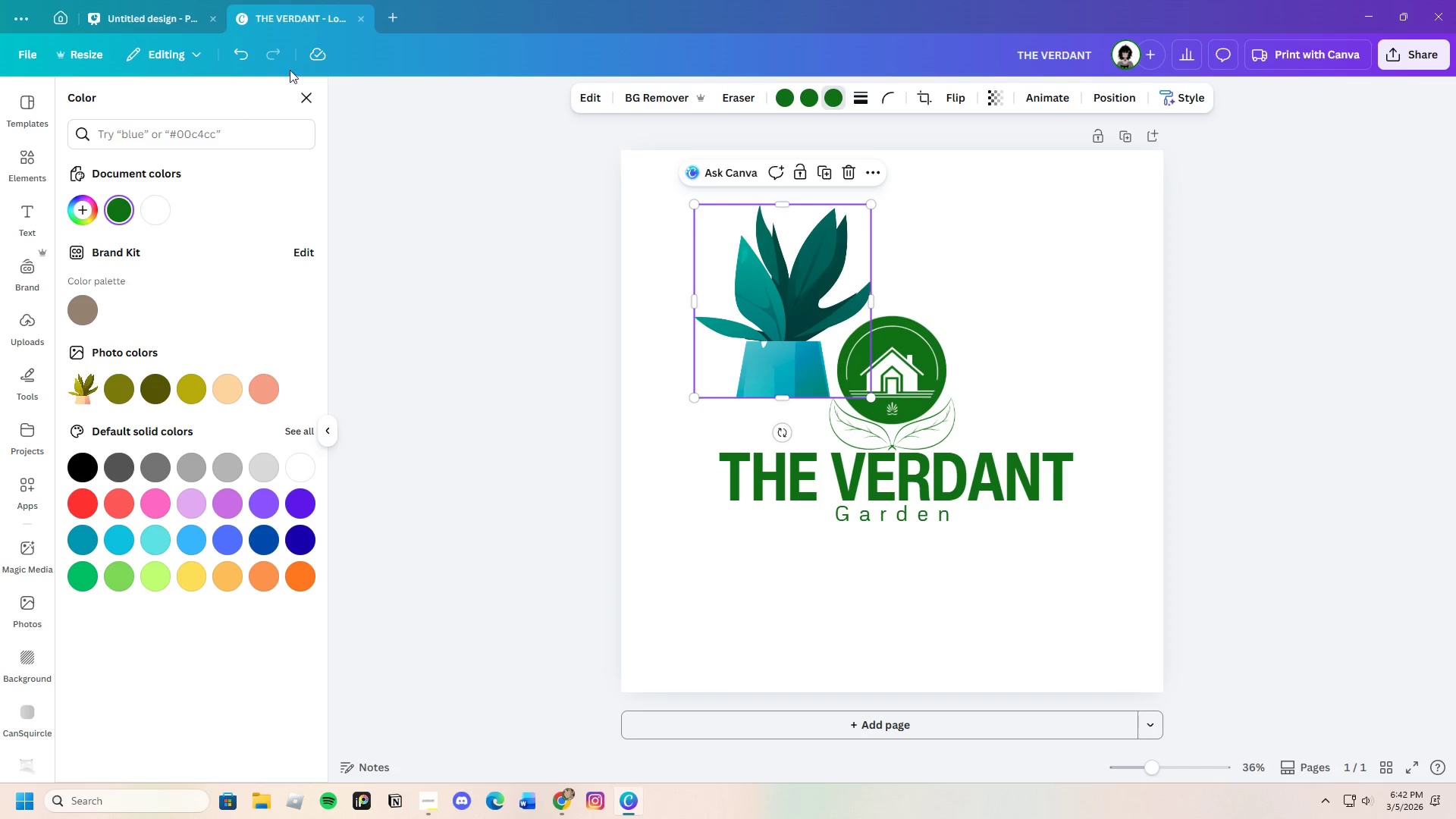 
left_click([241, 50])
 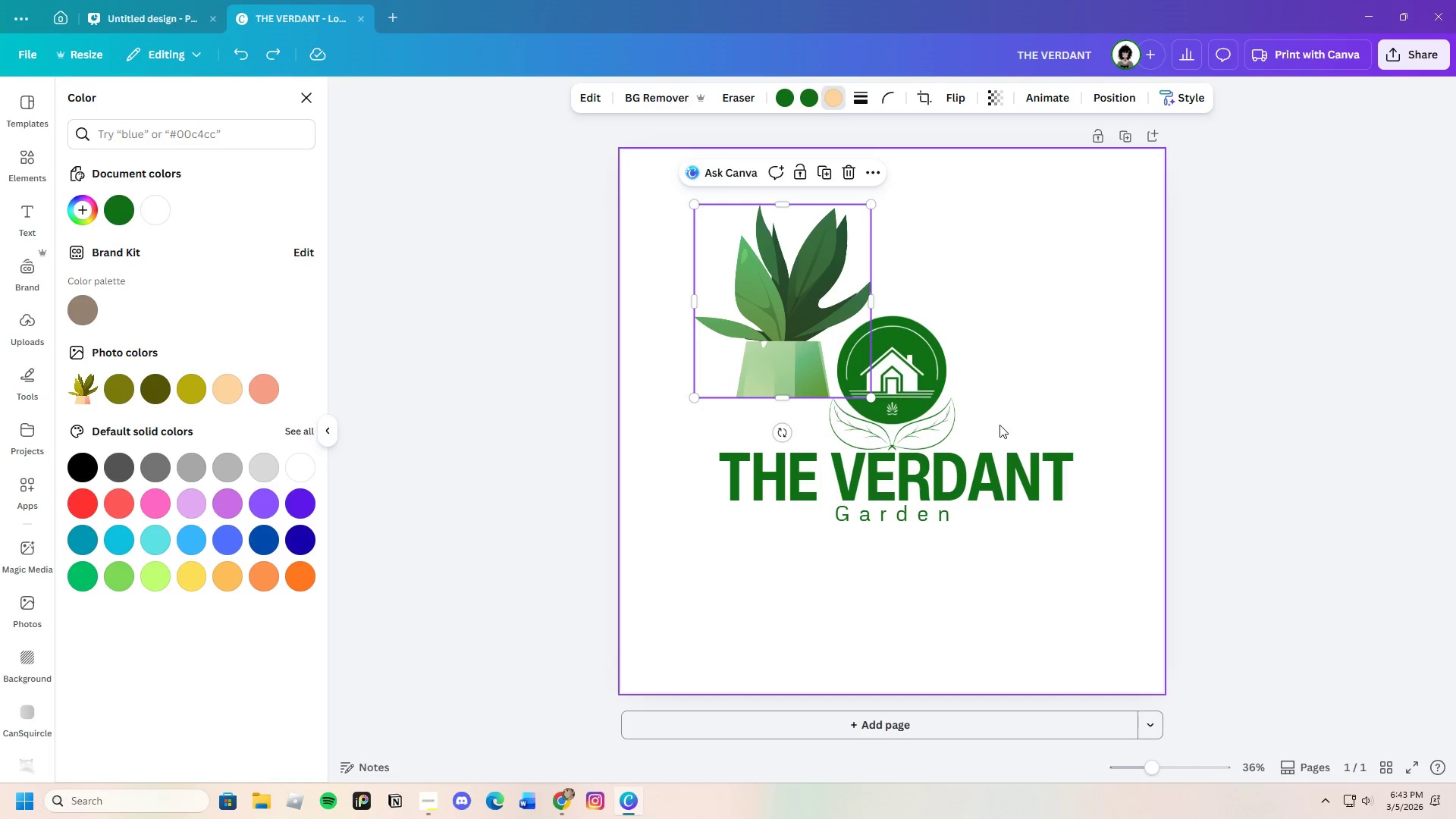 
left_click([1050, 380])
 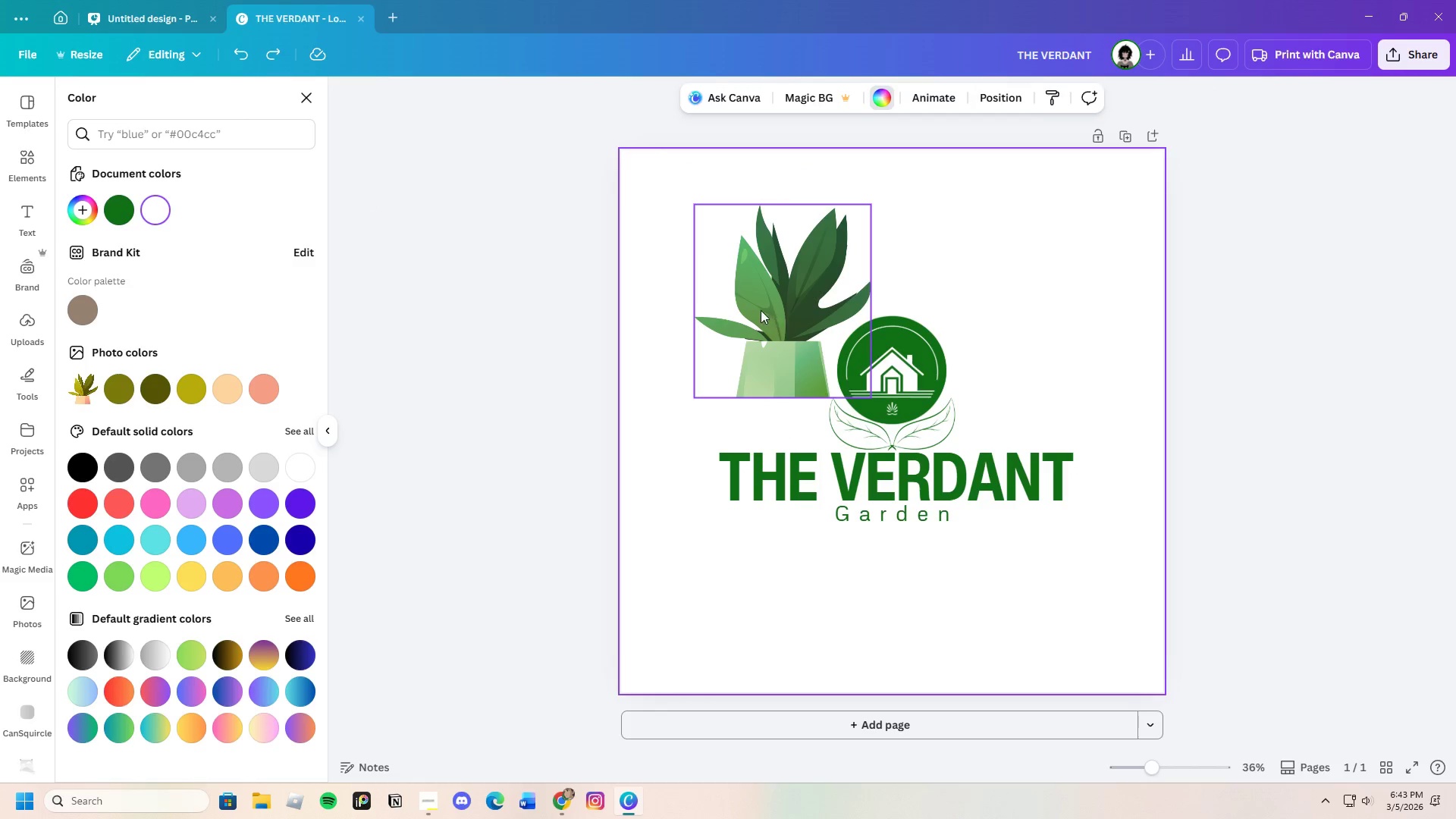 
left_click_drag(start_coordinate=[761, 310], to_coordinate=[877, 345])
 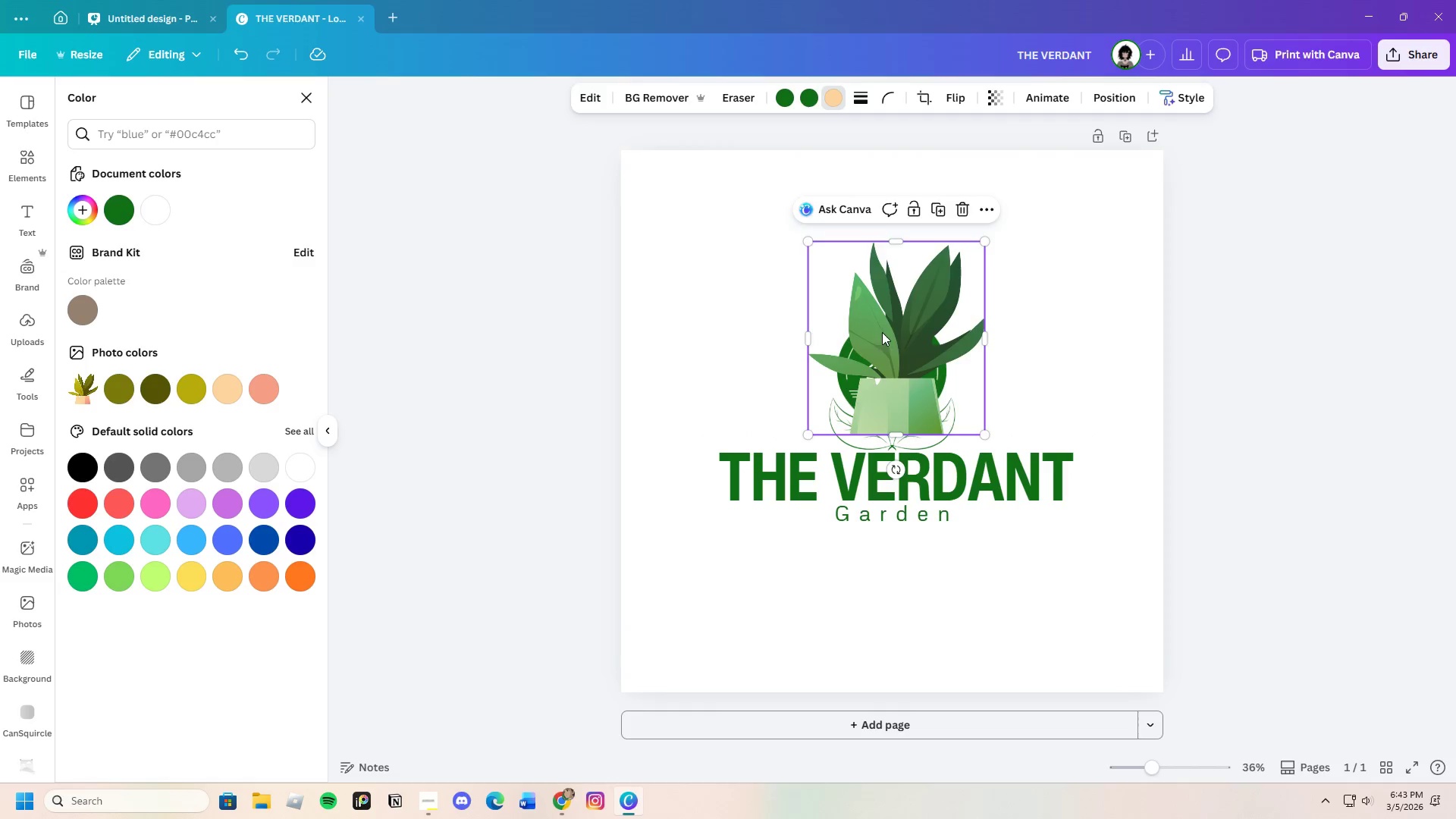 
left_click_drag(start_coordinate=[880, 332], to_coordinate=[974, 342])
 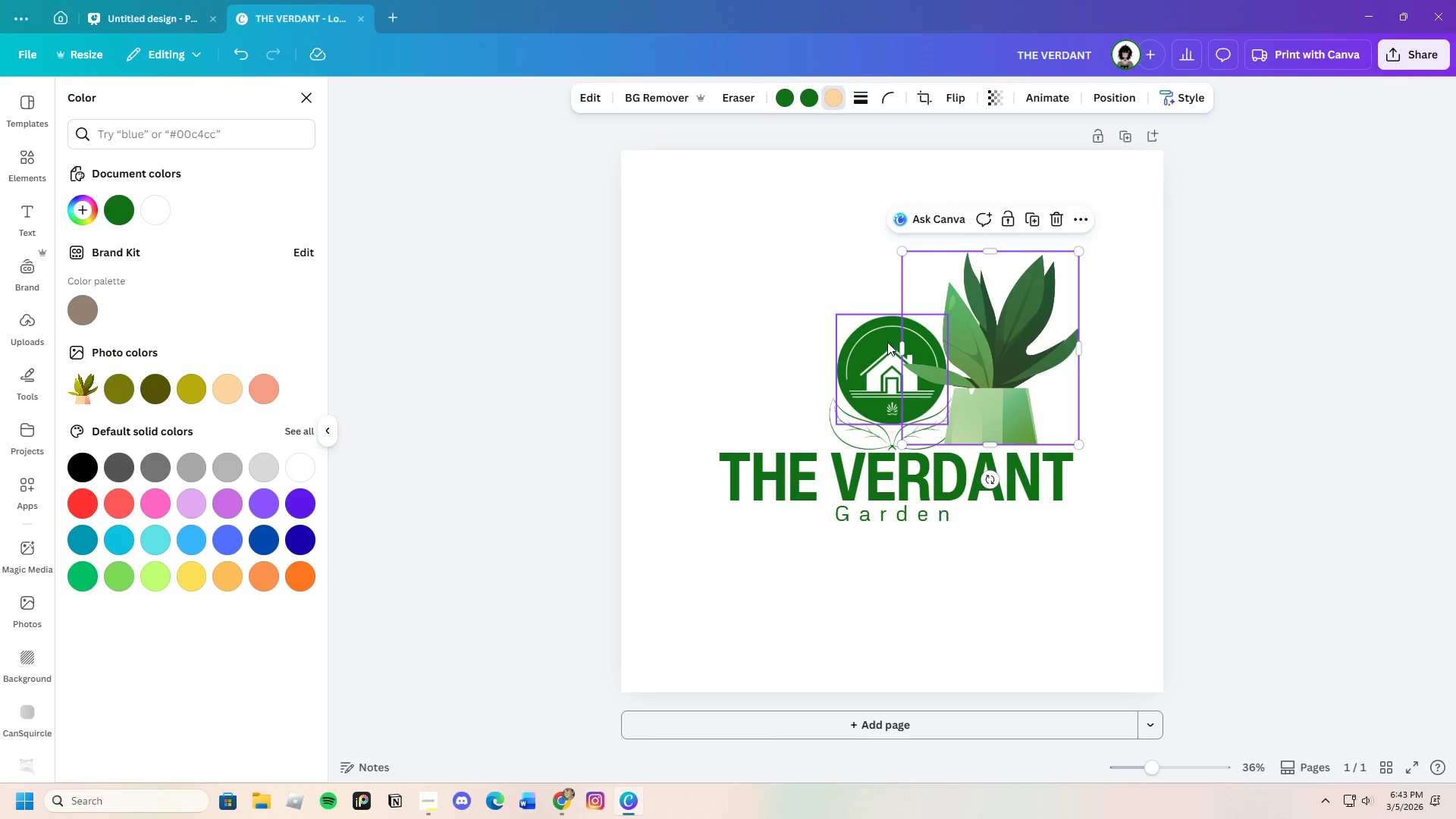 
left_click([886, 342])
 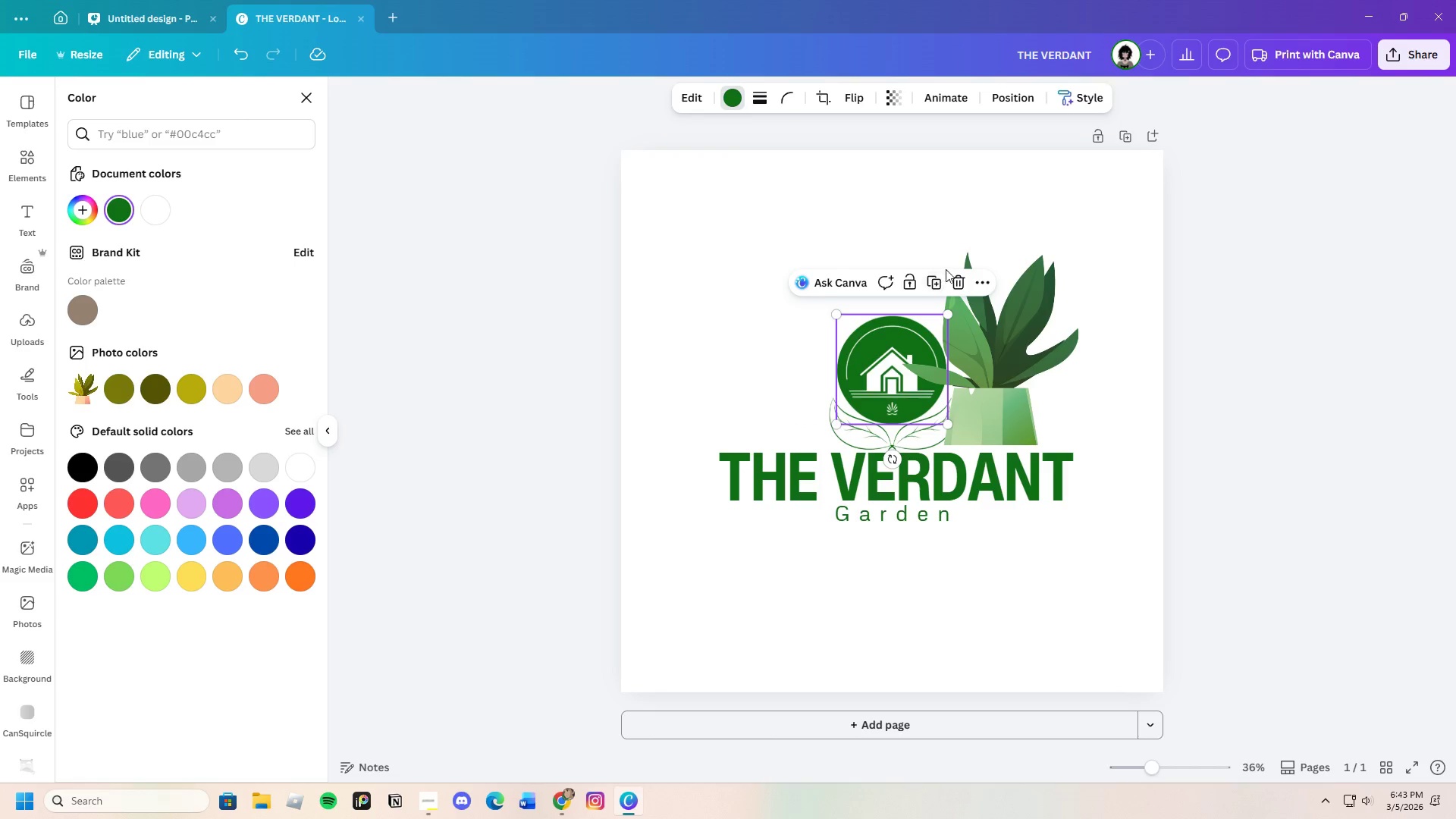 
left_click([950, 274])
 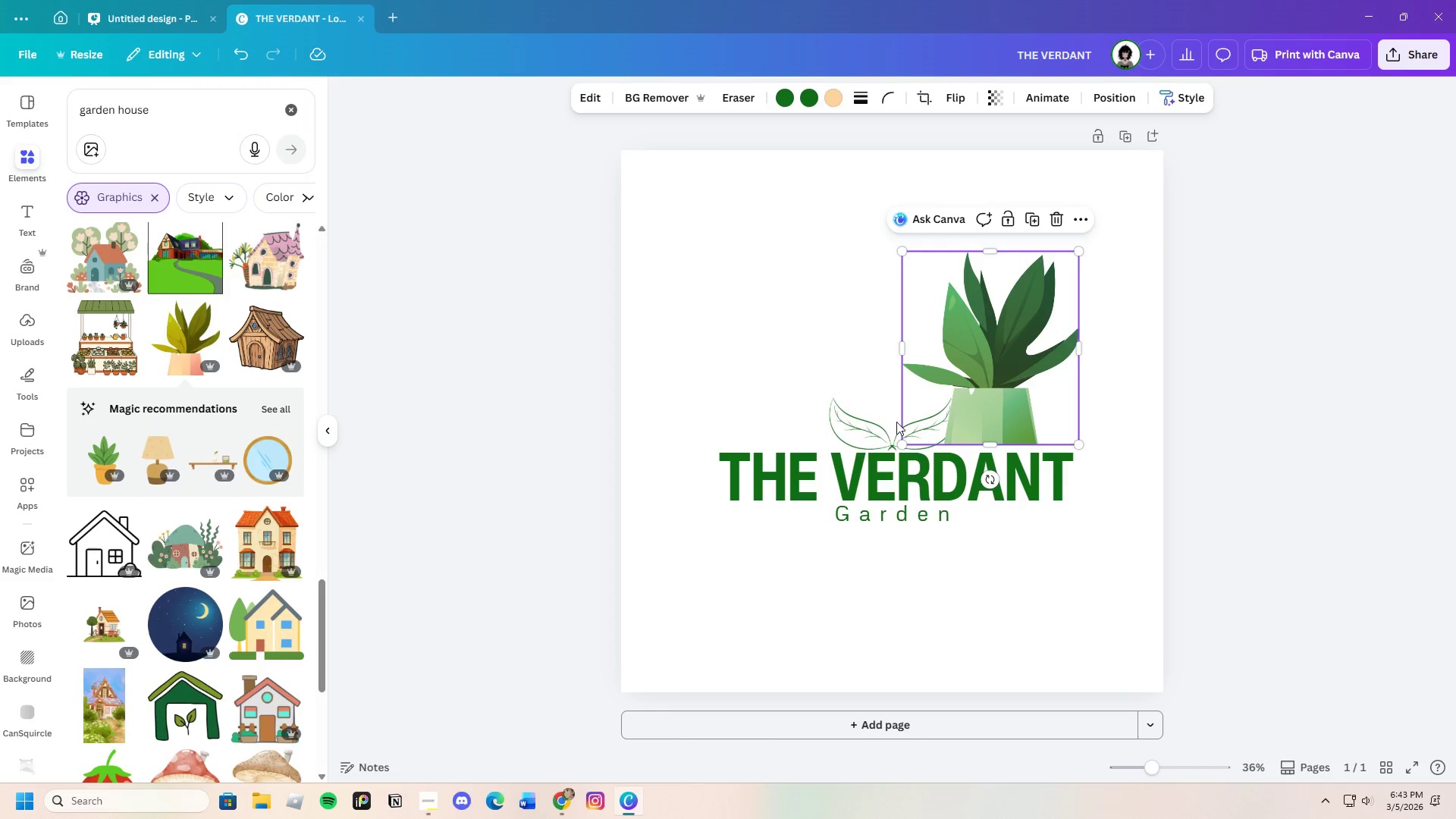 
double_click([861, 422])
 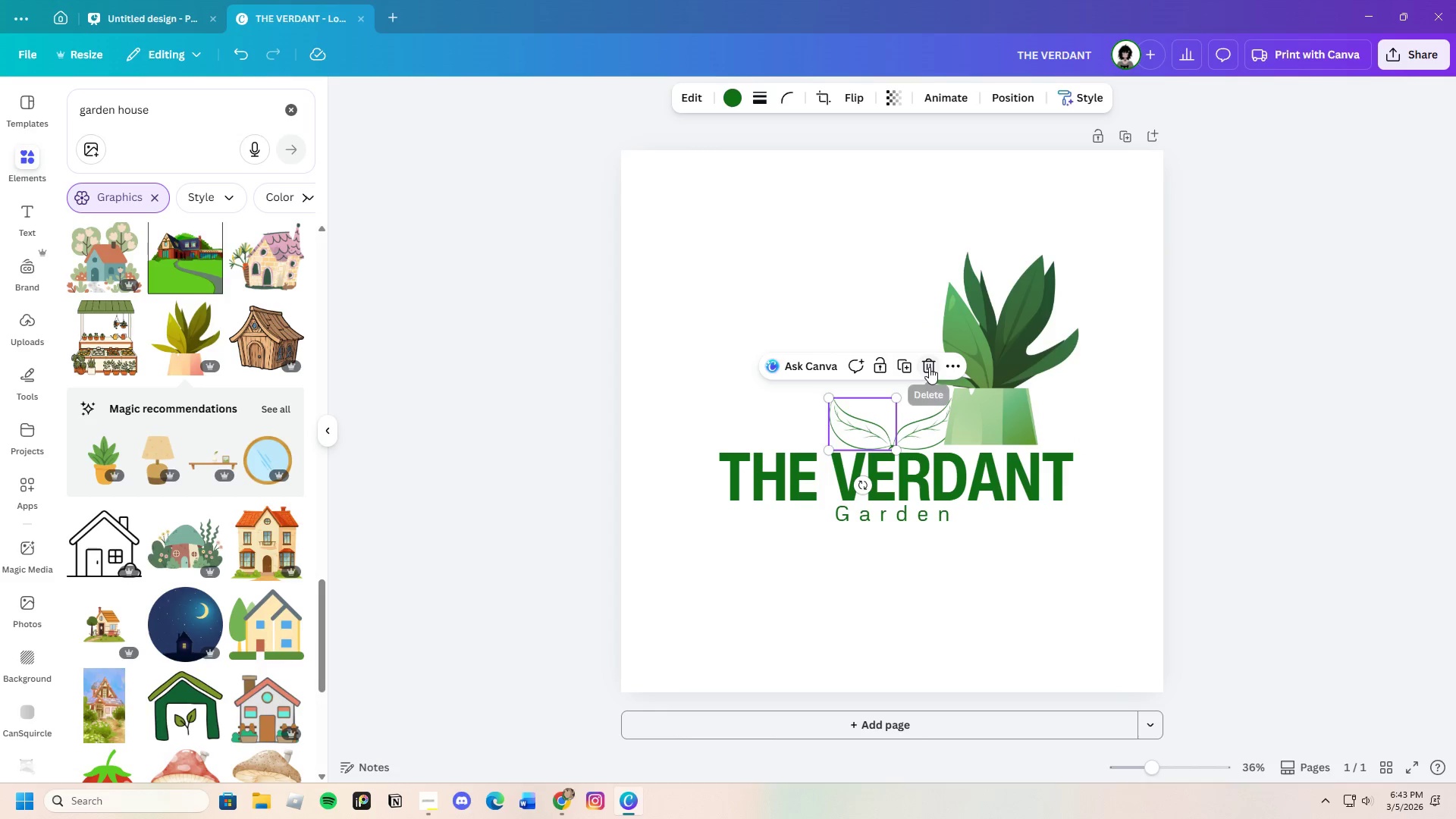 
left_click([929, 366])
 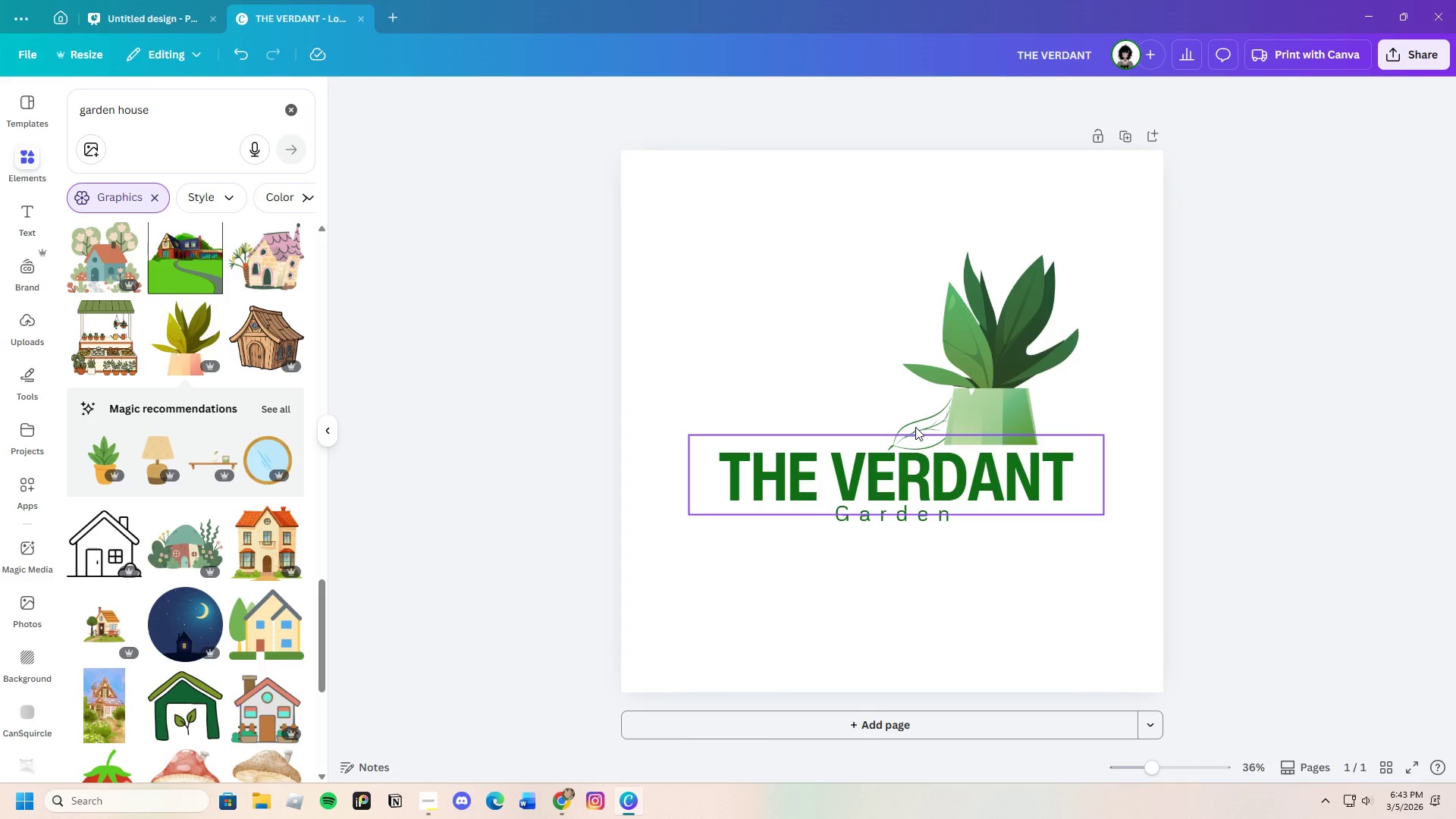 
left_click([915, 427])
 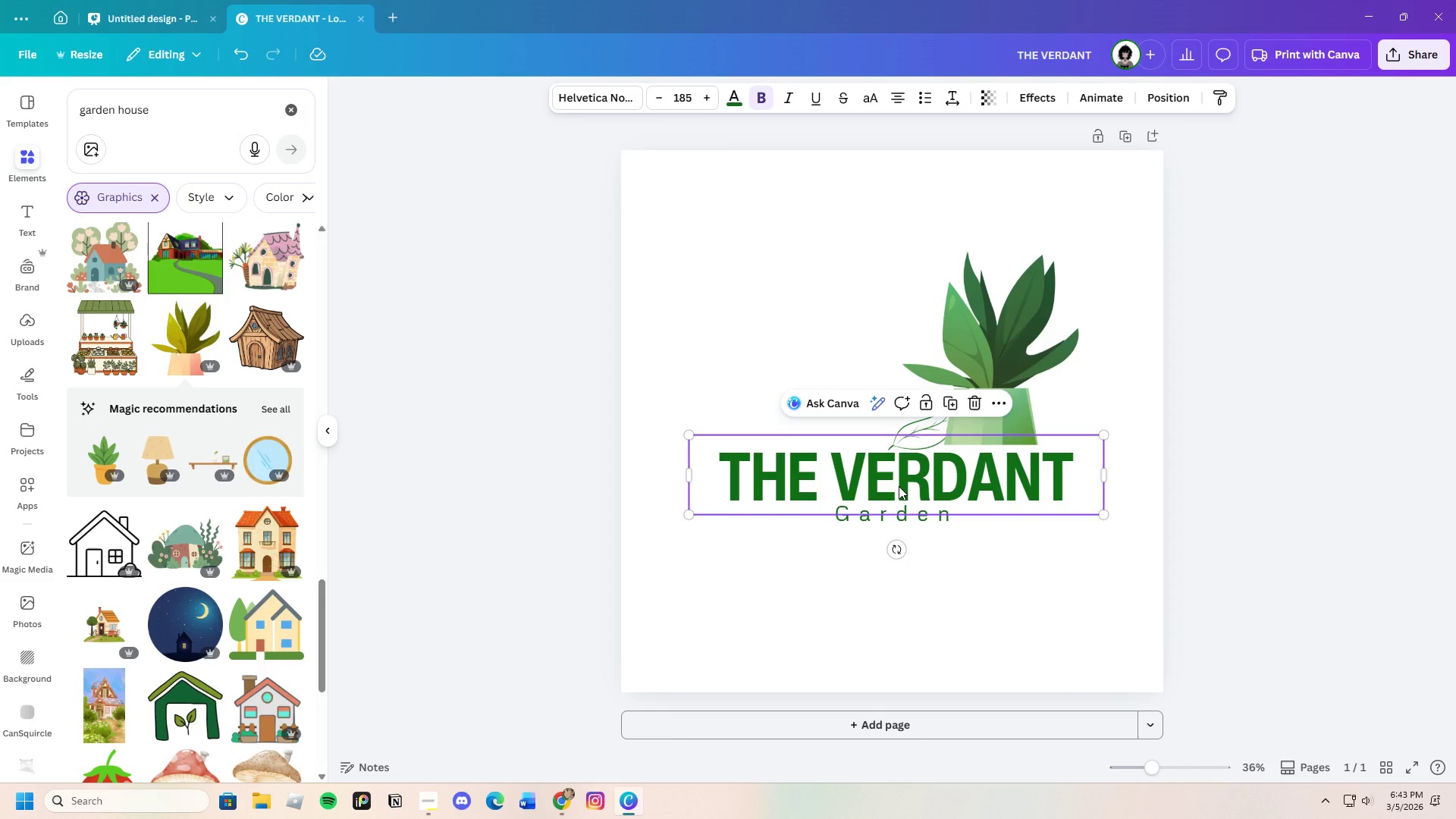 
left_click_drag(start_coordinate=[899, 486], to_coordinate=[907, 507])
 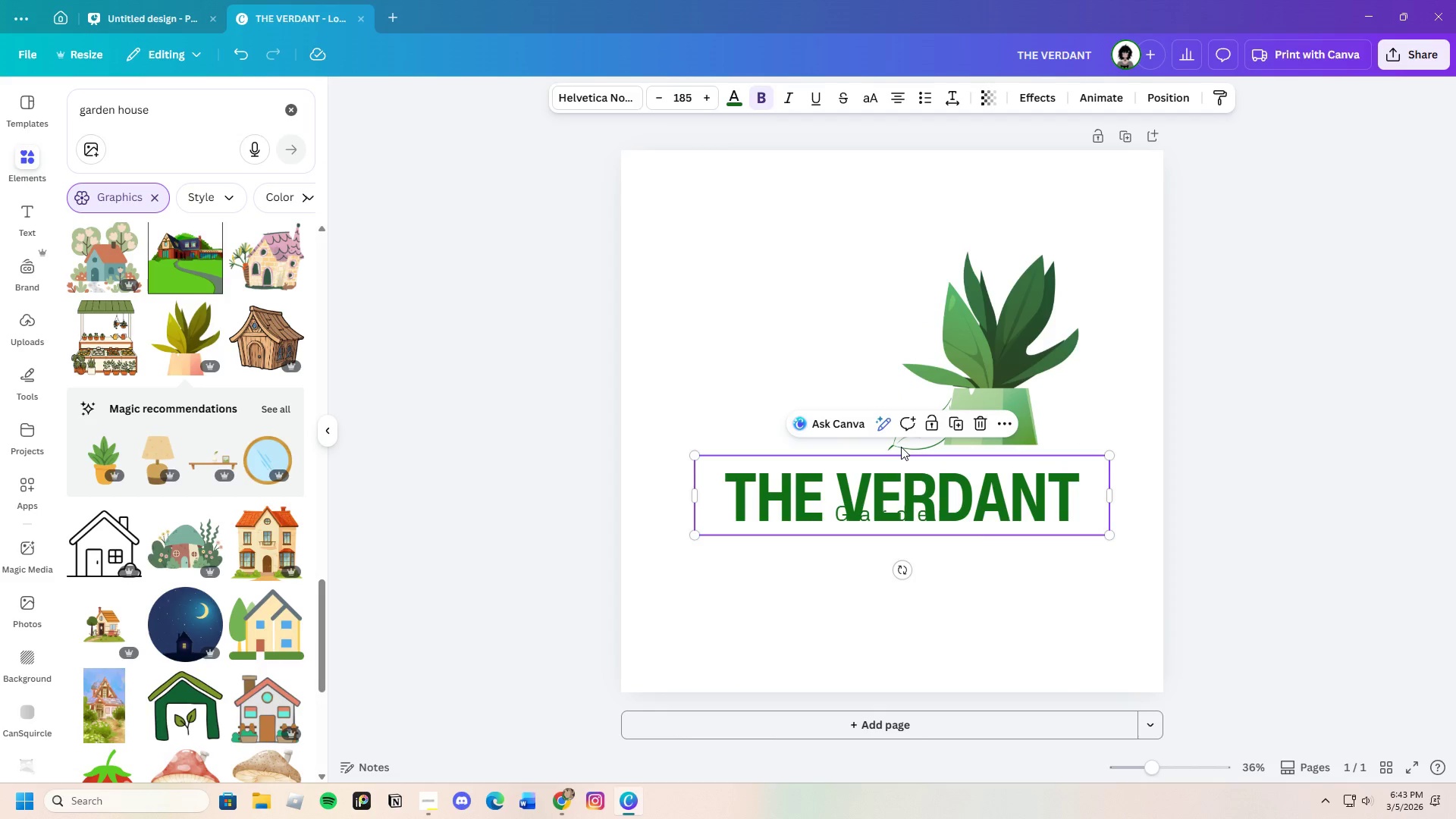 
left_click([890, 444])
 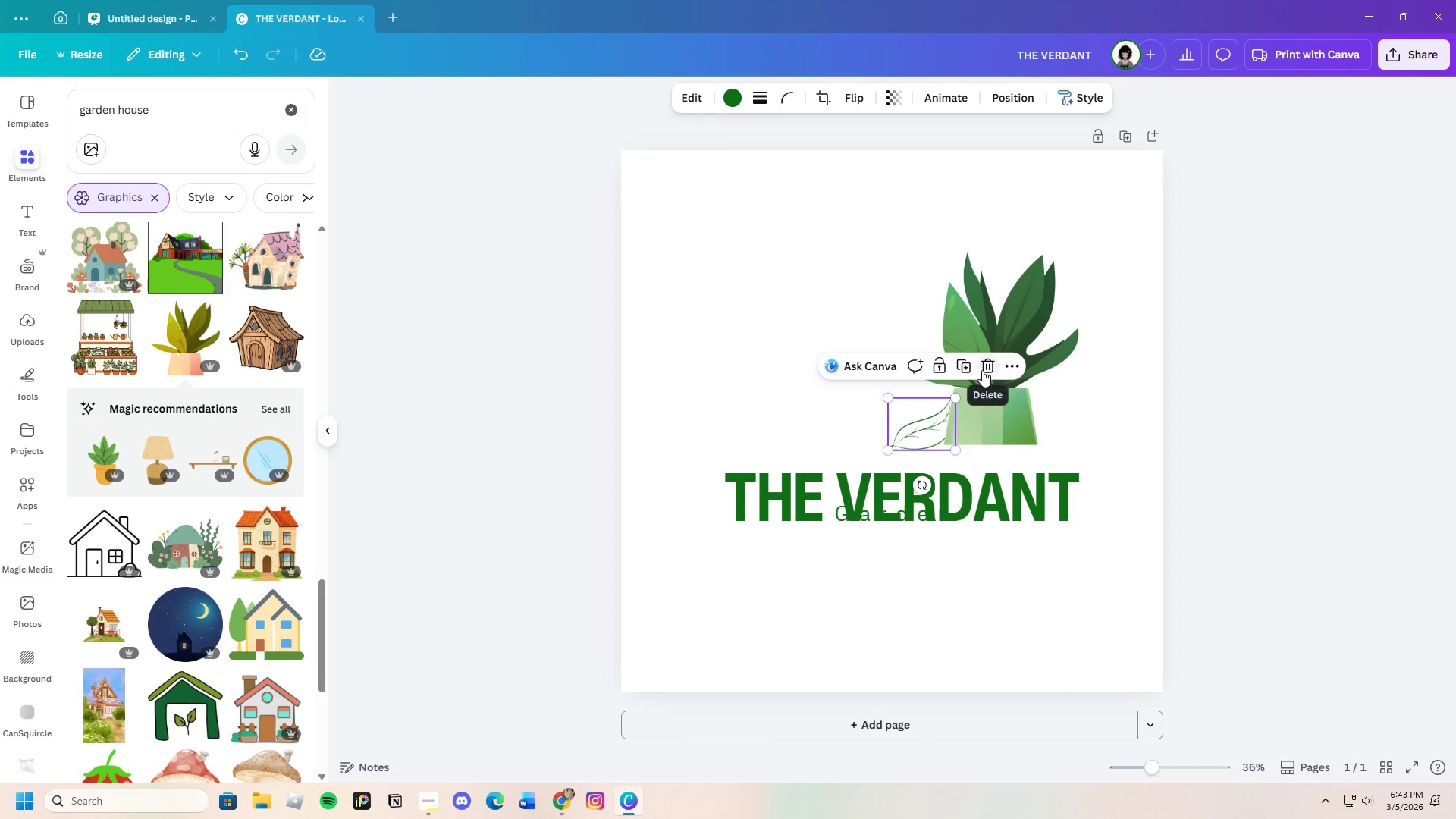 
left_click([984, 369])
 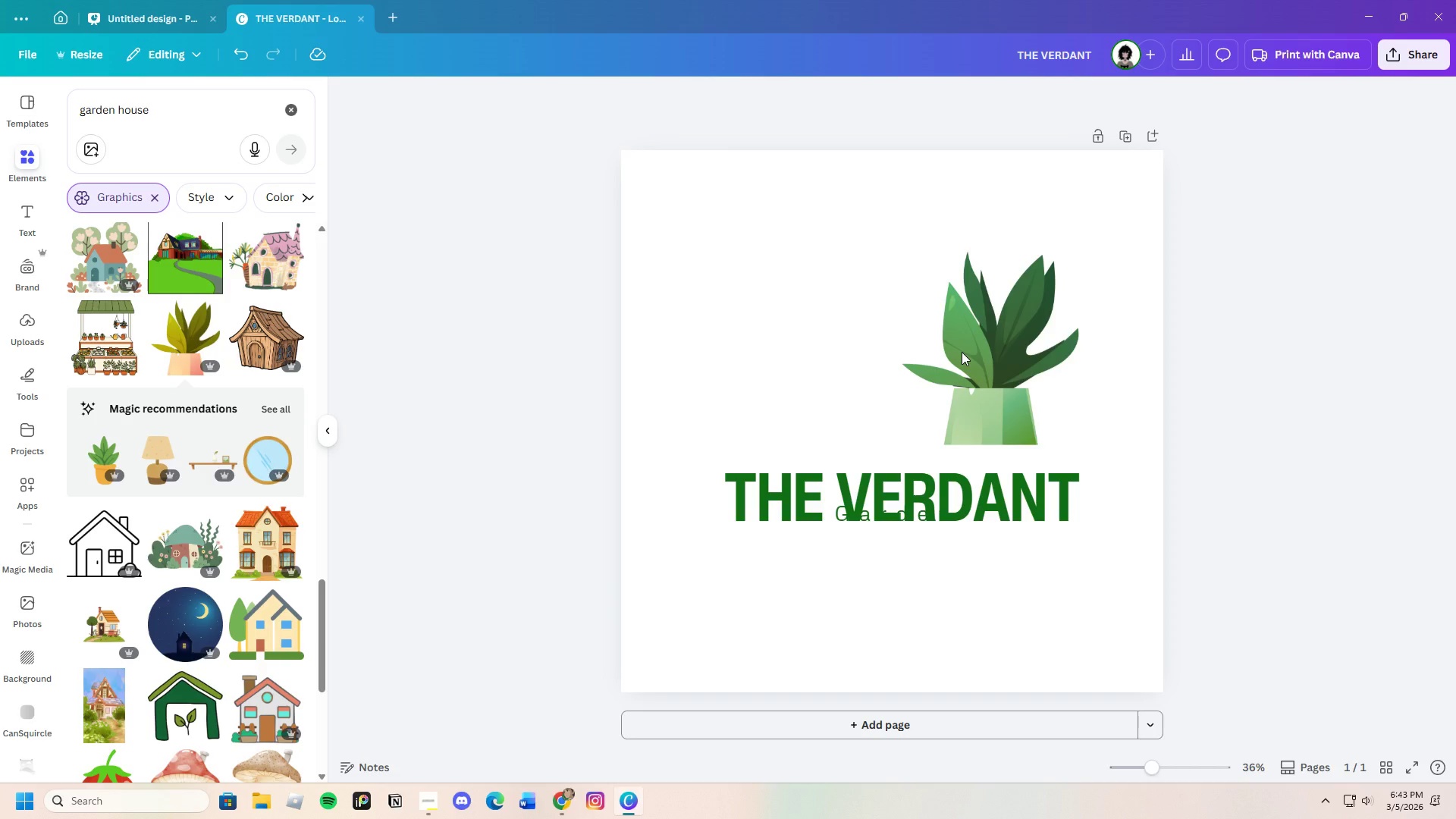 
left_click_drag(start_coordinate=[1003, 406], to_coordinate=[914, 407])
 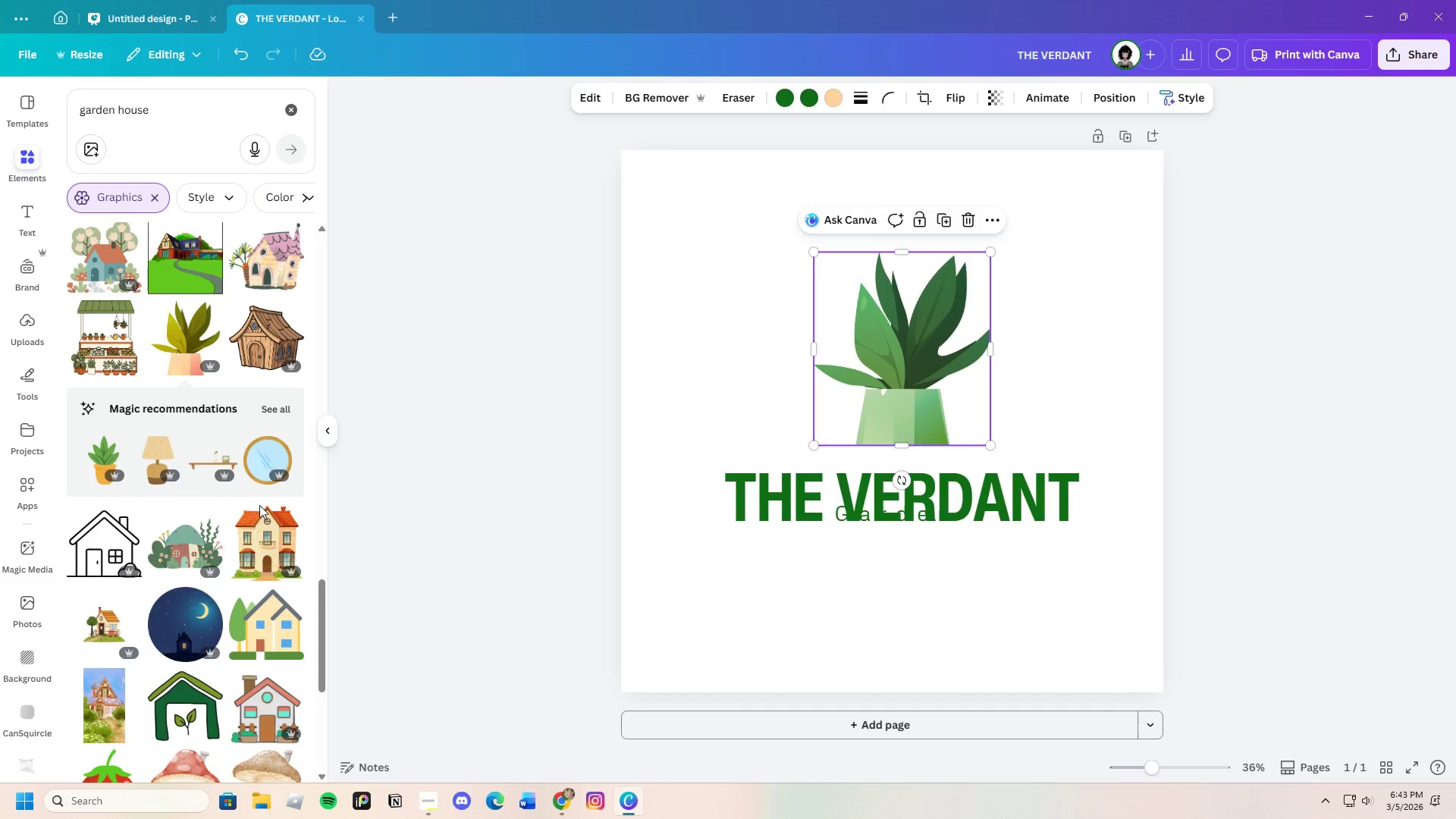 
scroll: coordinate [221, 548], scroll_direction: down, amount: 6.0
 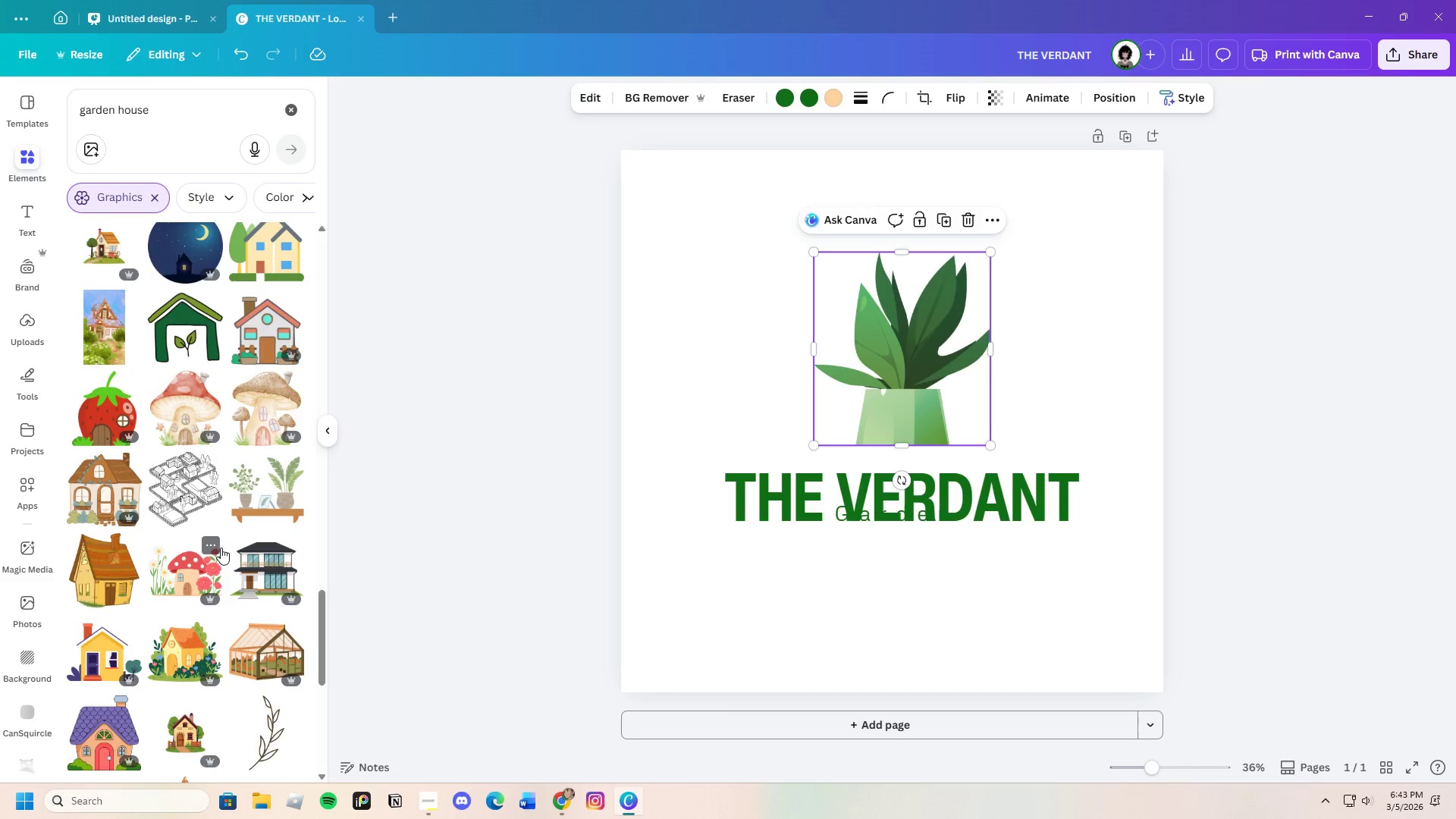 
scroll: coordinate [221, 548], scroll_direction: up, amount: 3.0
 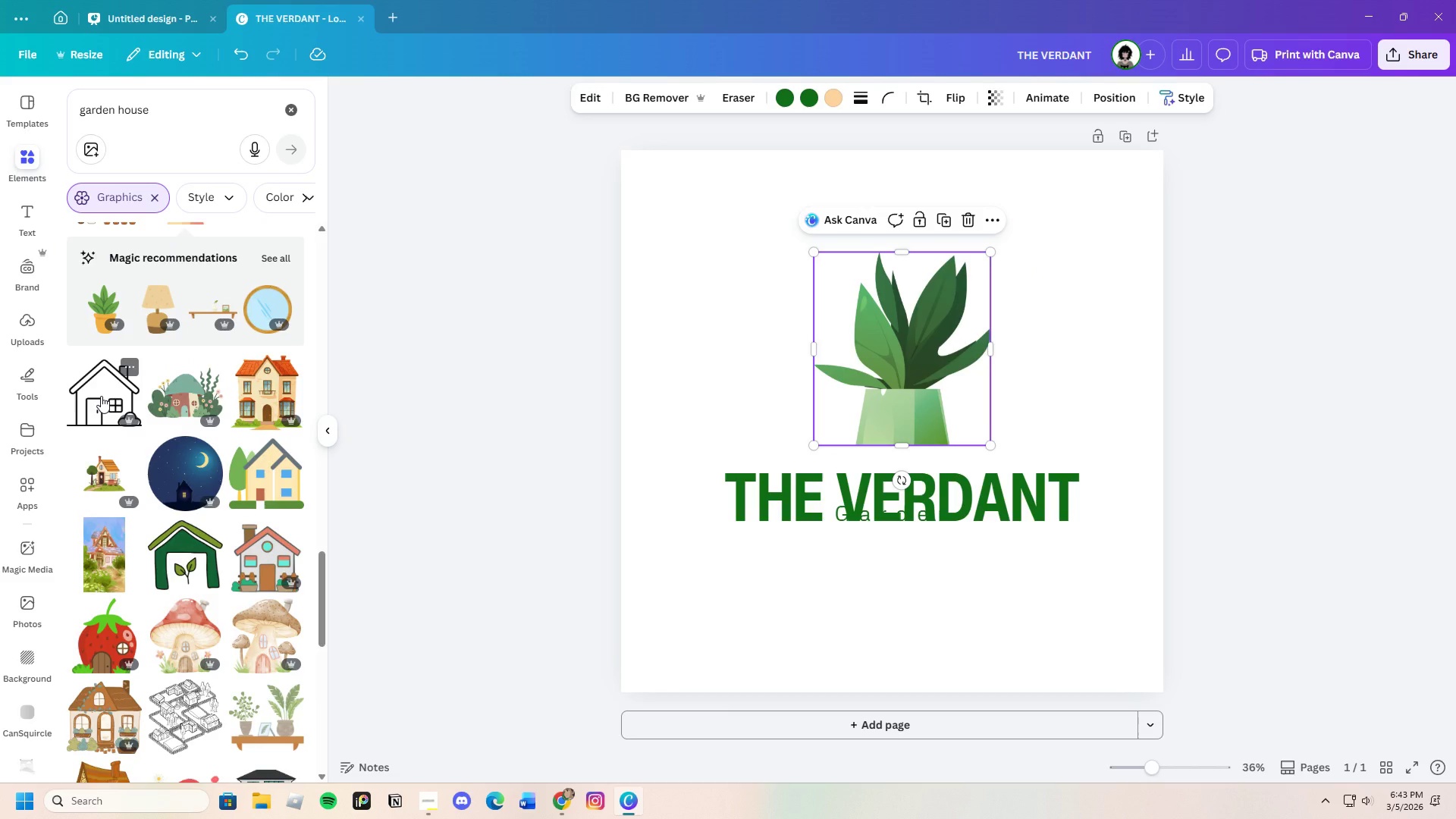 
scroll: coordinate [181, 585], scroll_direction: down, amount: 6.0
 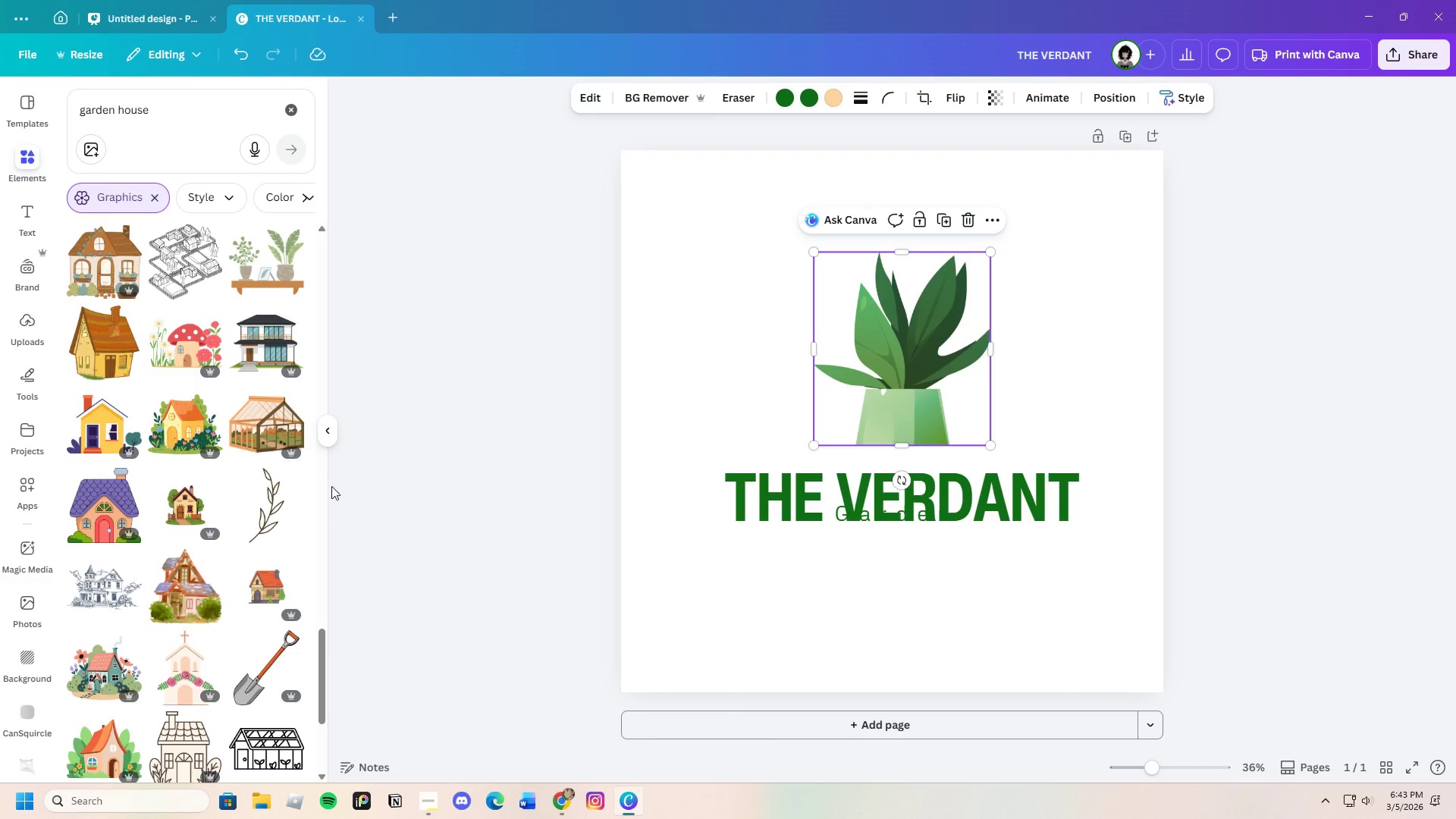 
left_click([271, 423])
 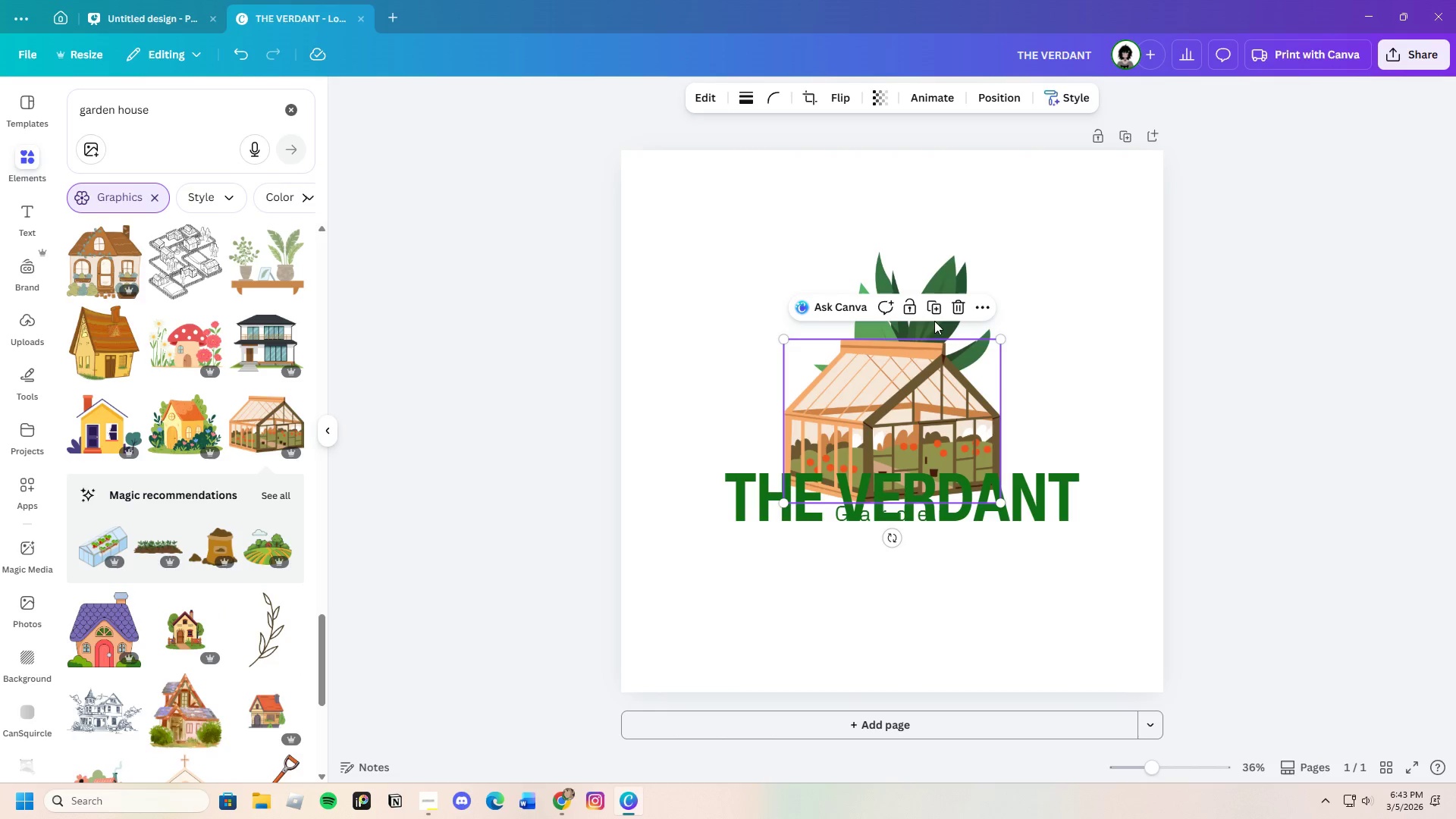 
left_click([971, 306])
 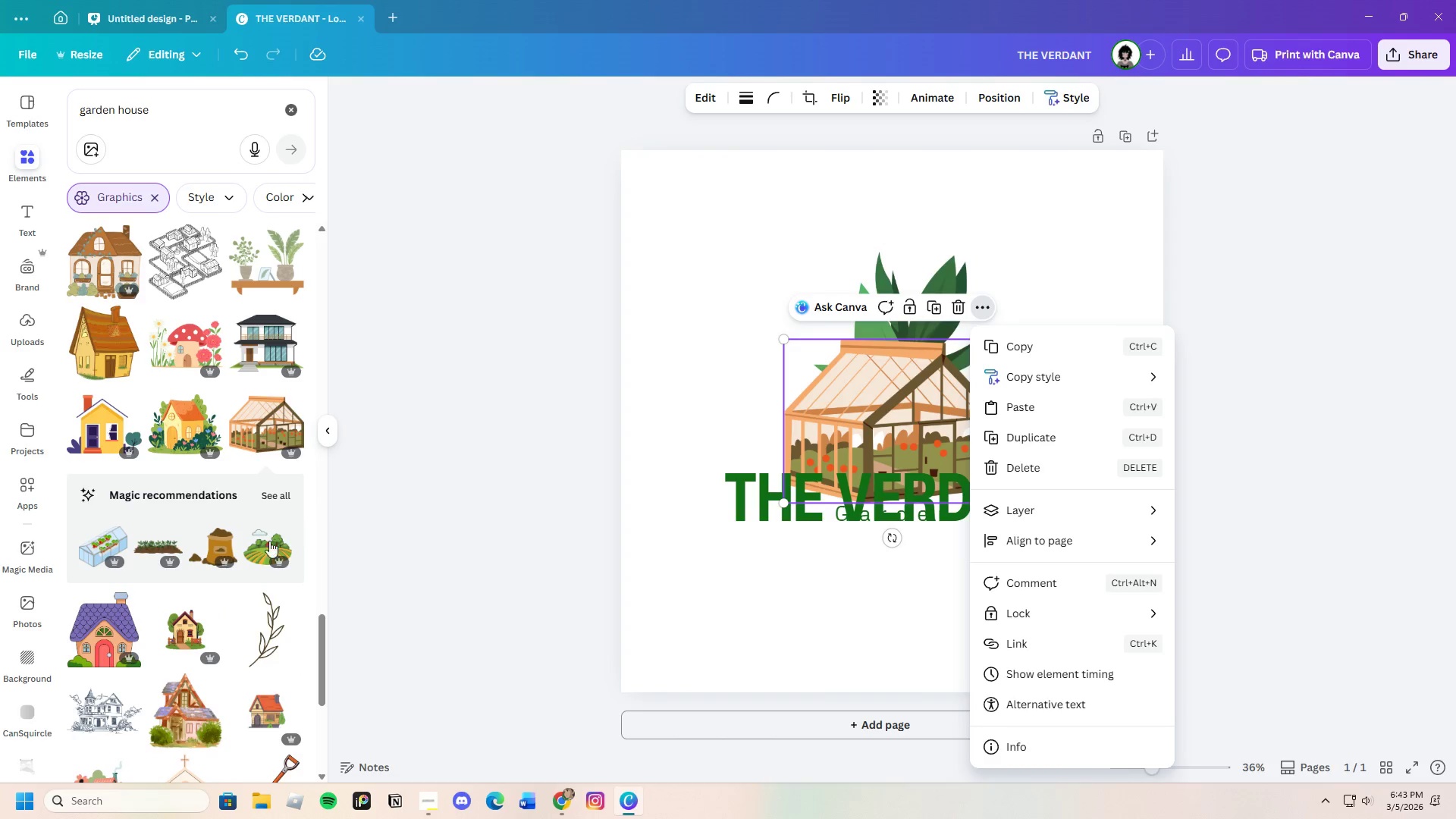 
scroll: coordinate [248, 557], scroll_direction: down, amount: 7.0
 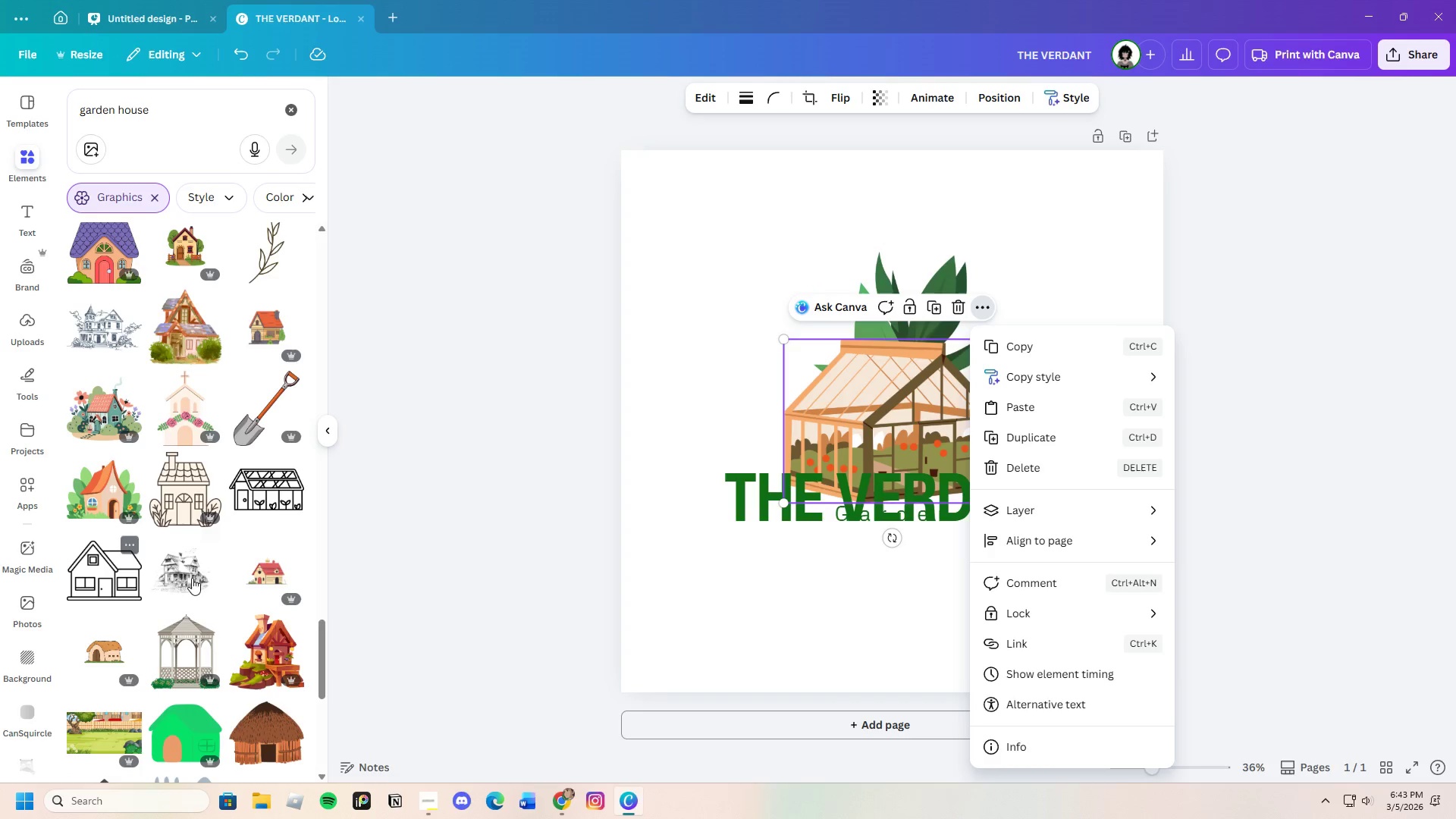 
left_click([275, 491])
 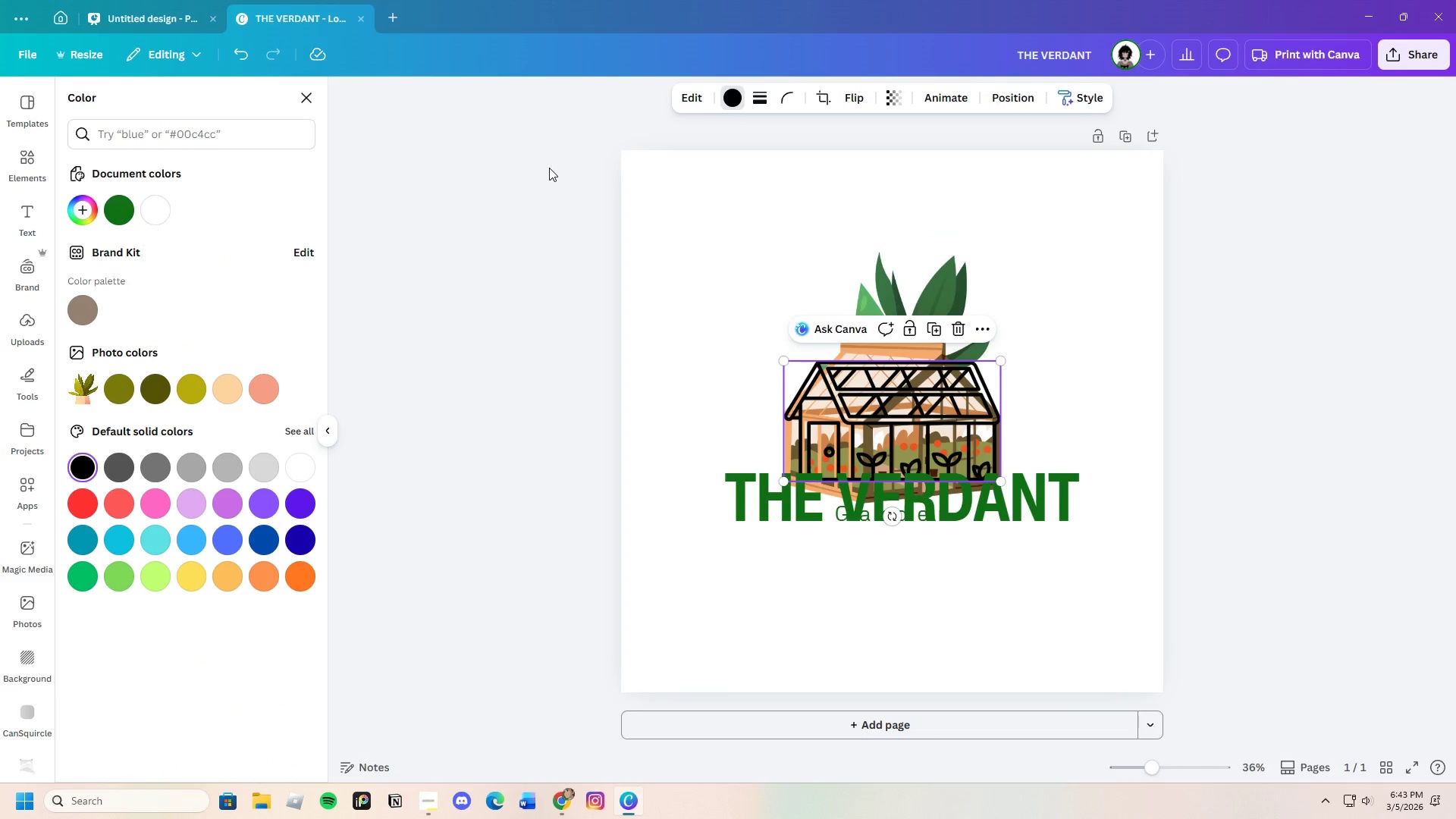 
left_click([124, 210])
 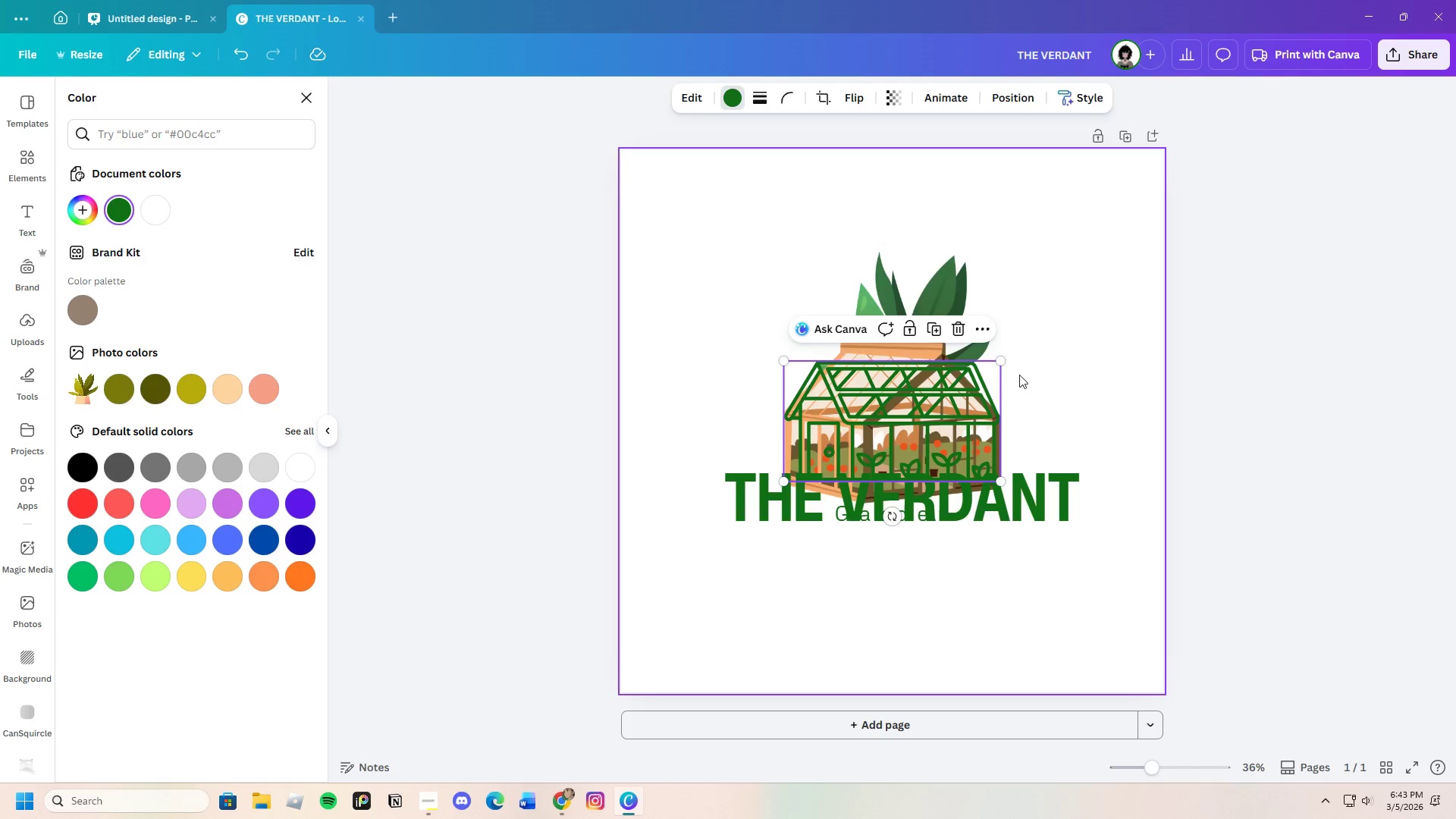 
left_click_drag(start_coordinate=[996, 359], to_coordinate=[927, 415])
 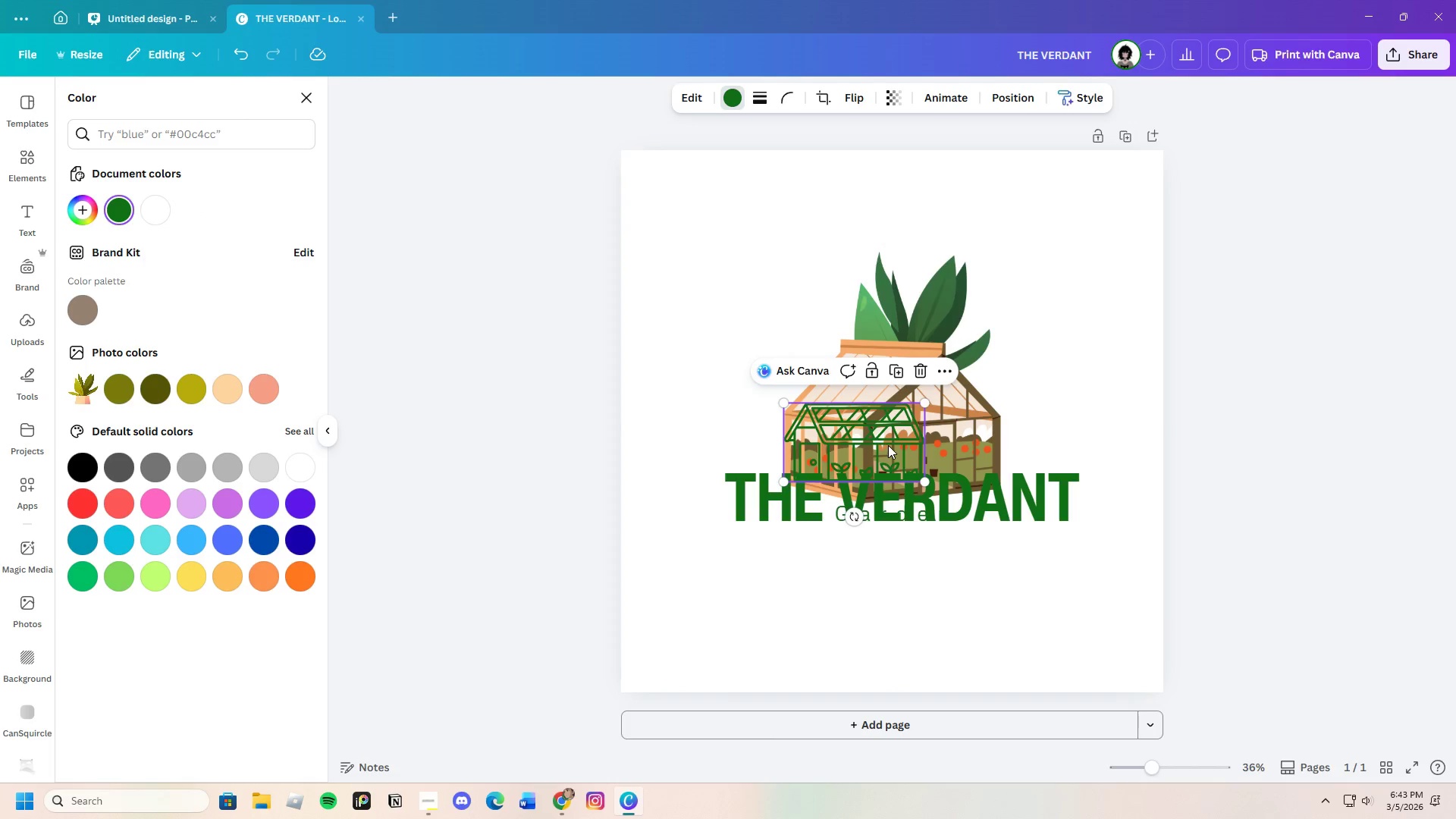 
left_click_drag(start_coordinate=[888, 445], to_coordinate=[728, 394])
 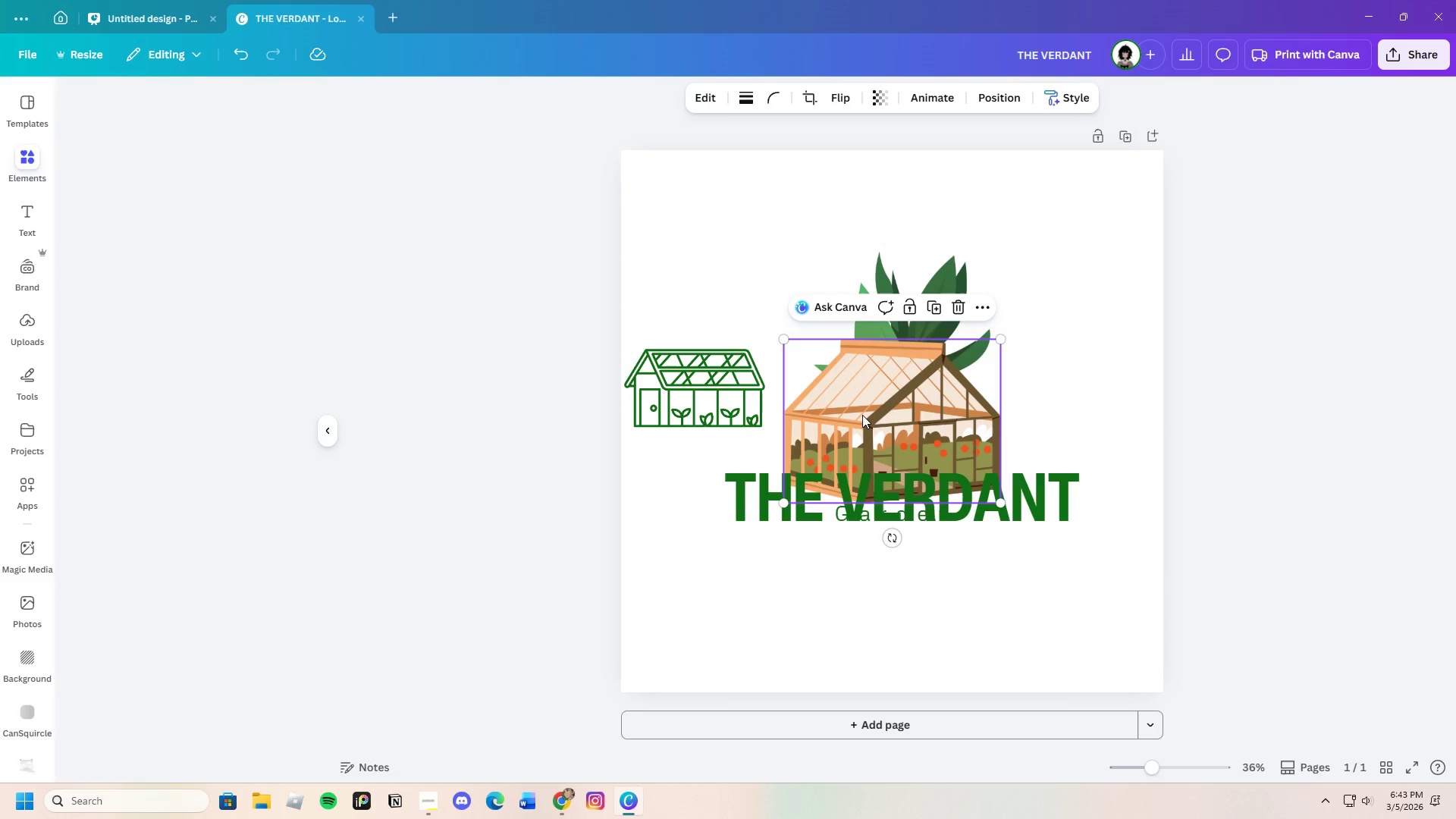 
left_click([862, 415])
 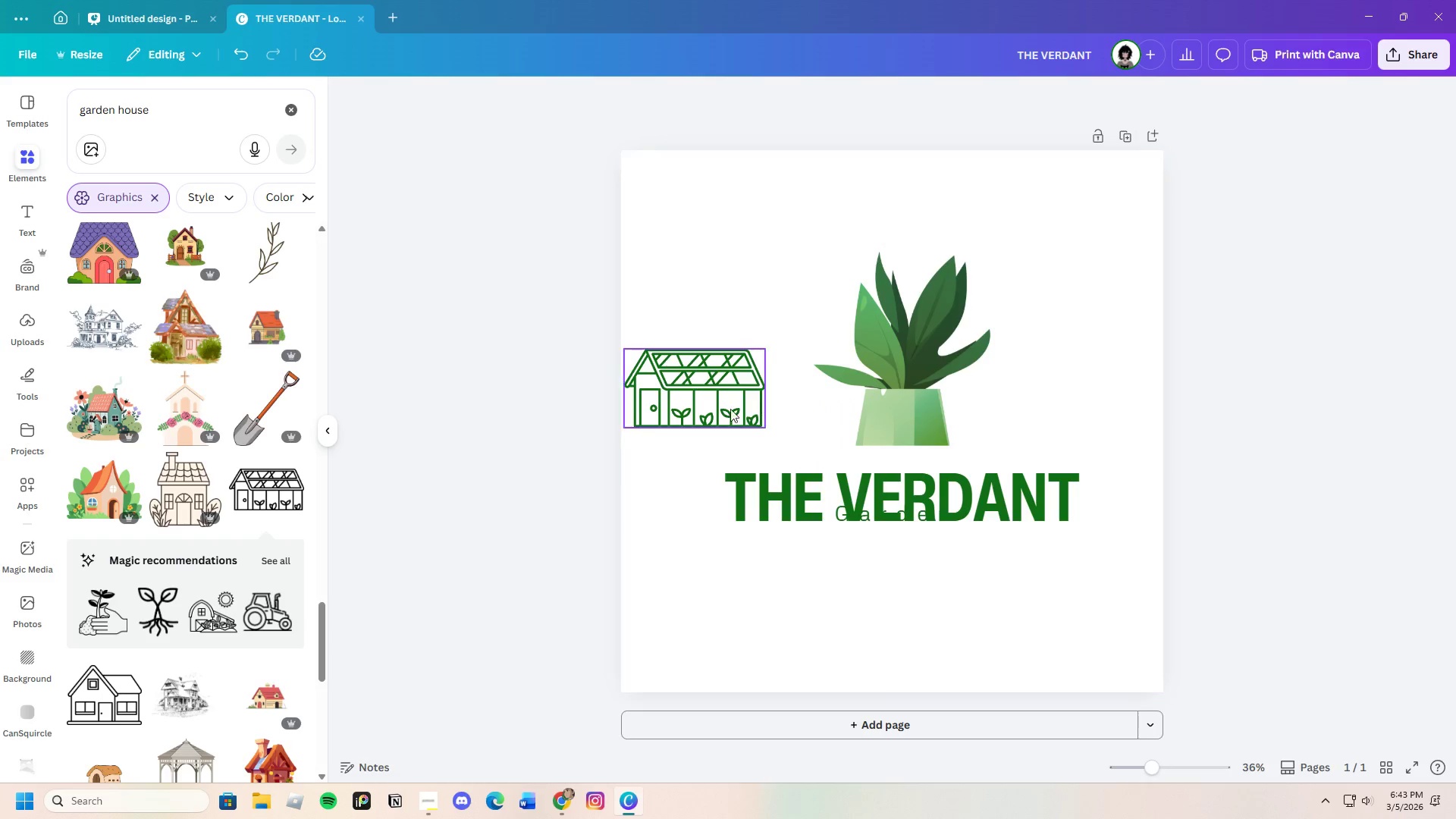 
left_click_drag(start_coordinate=[711, 409], to_coordinate=[907, 449])
 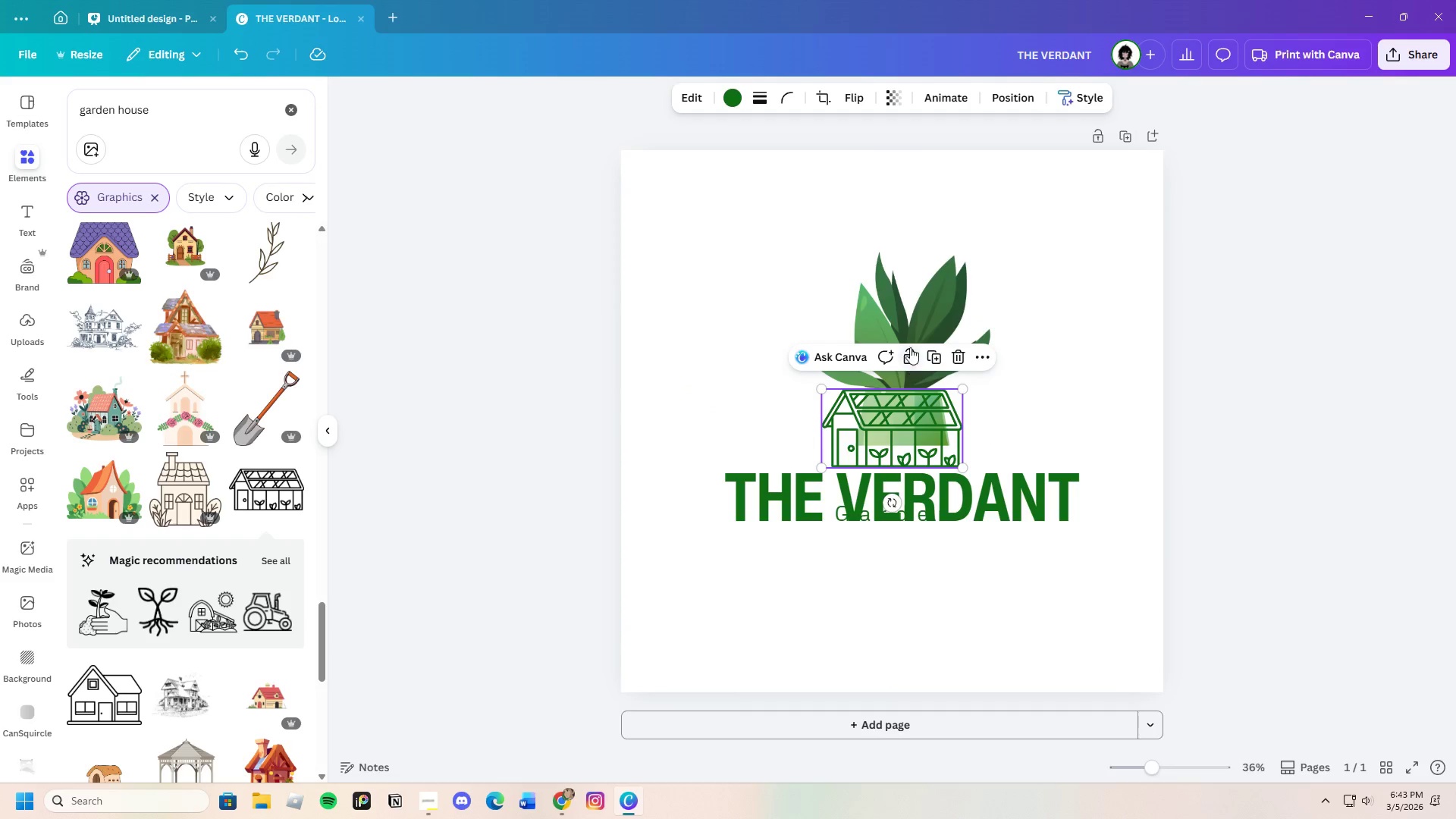 
left_click([917, 305])
 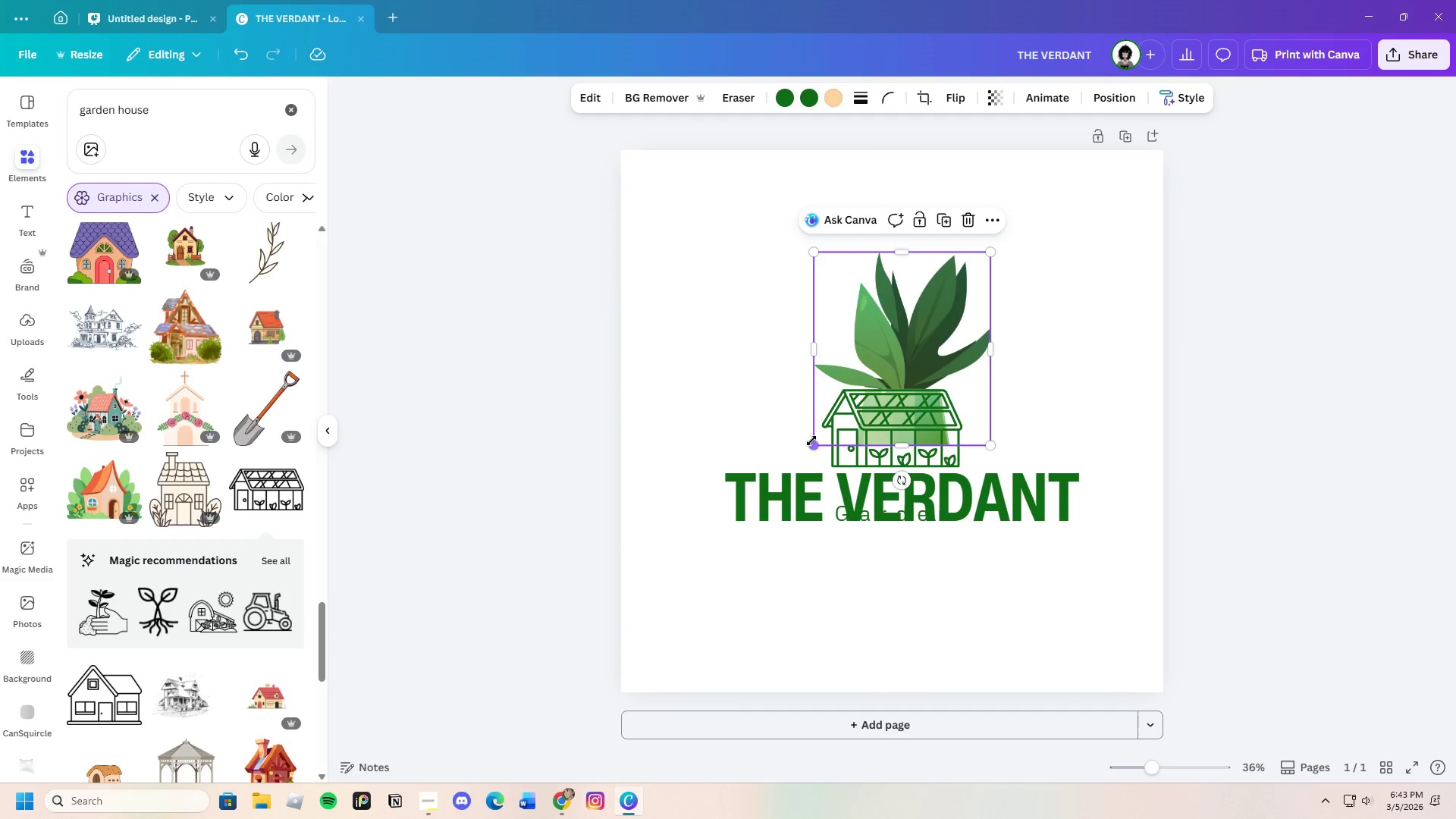 
left_click_drag(start_coordinate=[811, 441], to_coordinate=[734, 513])
 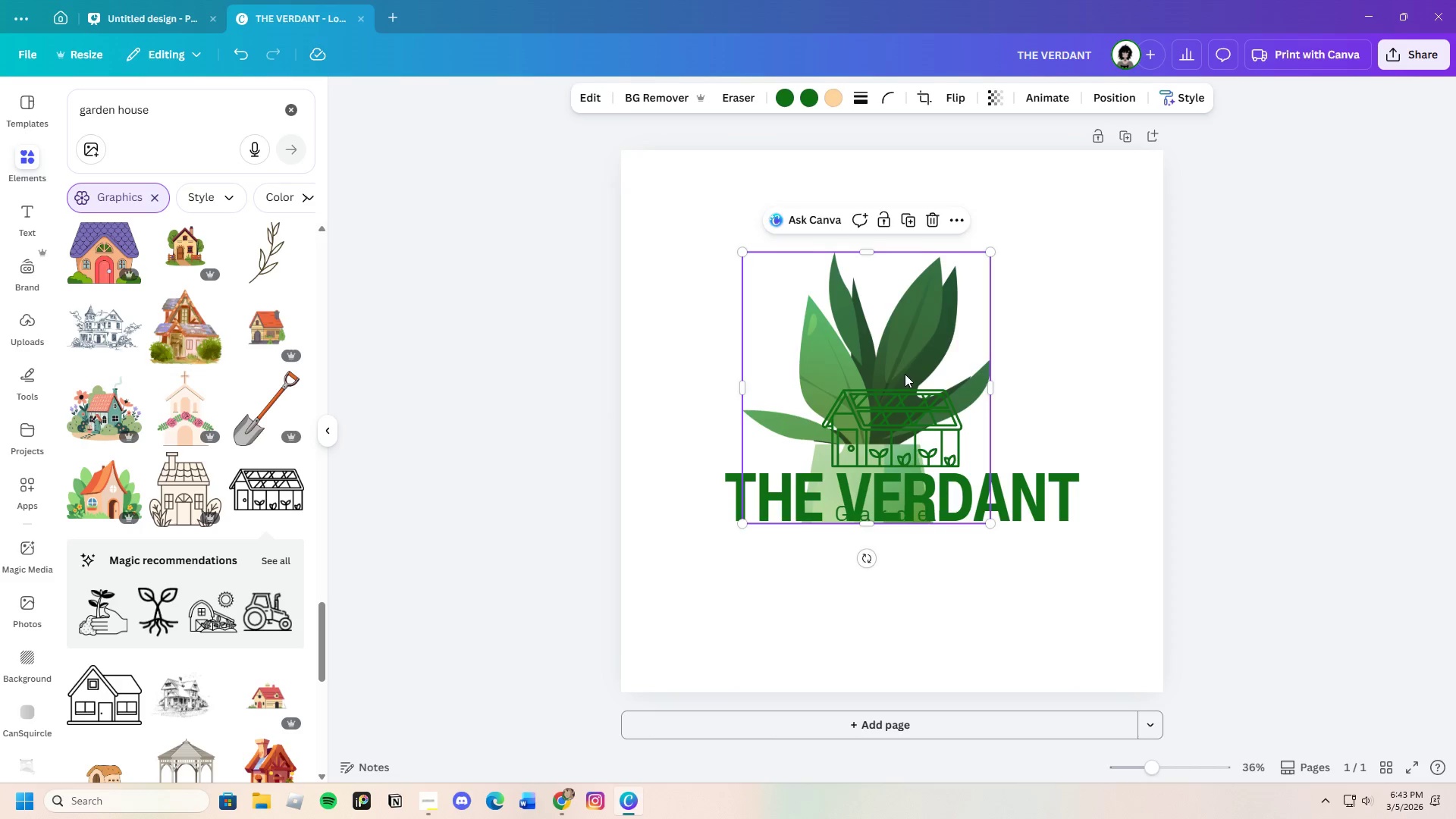 
left_click_drag(start_coordinate=[905, 372], to_coordinate=[925, 322])
 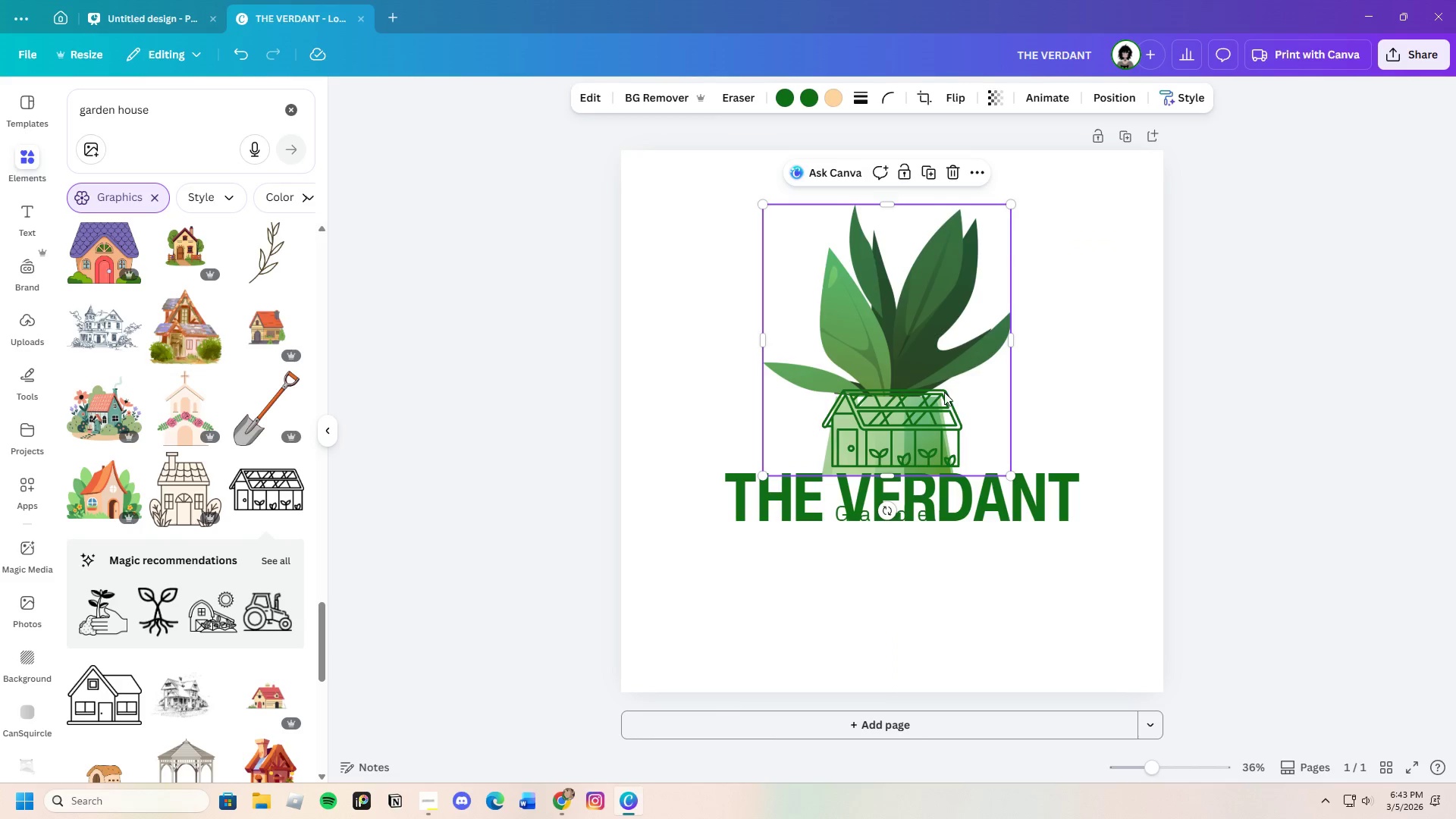 
left_click([941, 412])
 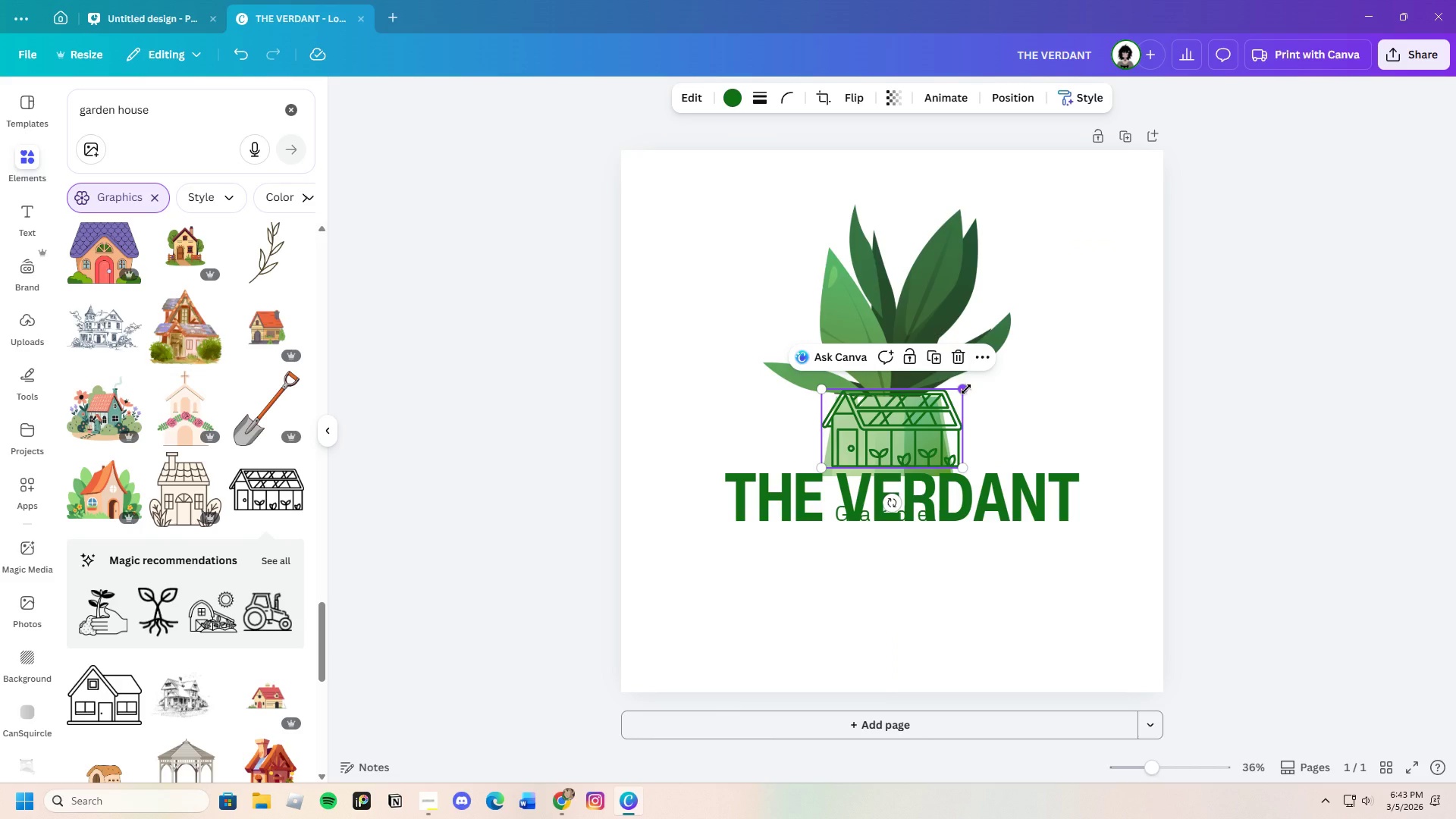 
left_click_drag(start_coordinate=[965, 391], to_coordinate=[946, 415])
 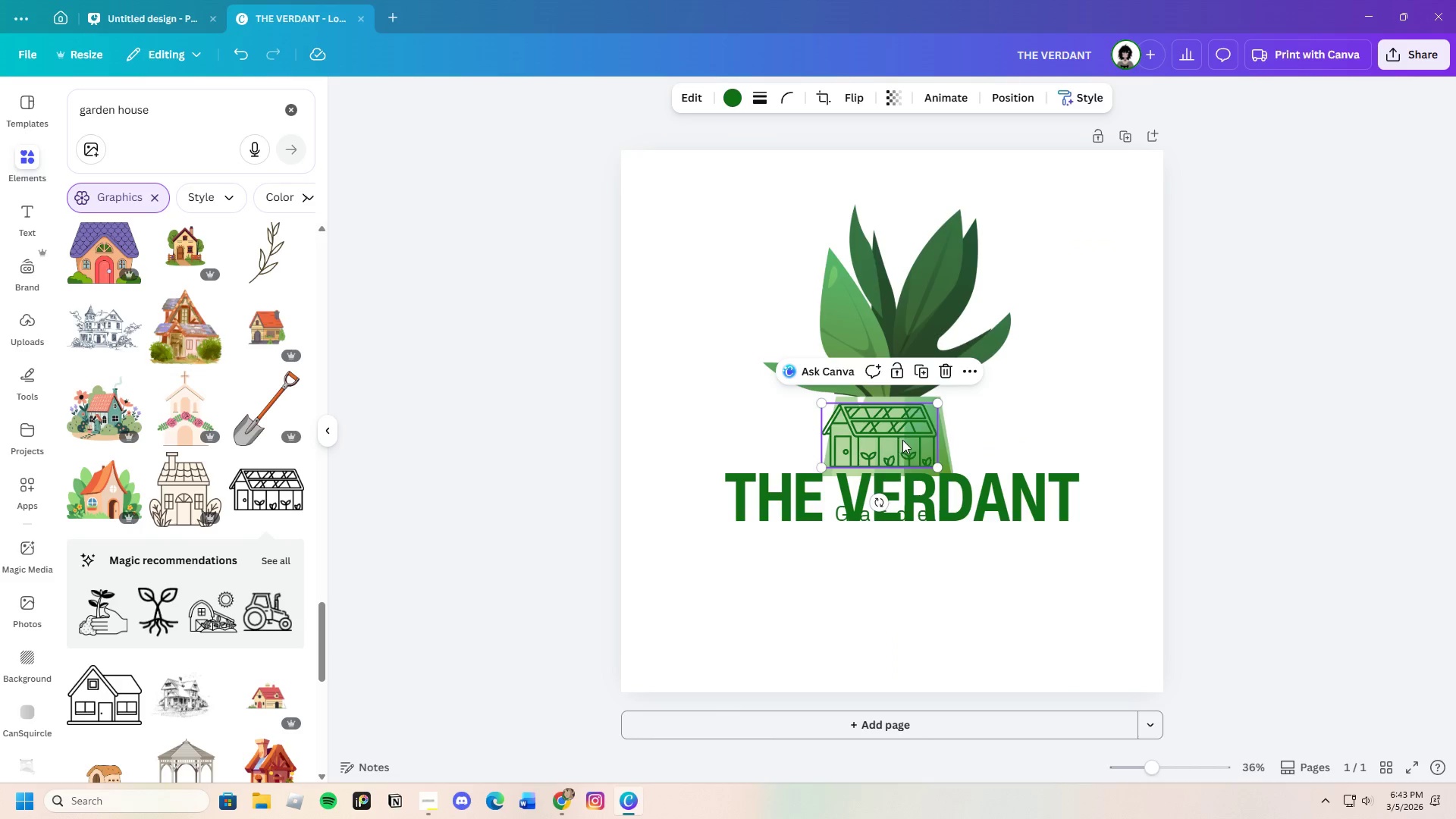 
left_click_drag(start_coordinate=[902, 441], to_coordinate=[908, 447])
 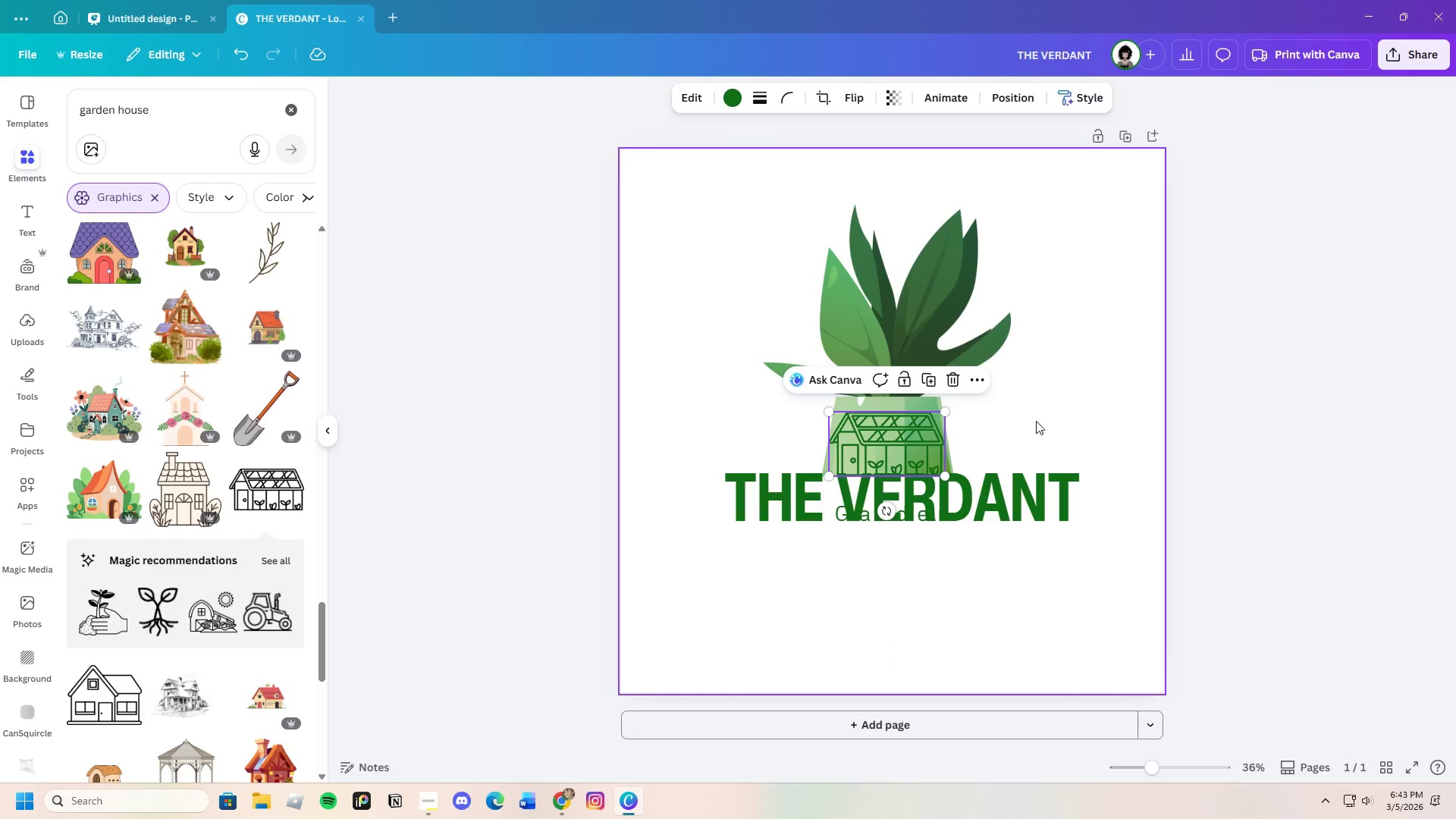 
left_click([1043, 419])
 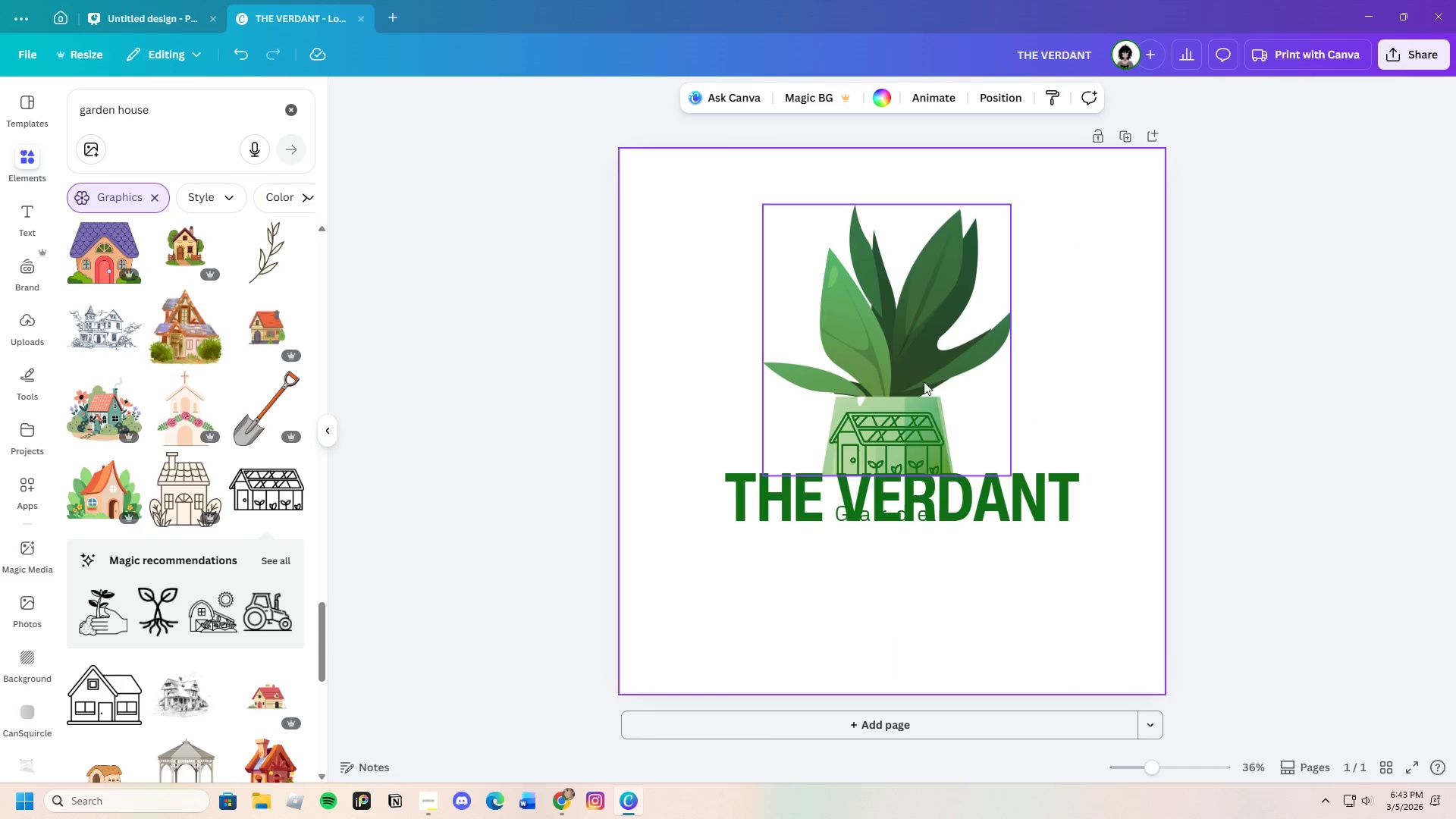 
left_click([880, 331])
 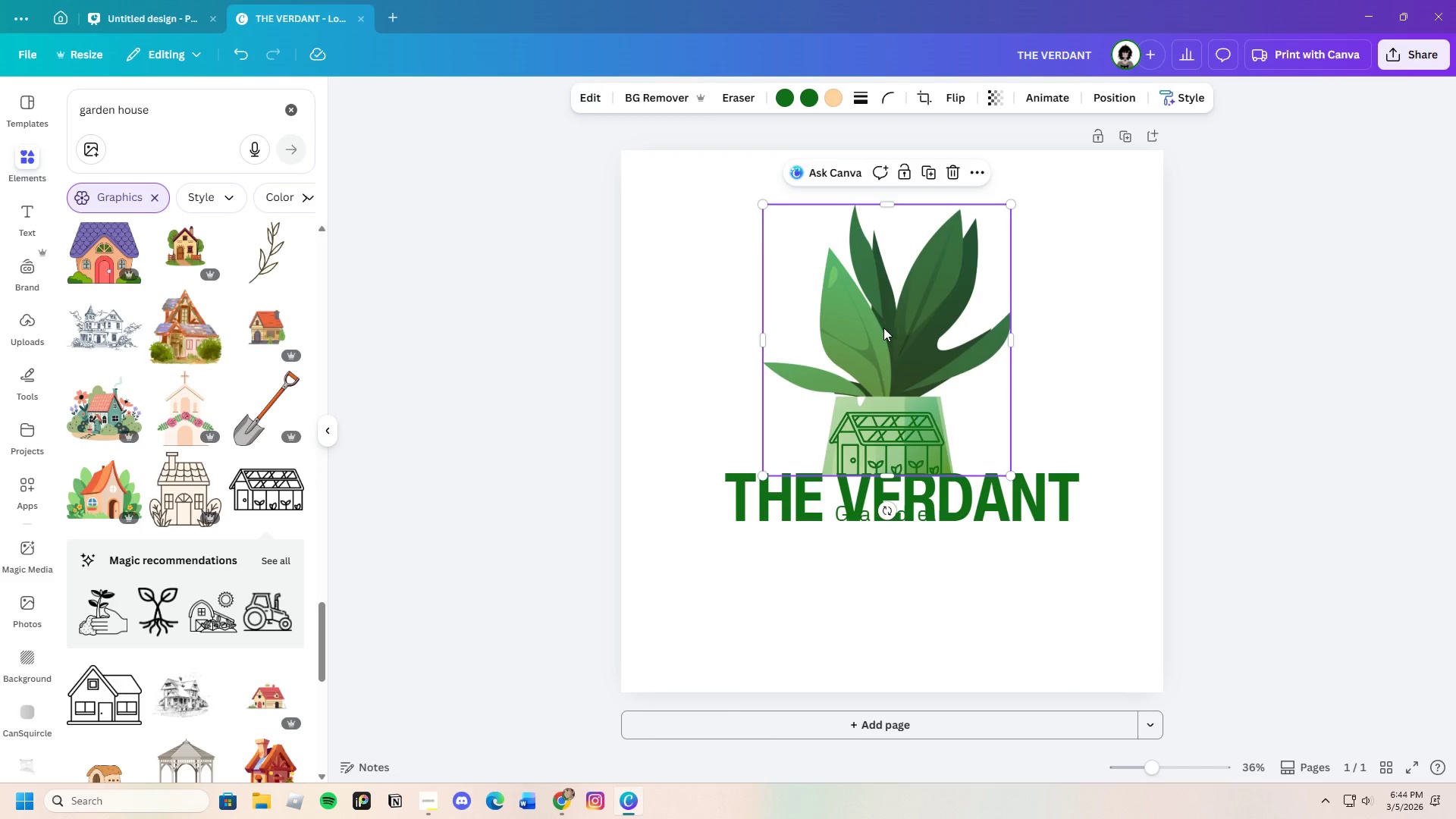 
left_click([922, 457])
 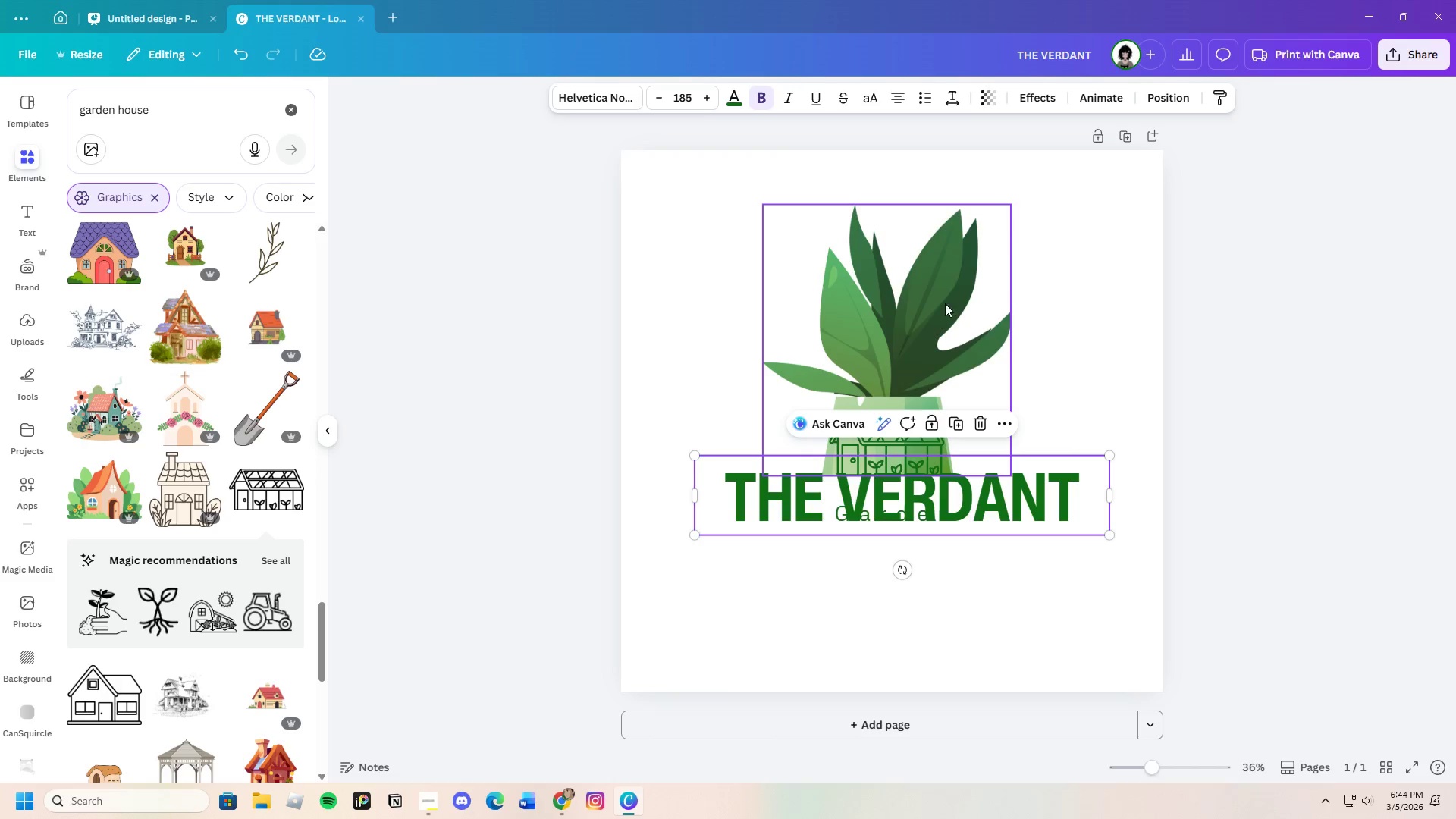 
left_click_drag(start_coordinate=[941, 303], to_coordinate=[946, 303])
 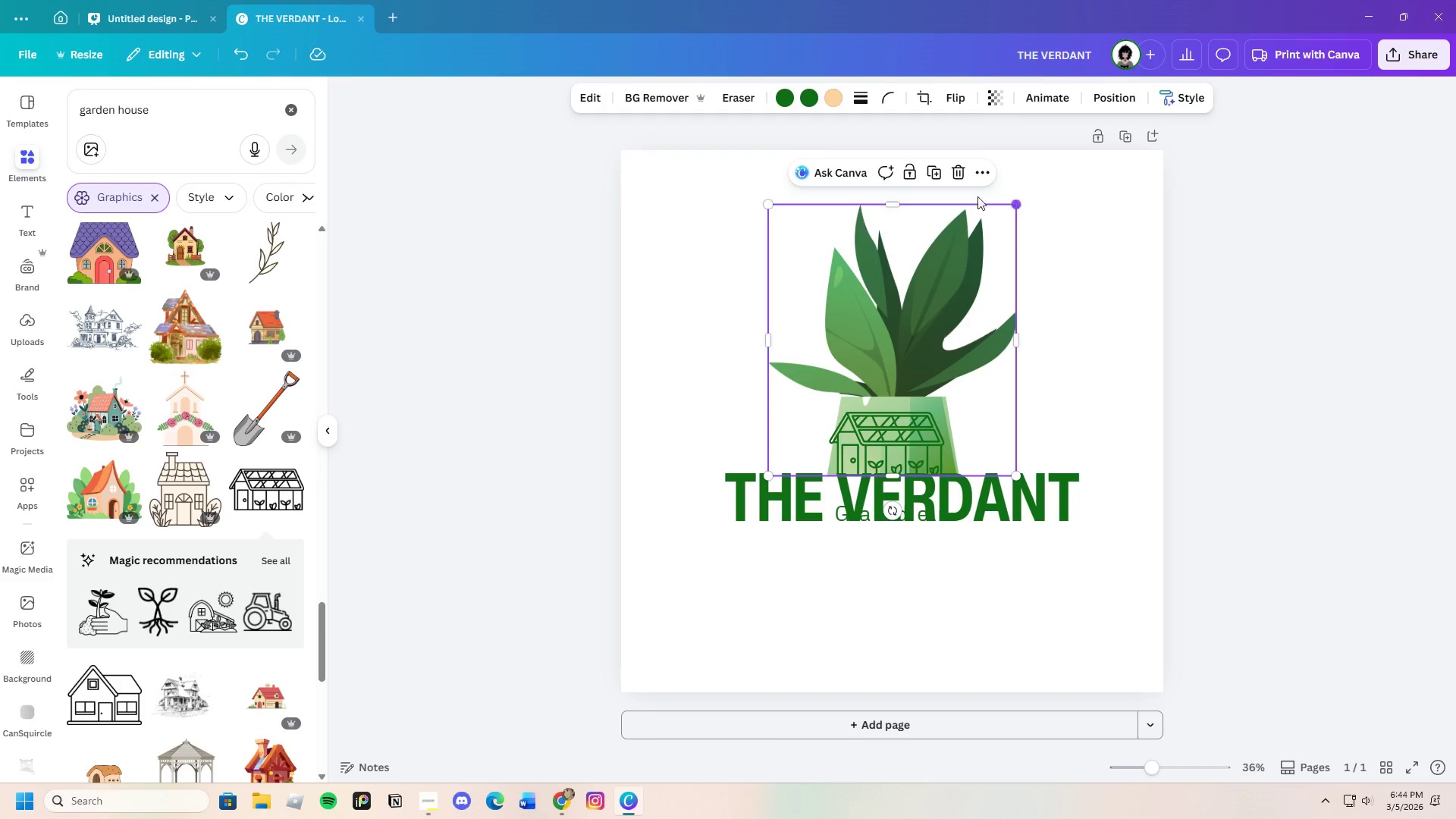 
left_click([959, 177])
 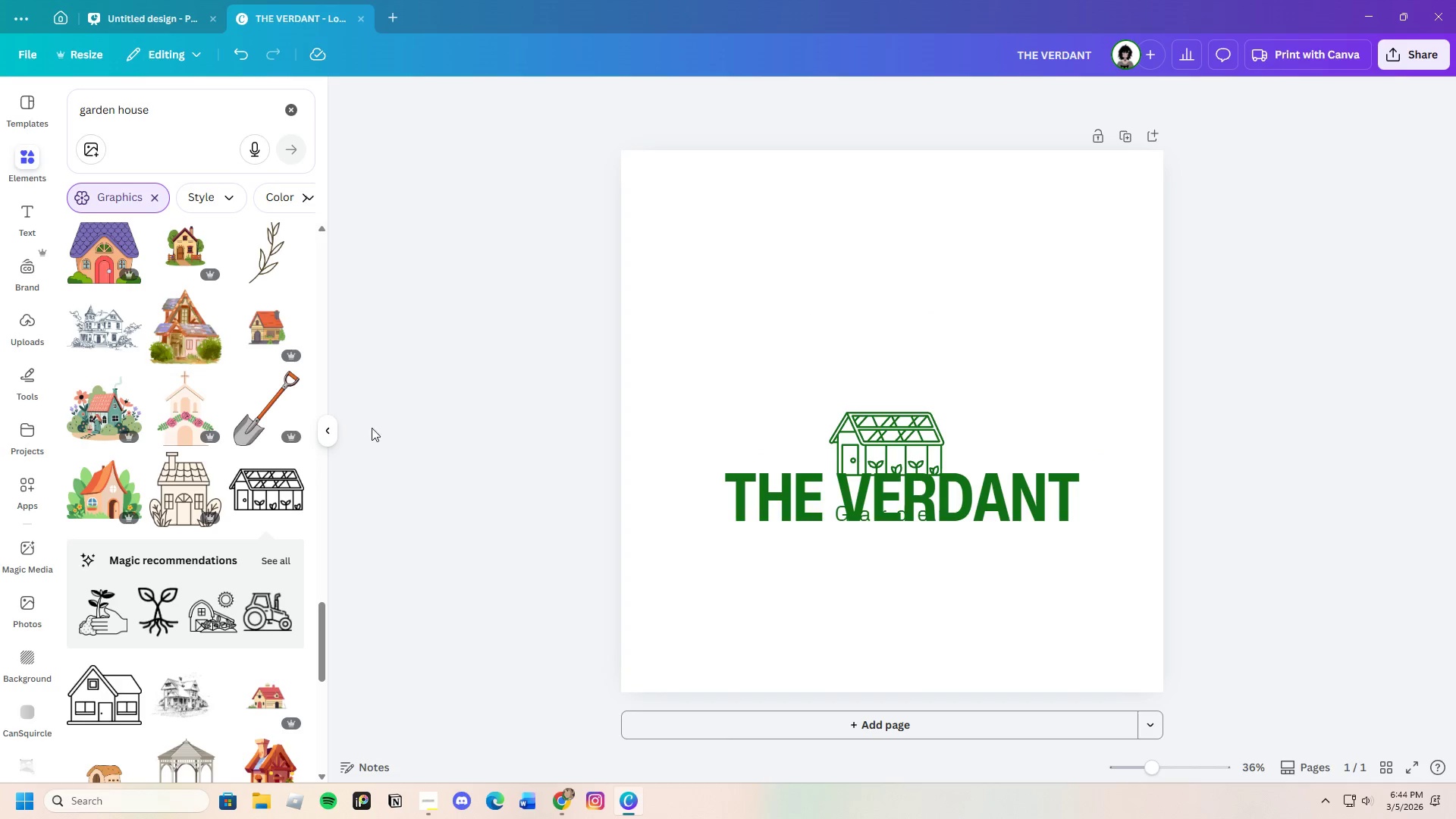 
scroll: coordinate [249, 525], scroll_direction: down, amount: 13.0
 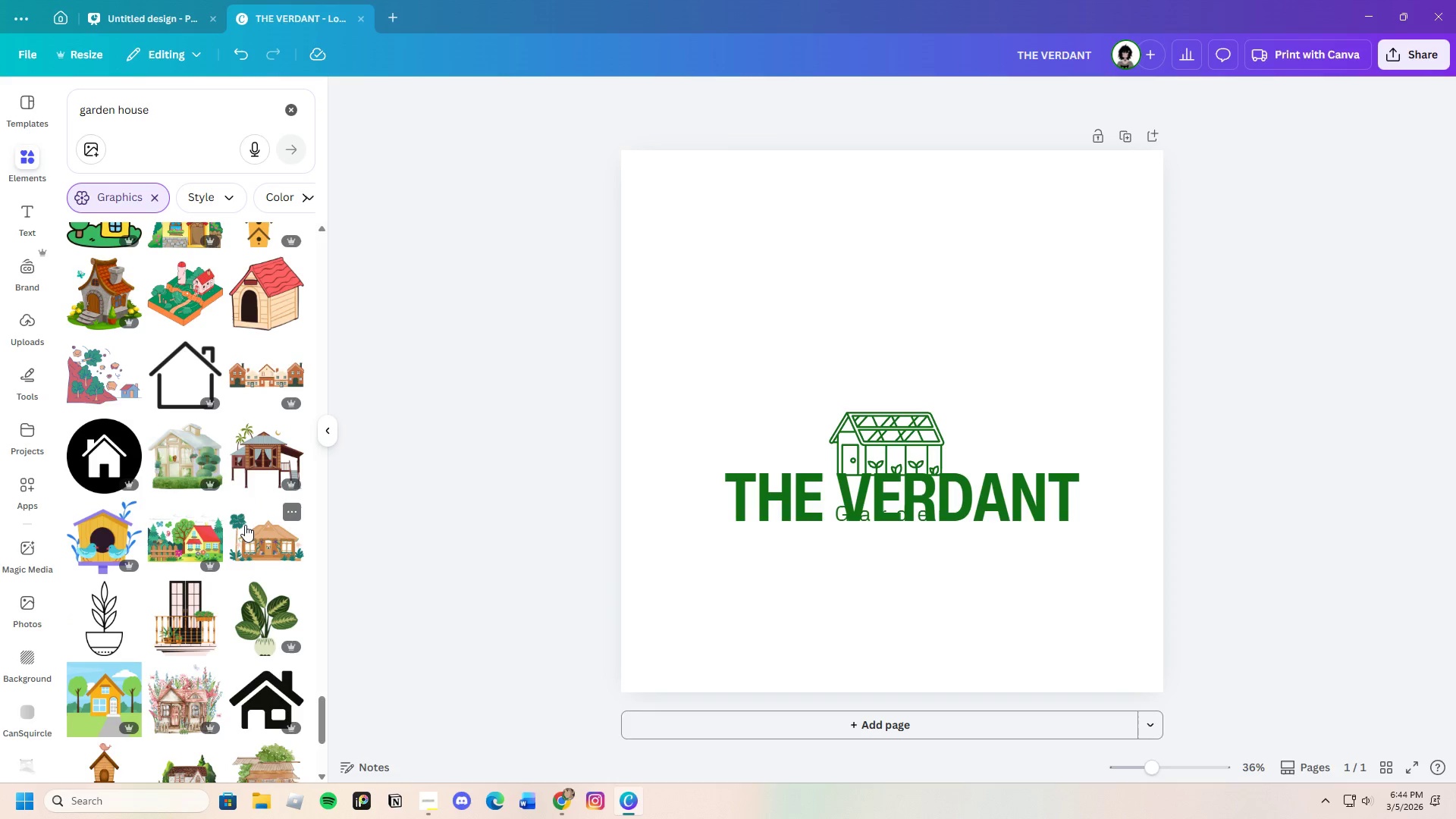 
left_click([874, 431])
 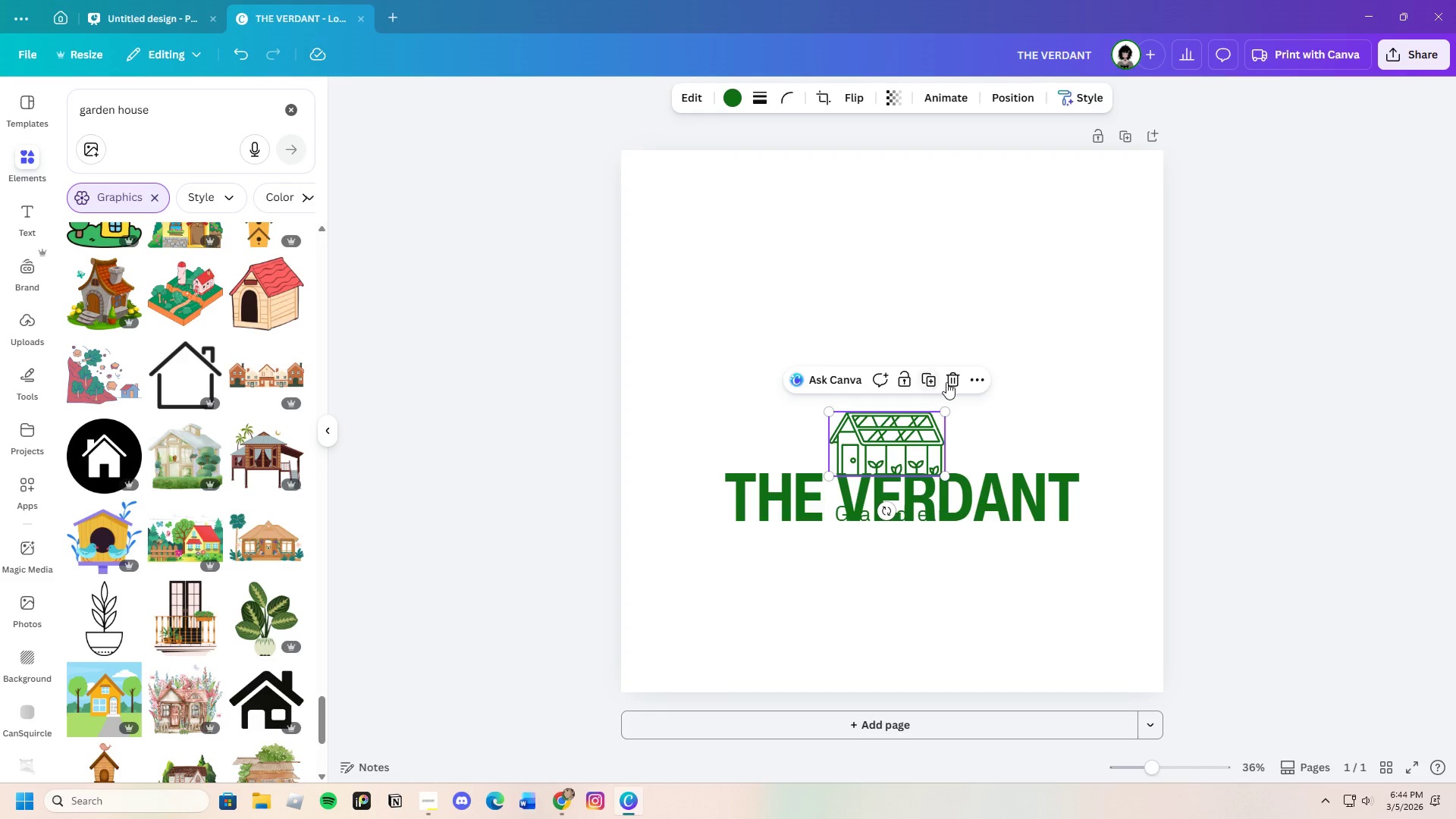 
left_click([960, 378])
 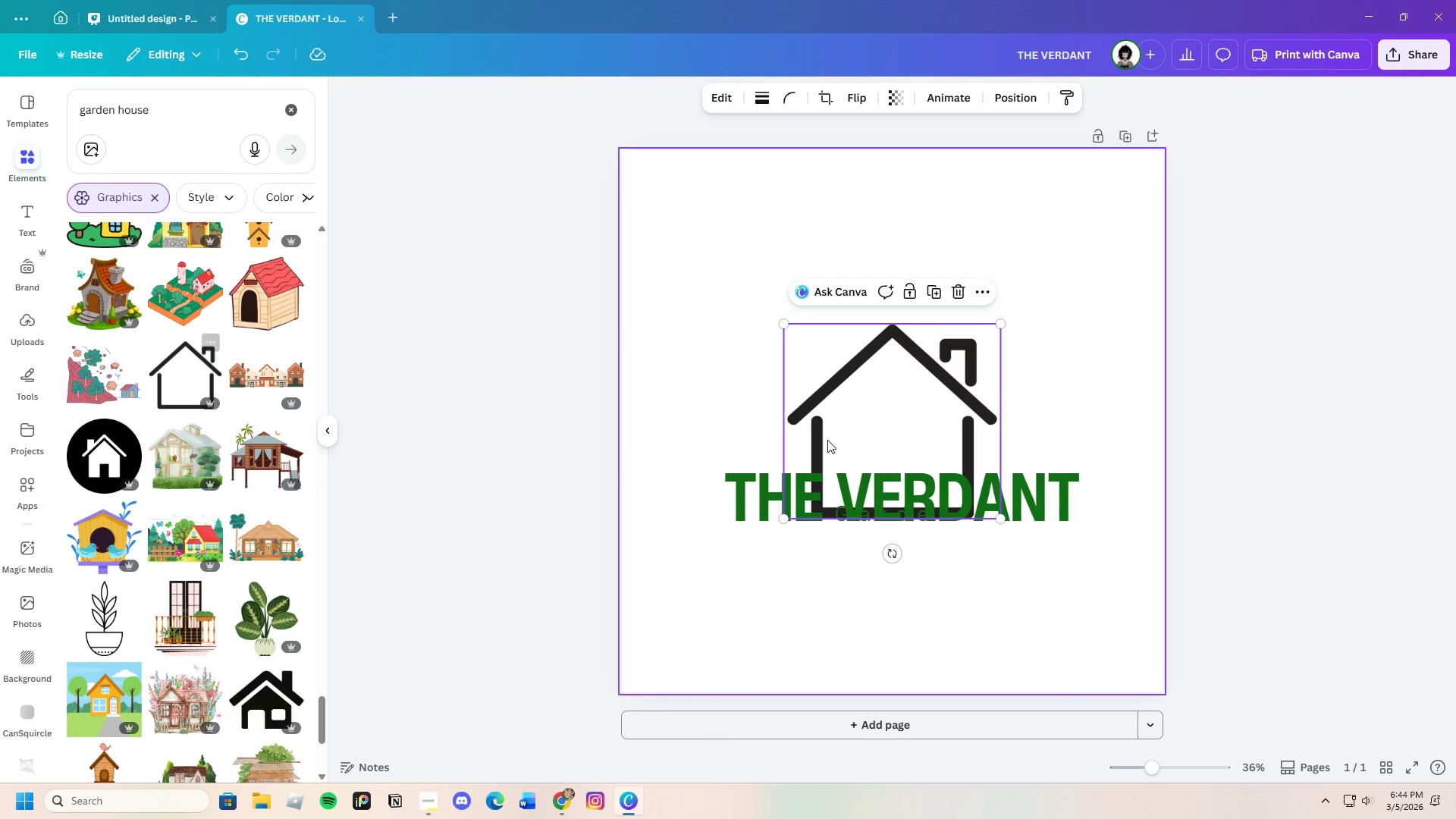 
left_click_drag(start_coordinate=[882, 413], to_coordinate=[899, 368])
 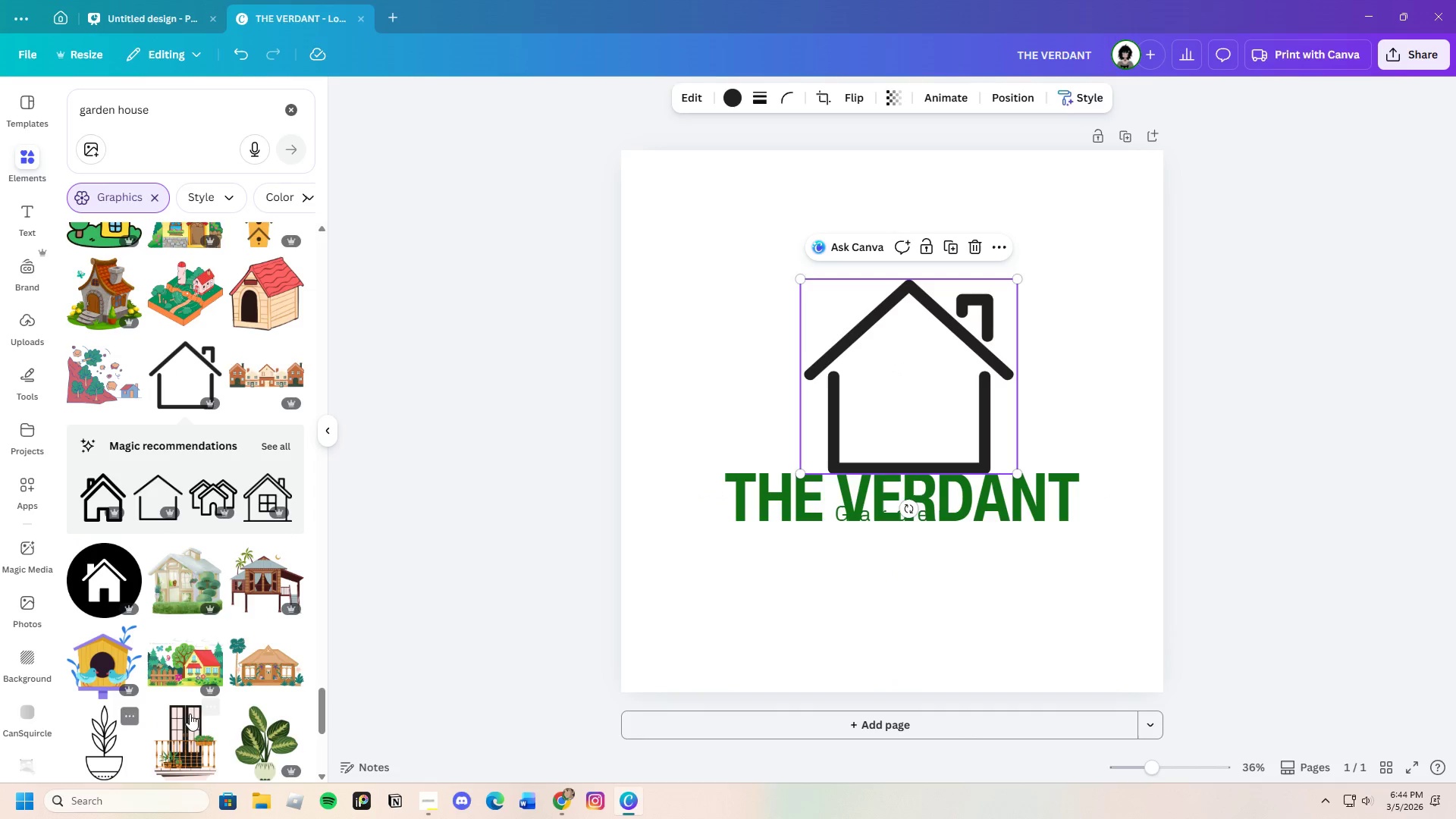 
scroll: coordinate [211, 702], scroll_direction: down, amount: 3.0
 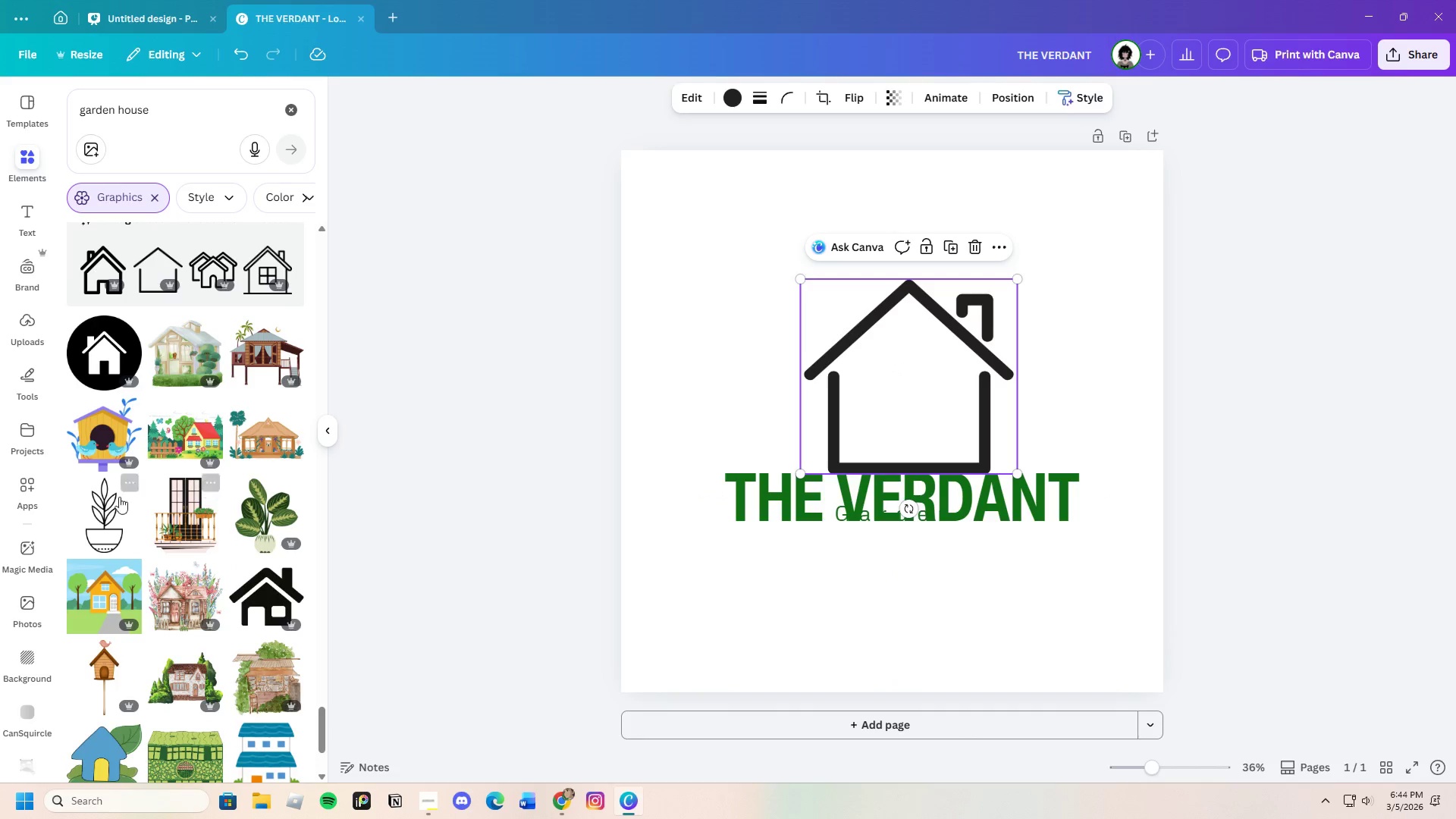 
left_click([103, 526])
 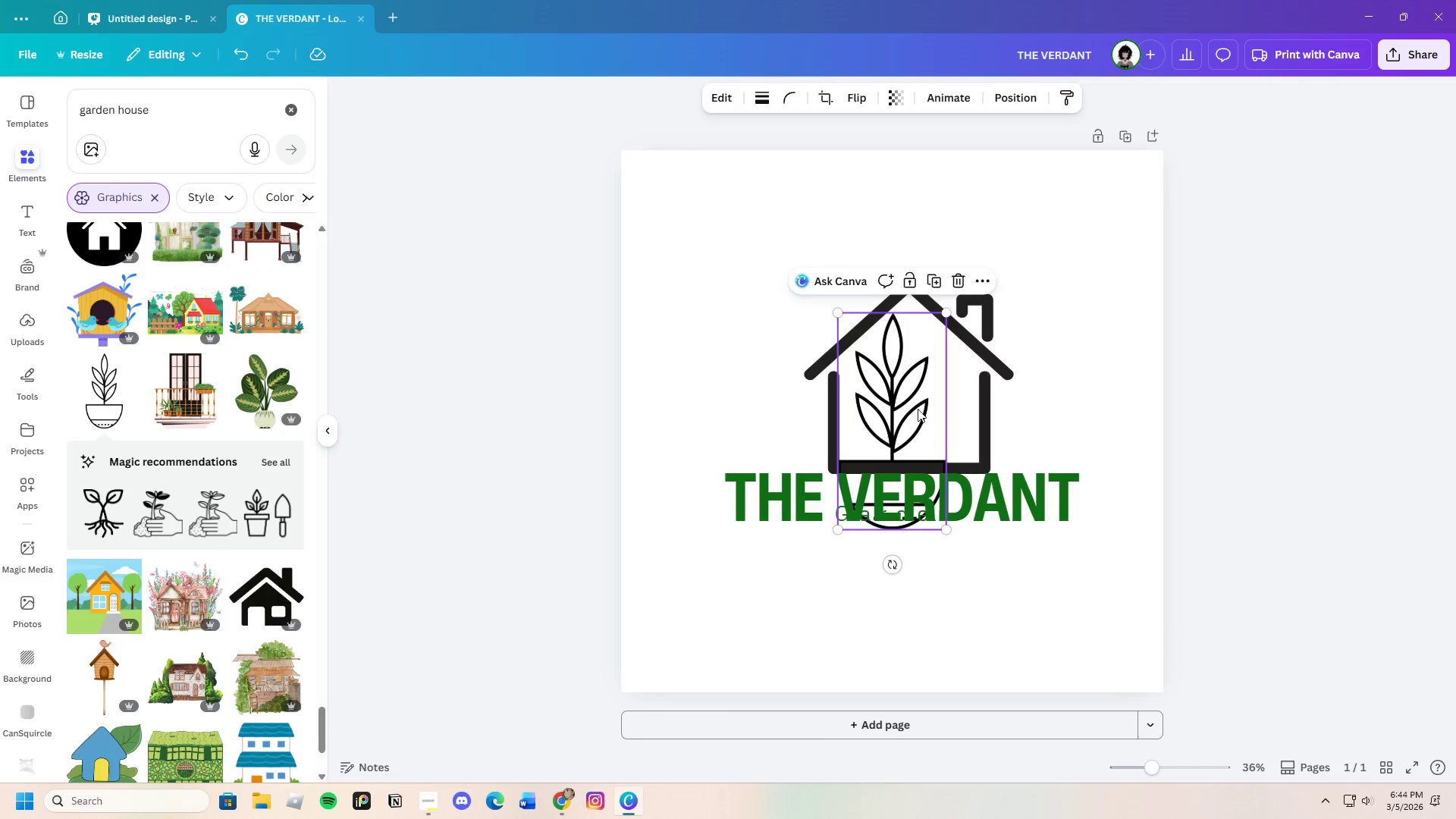 
left_click_drag(start_coordinate=[905, 414], to_coordinate=[930, 357])
 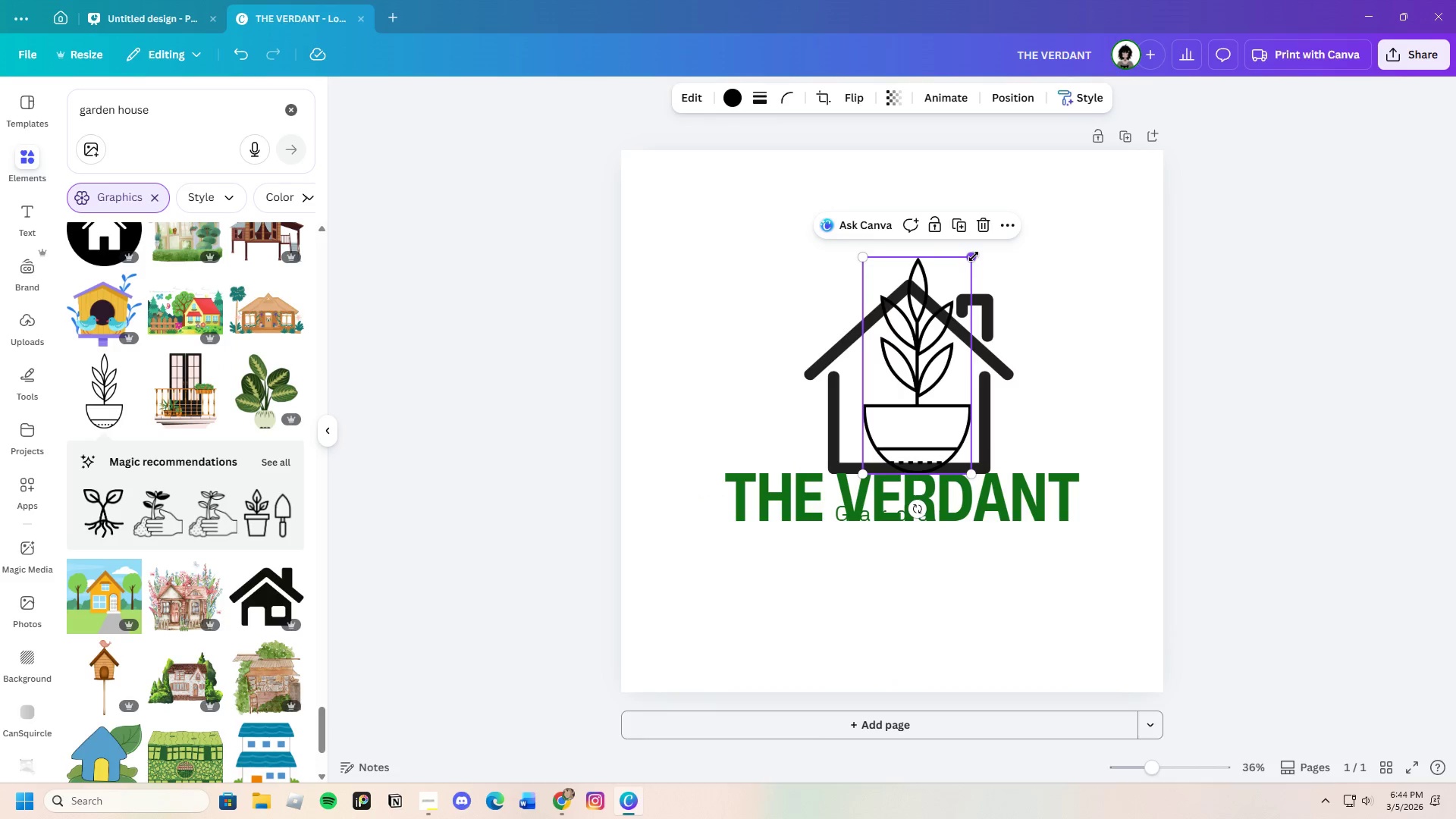 
left_click_drag(start_coordinate=[973, 256], to_coordinate=[966, 331])
 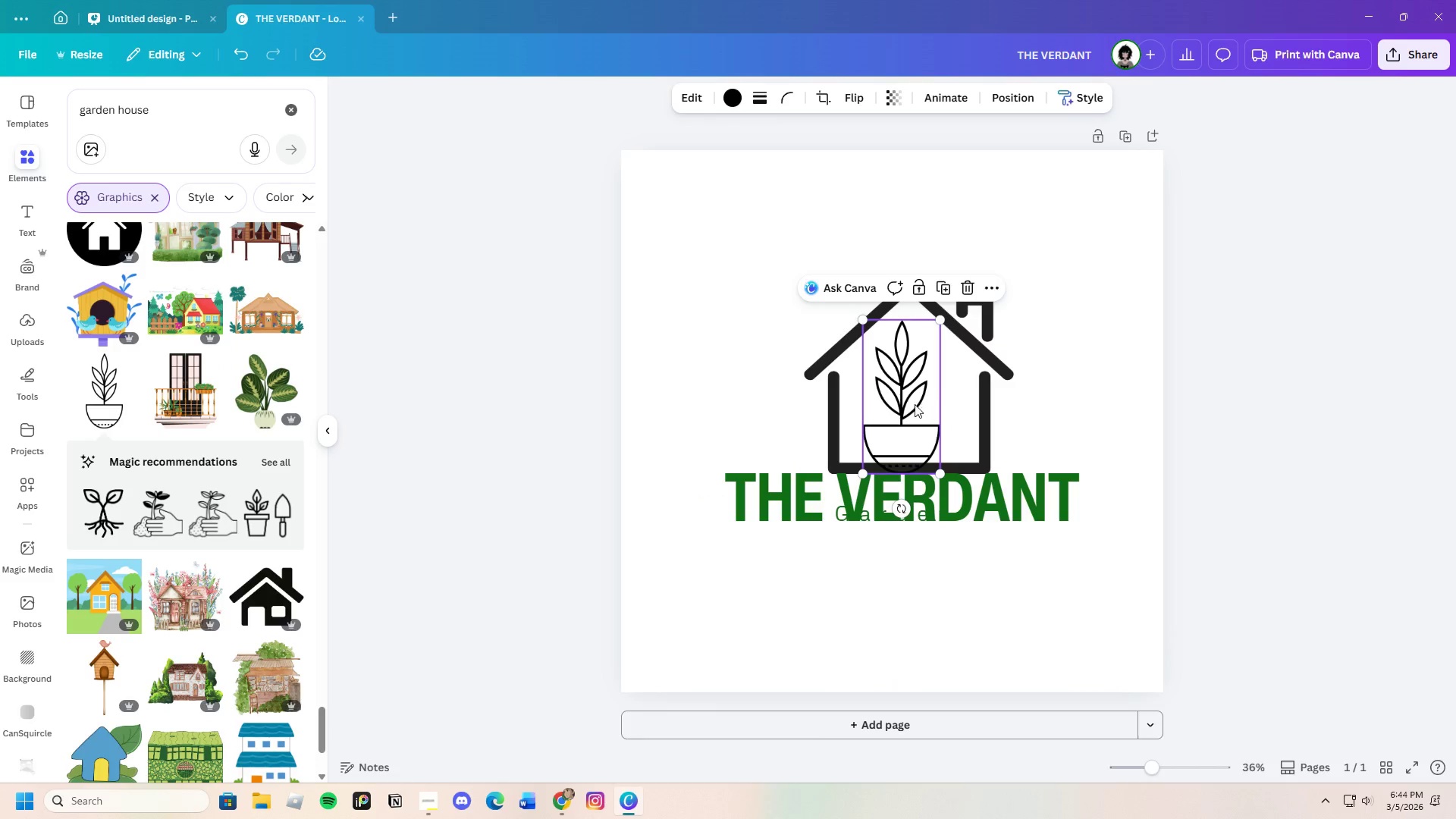 
left_click_drag(start_coordinate=[914, 404], to_coordinate=[920, 406])
 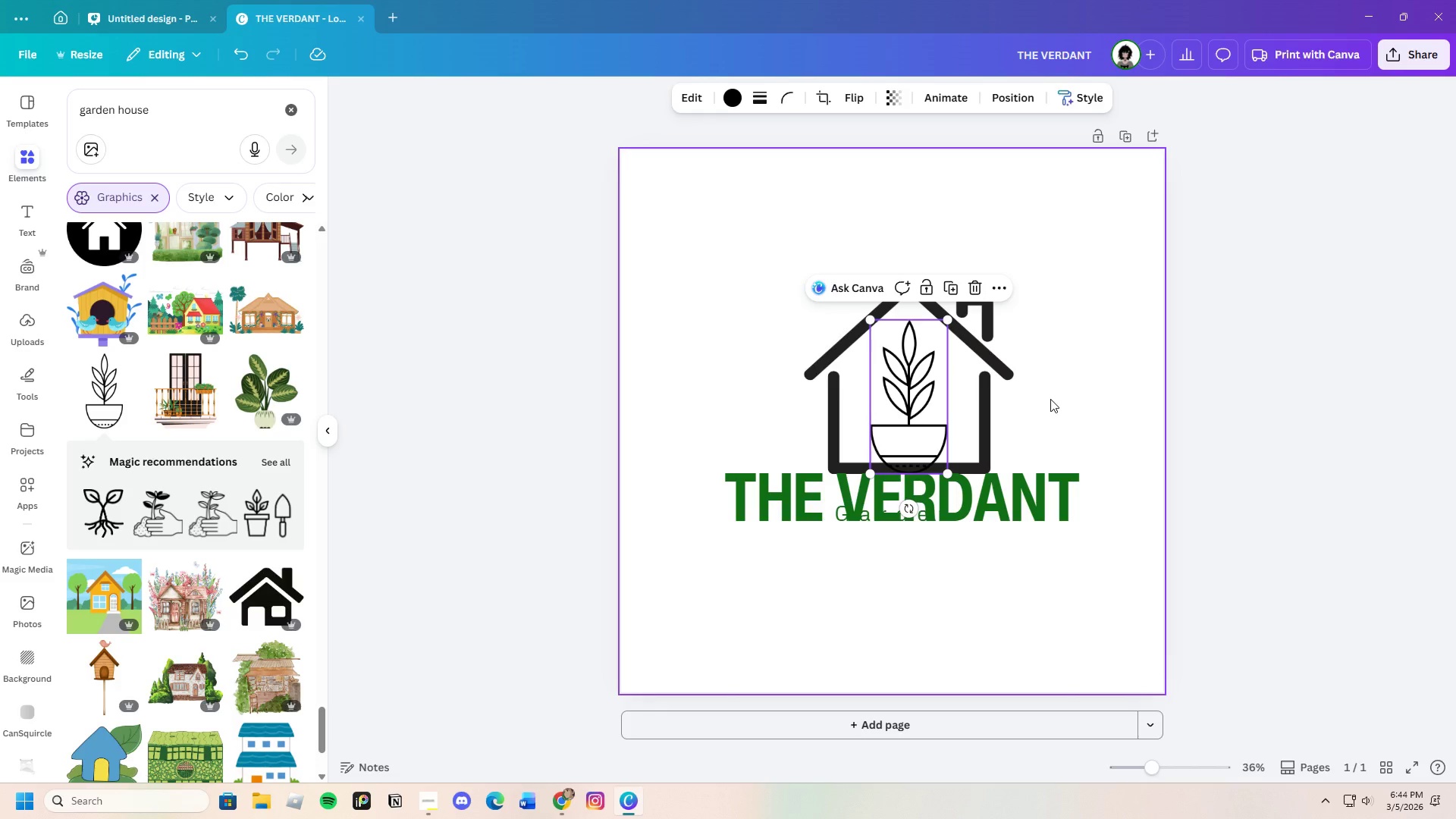 
left_click([1050, 399])
 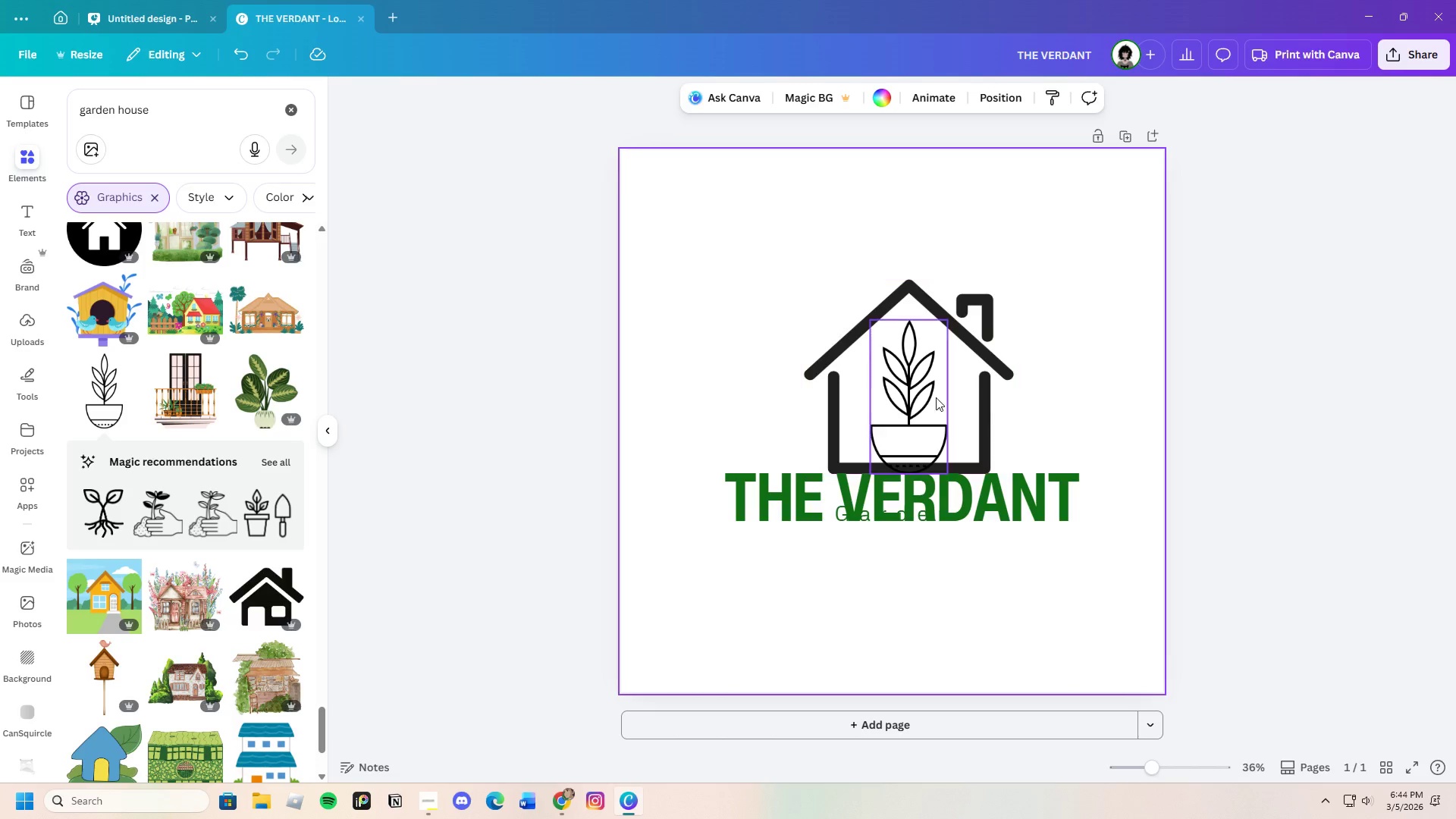 
left_click([894, 391])
 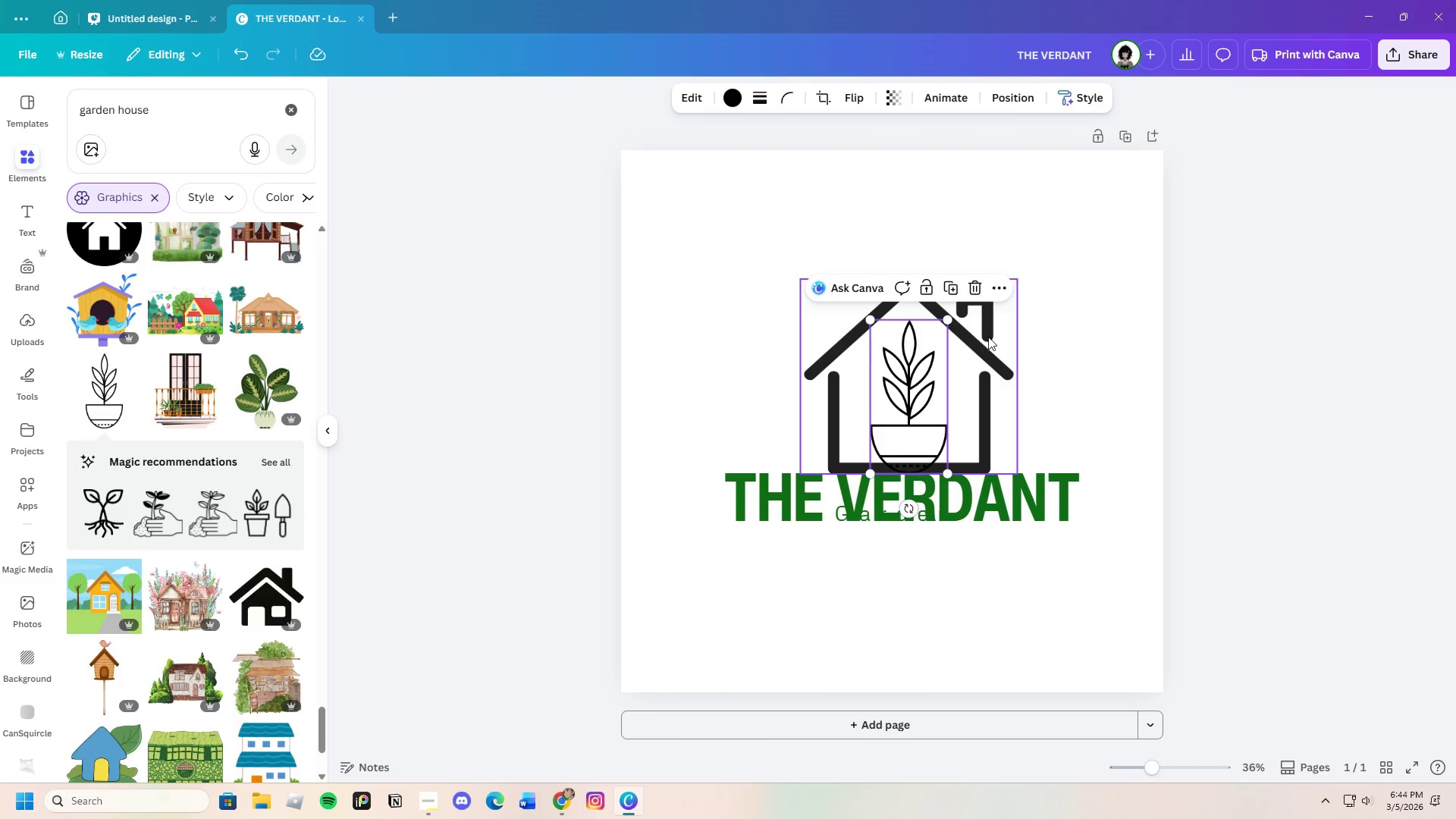 
left_click([988, 337])
 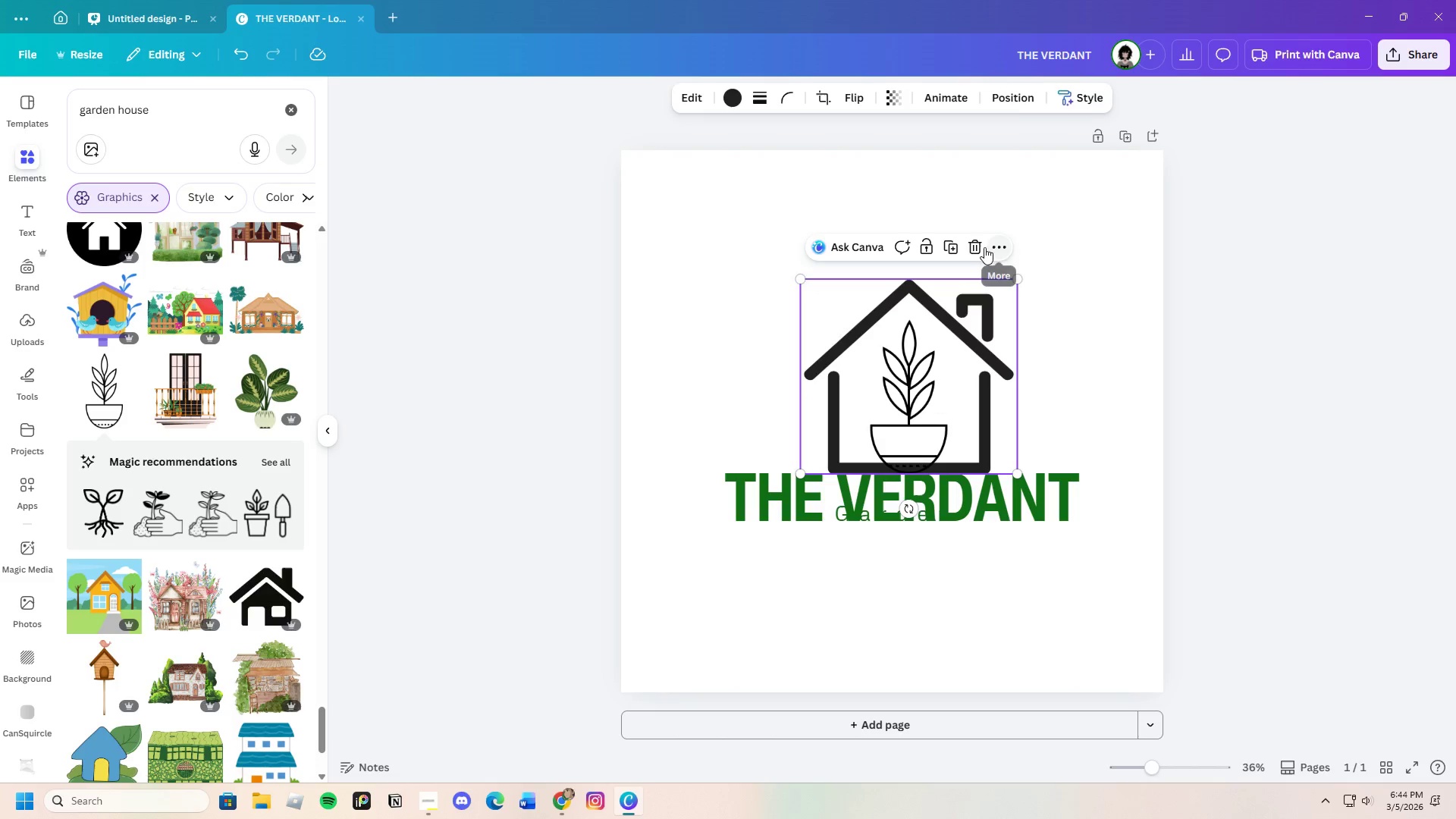 
left_click([980, 244])
 